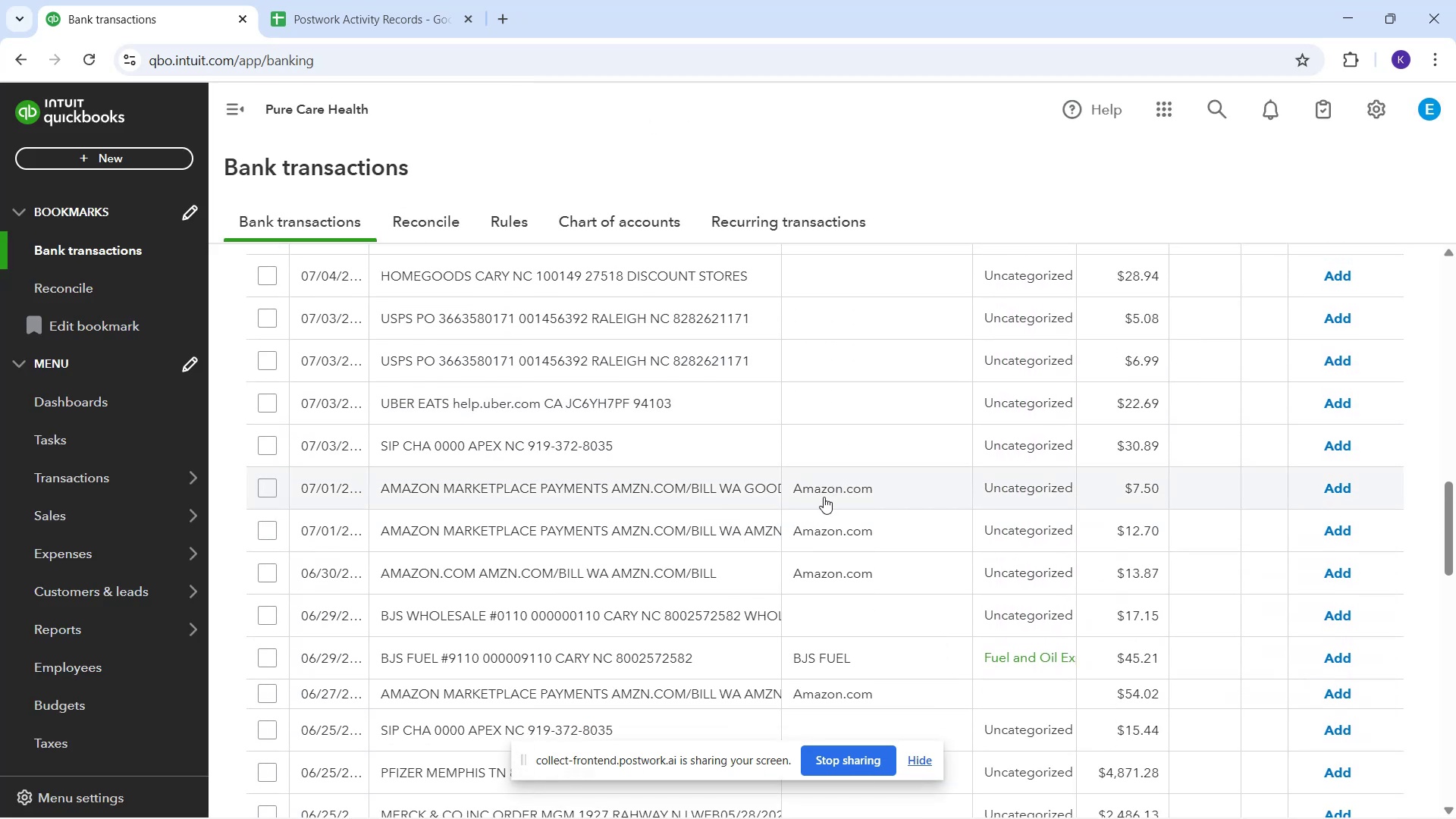 
mouse_move([711, 507])
 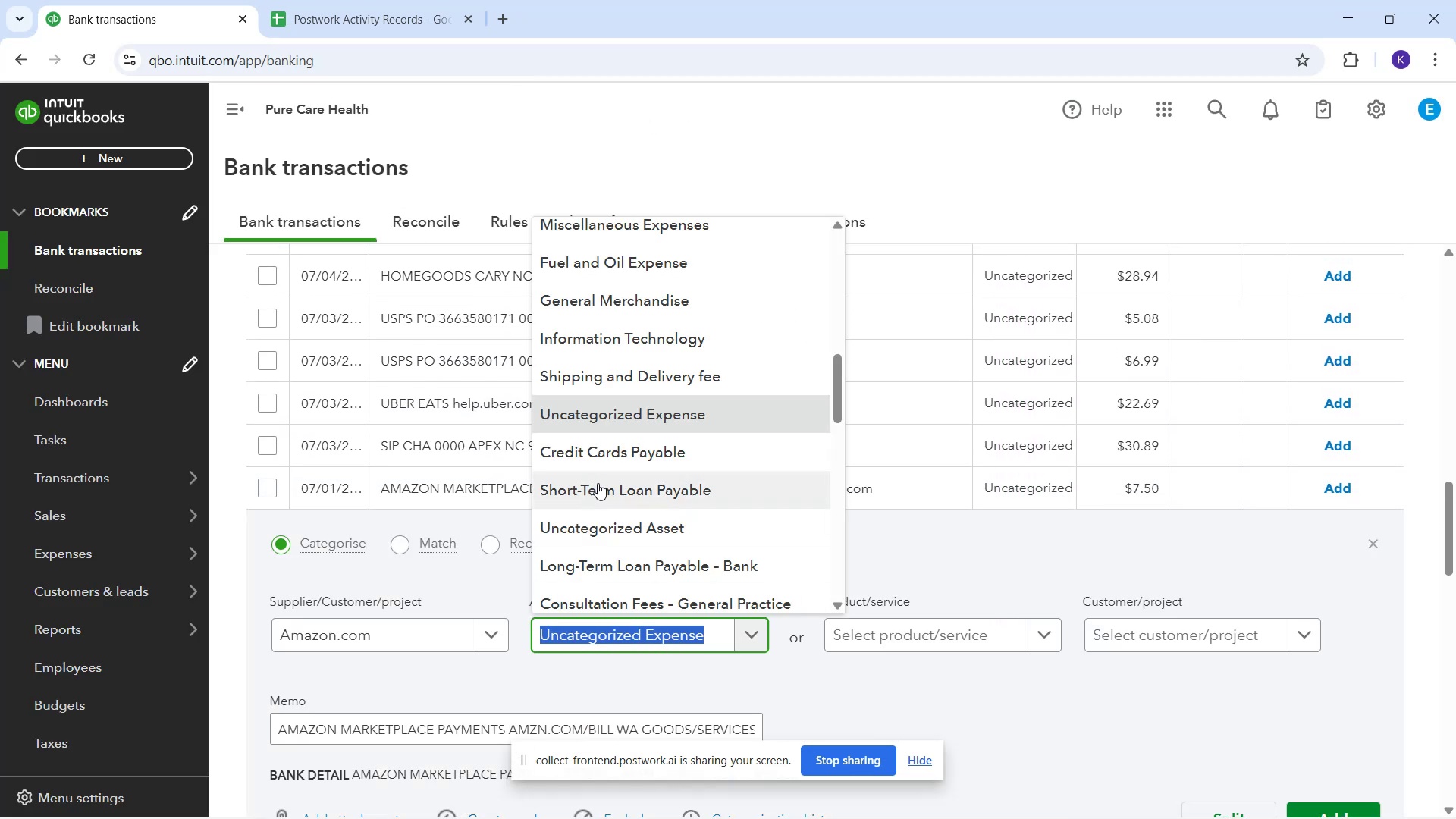 
type(off)
 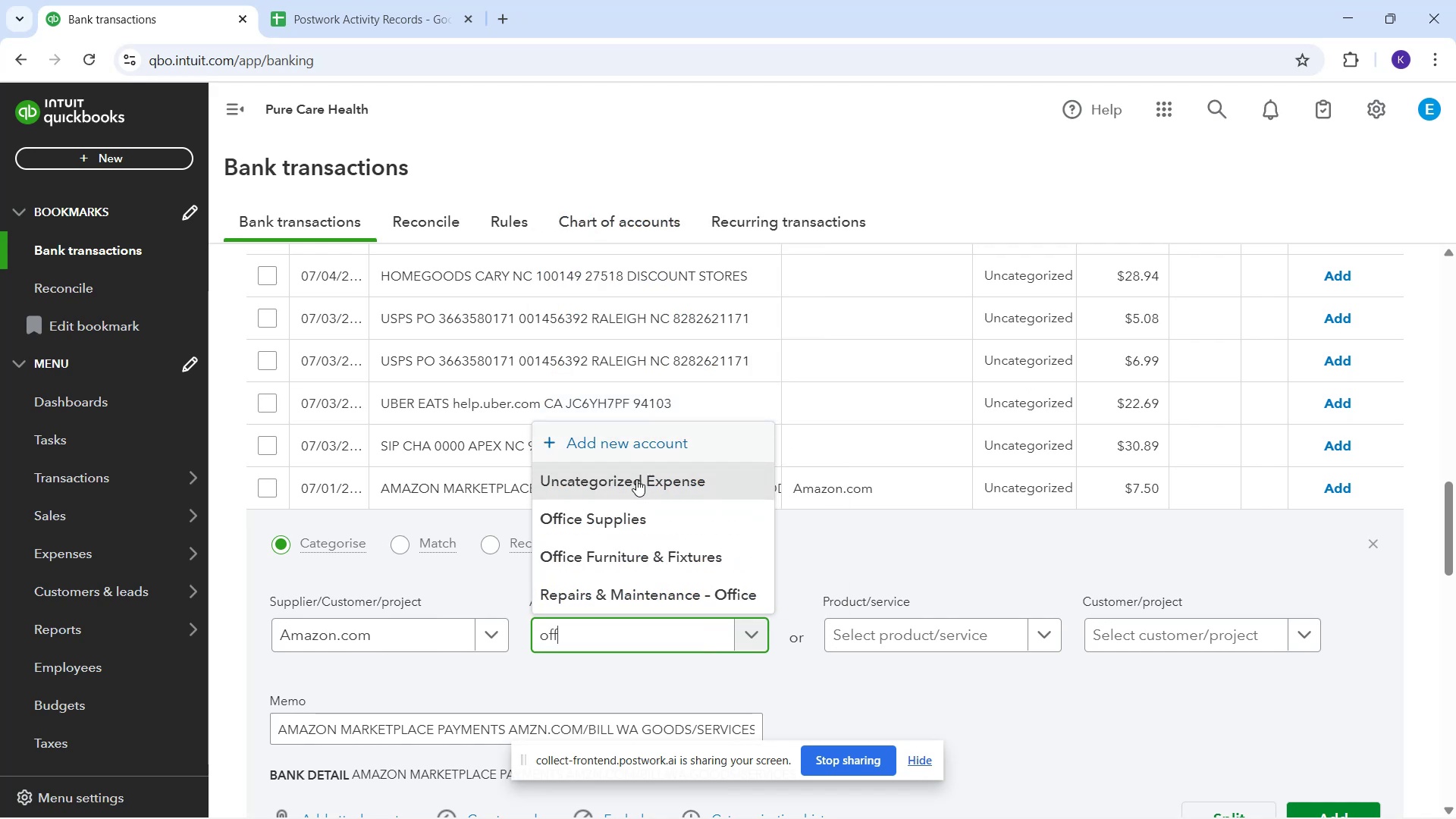 
left_click_drag(start_coordinate=[642, 520], to_coordinate=[637, 522])
 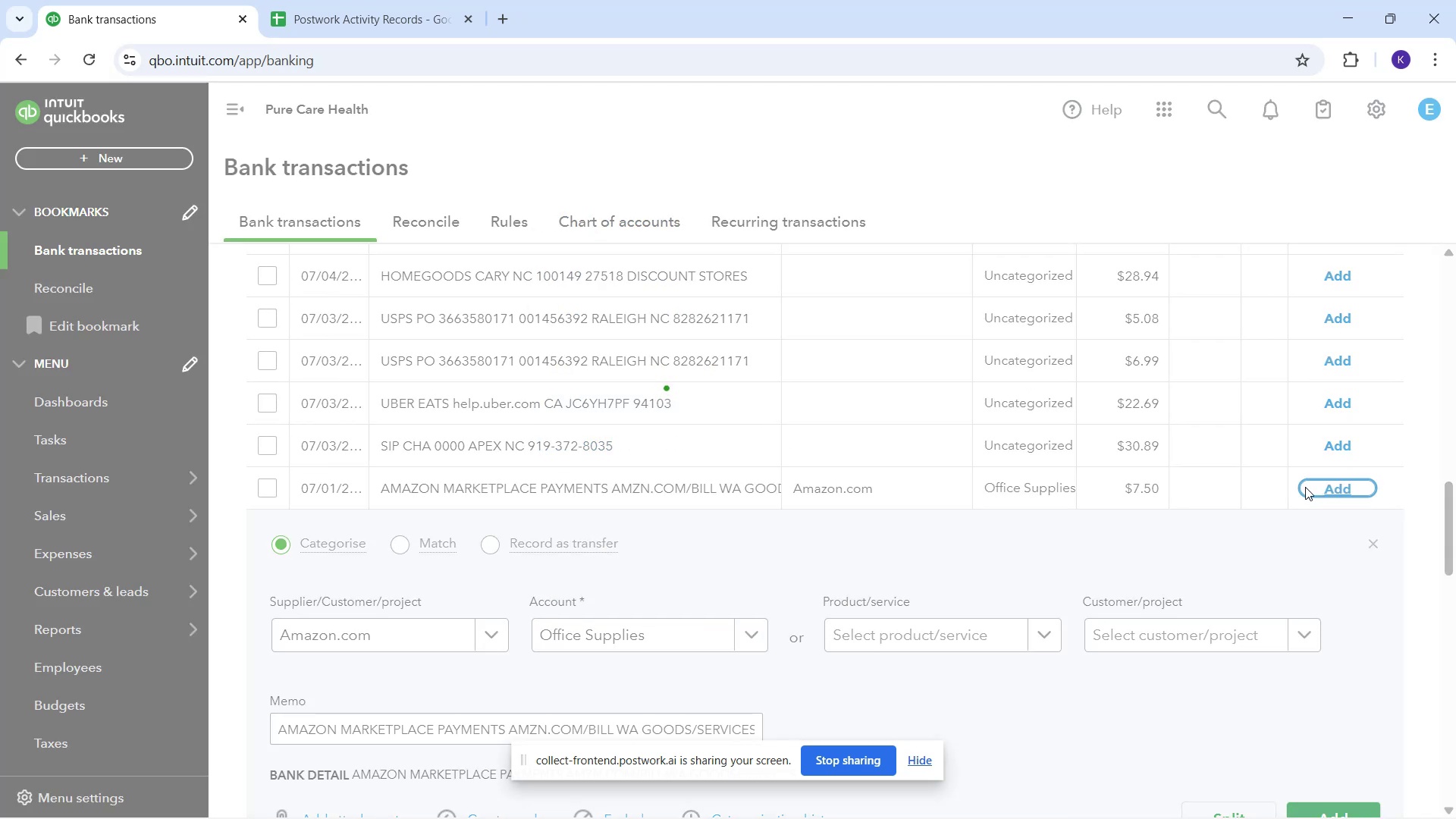 
wait(6.67)
 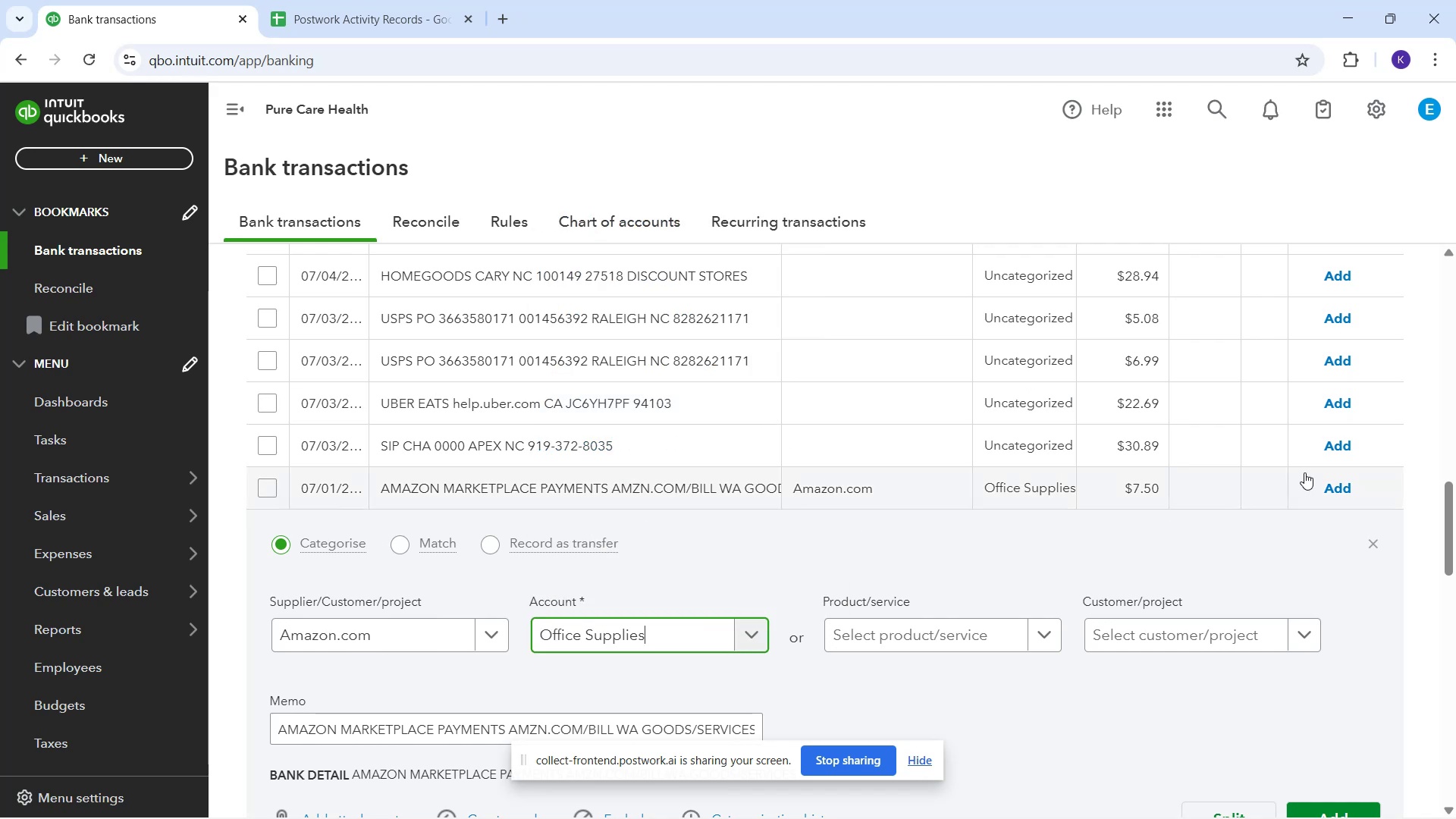 
mouse_move([610, 504])
 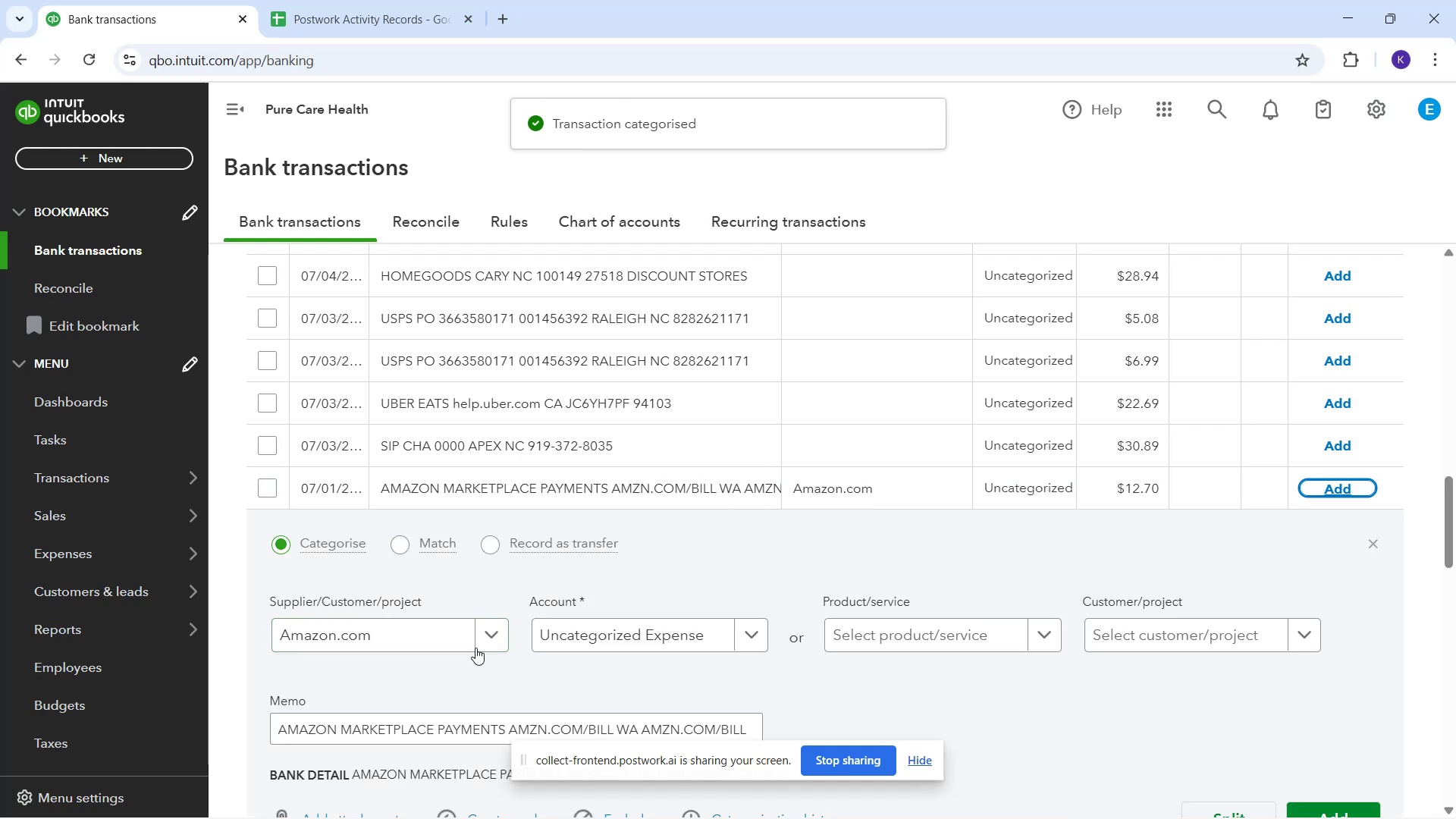 
left_click_drag(start_coordinate=[459, 640], to_coordinate=[454, 639])
 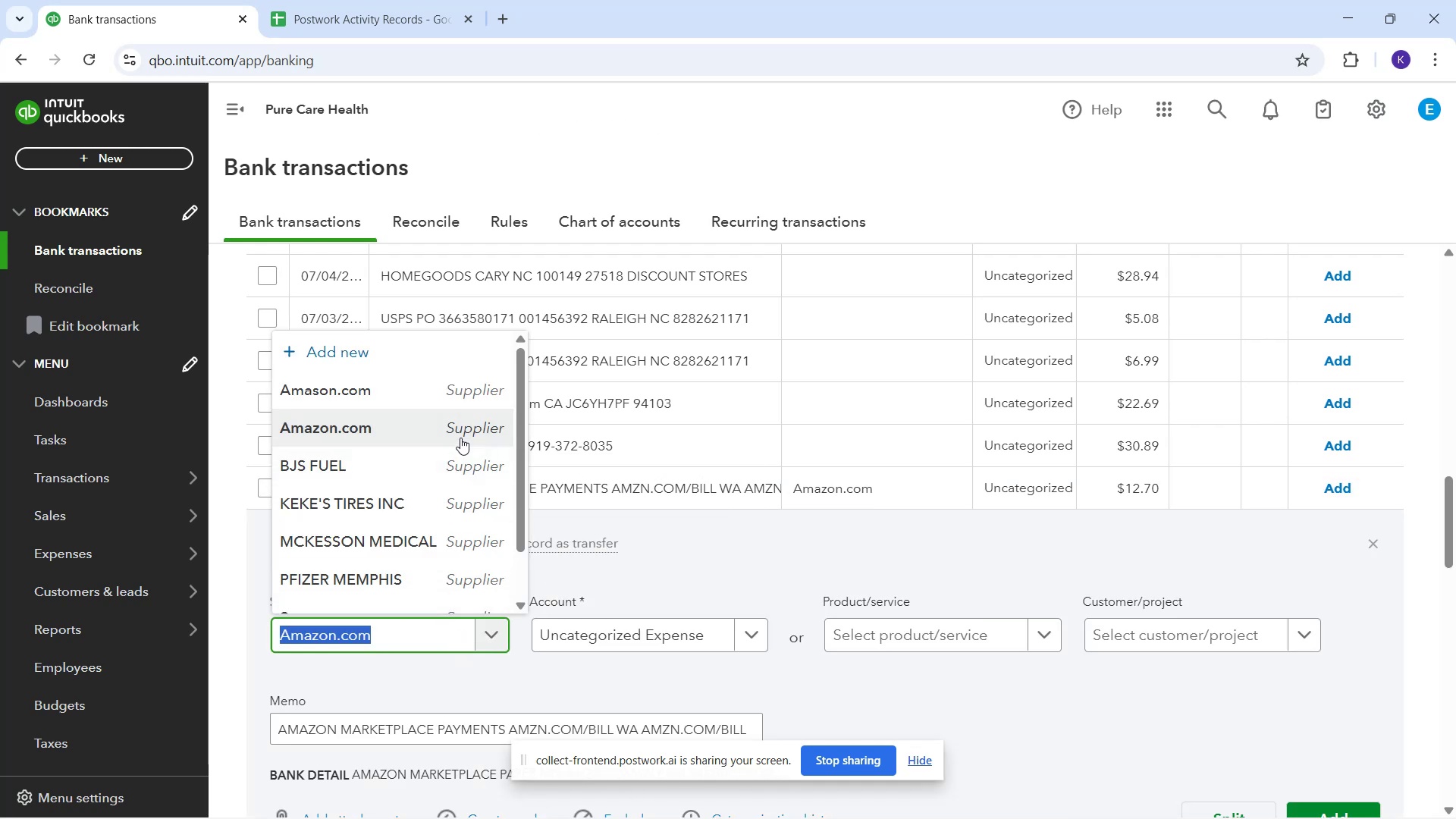 
left_click([460, 438])
 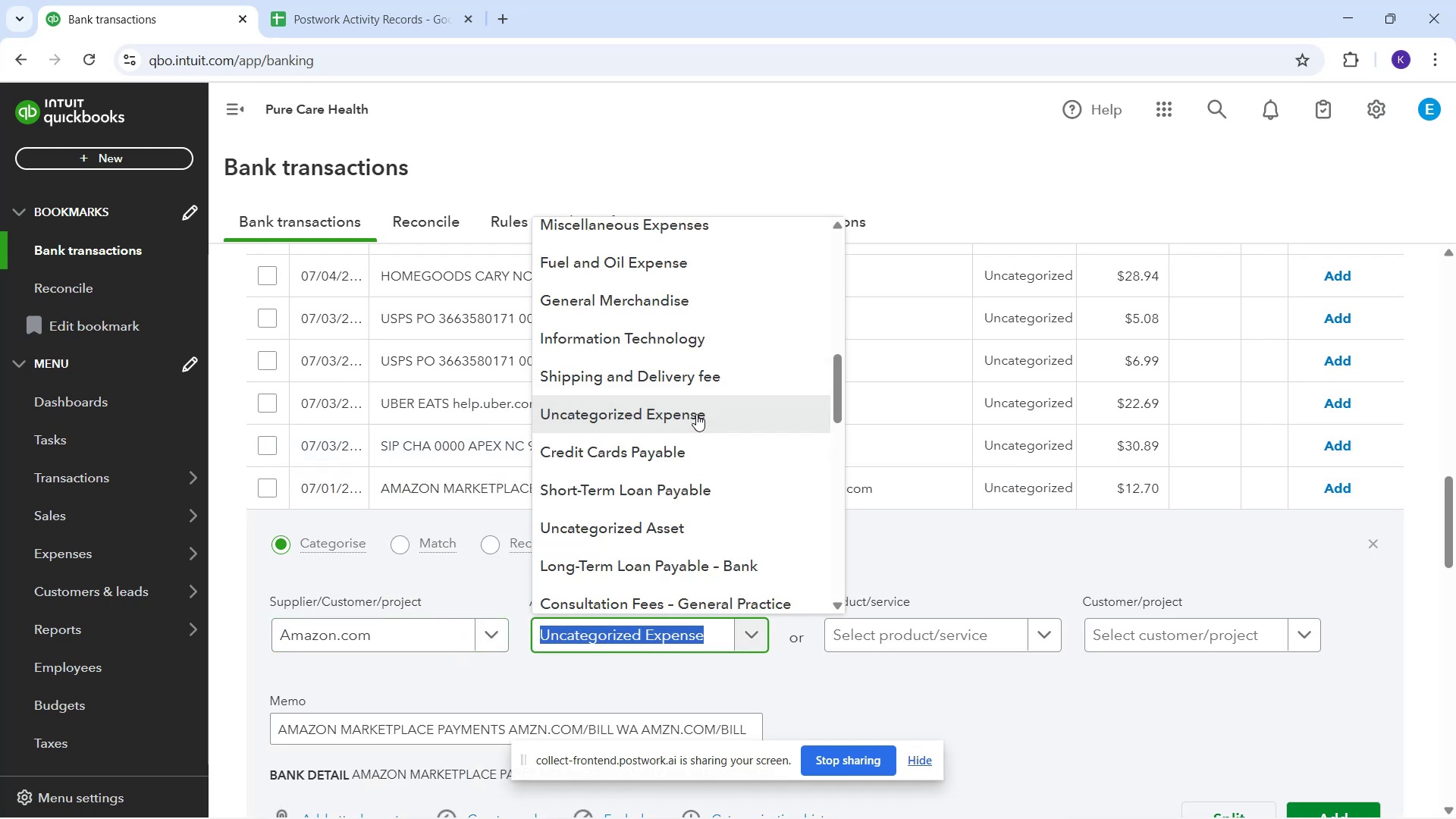 
type(off)
 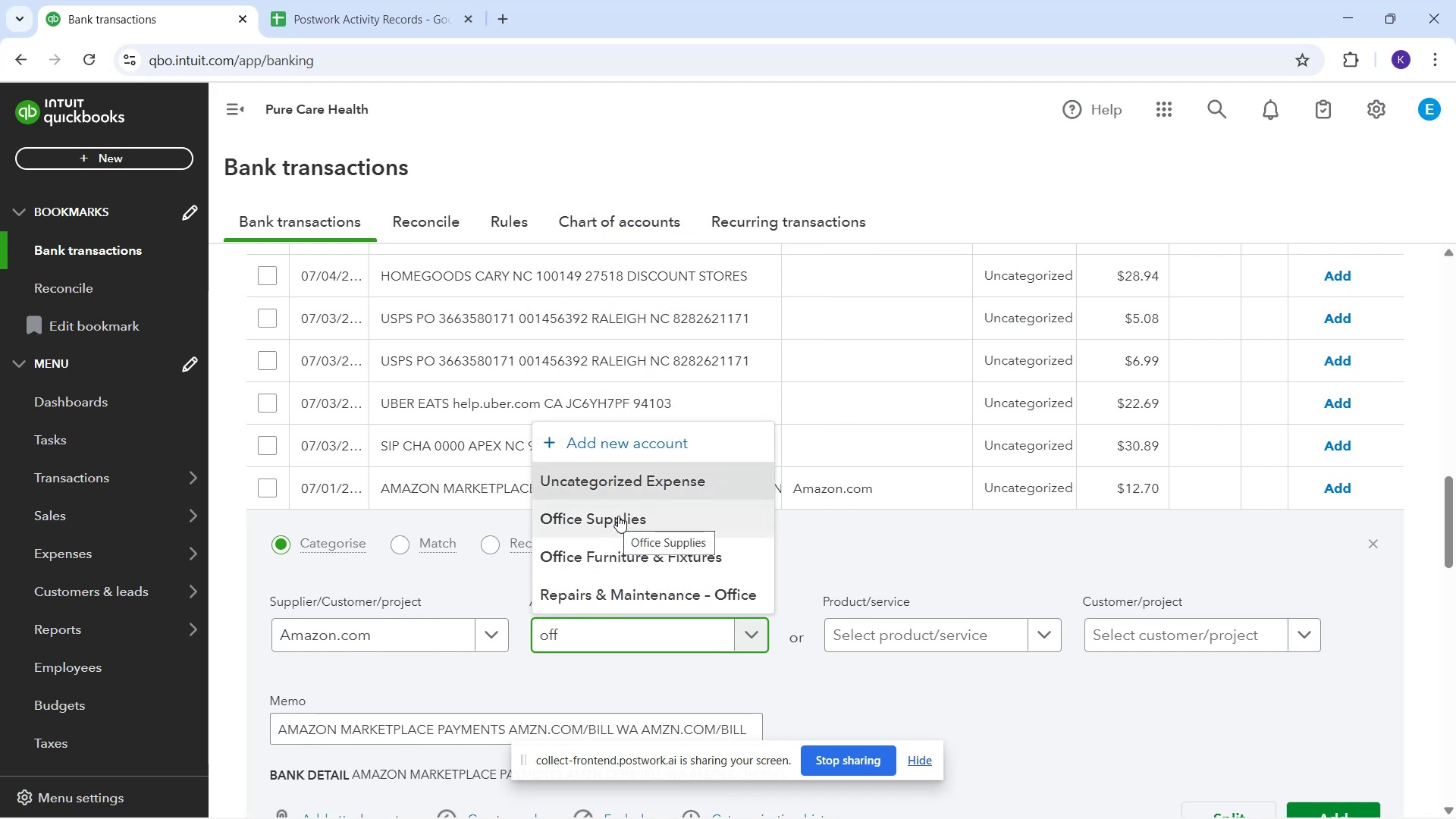 
wait(7.02)
 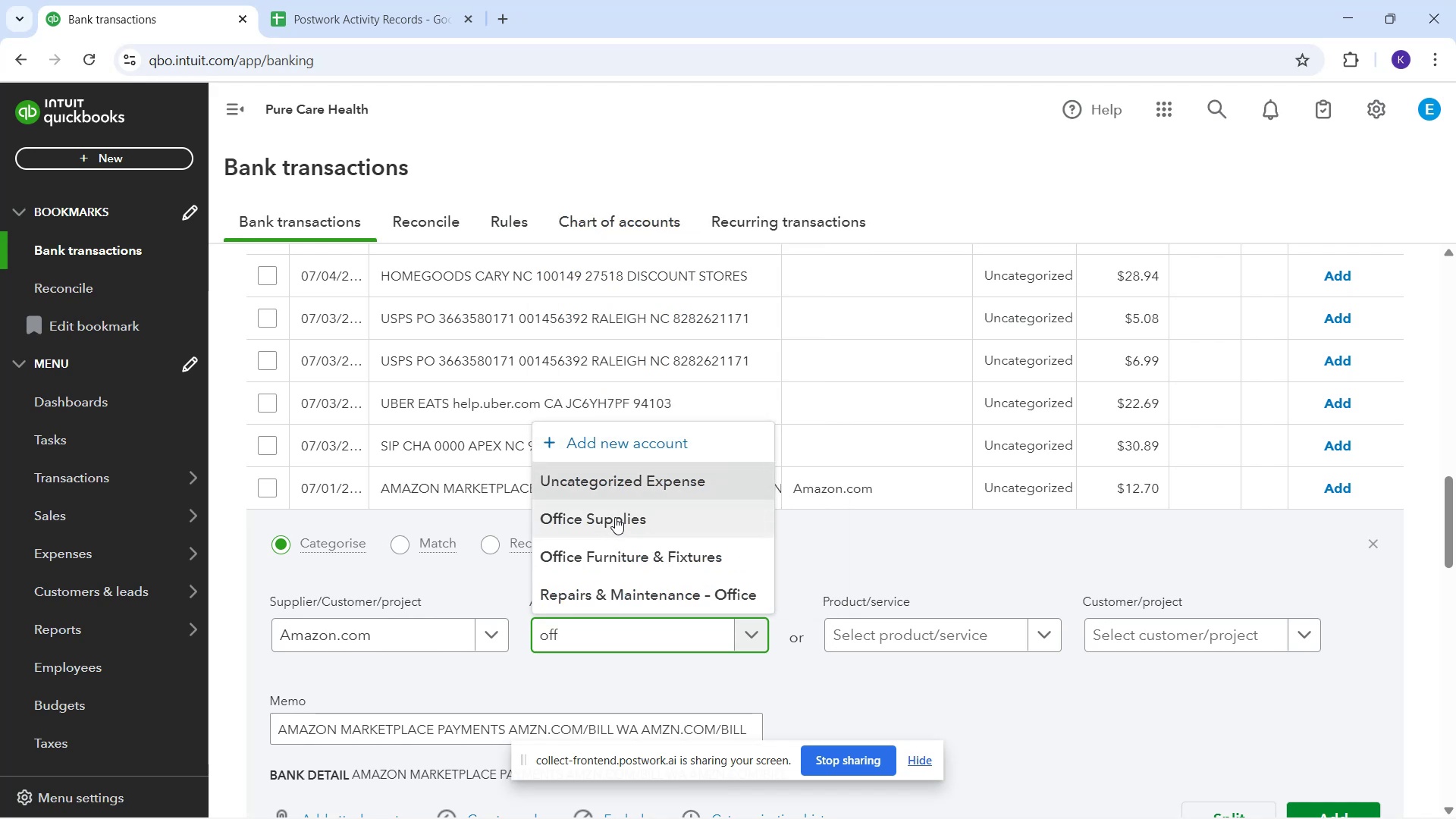 
left_click_drag(start_coordinate=[618, 516], to_coordinate=[623, 516])
 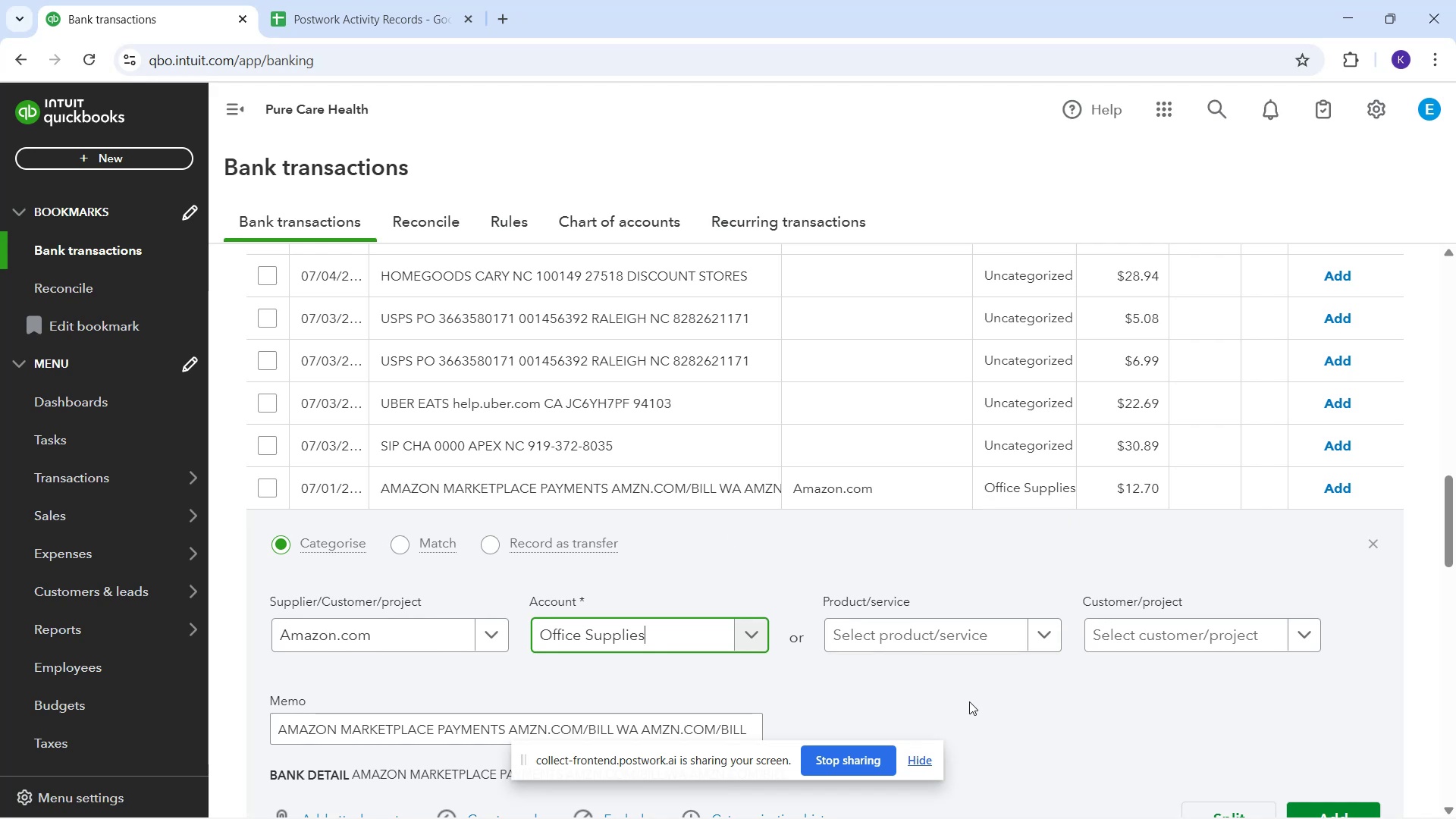 
scroll: coordinate [1191, 708], scroll_direction: down, amount: 1.0
 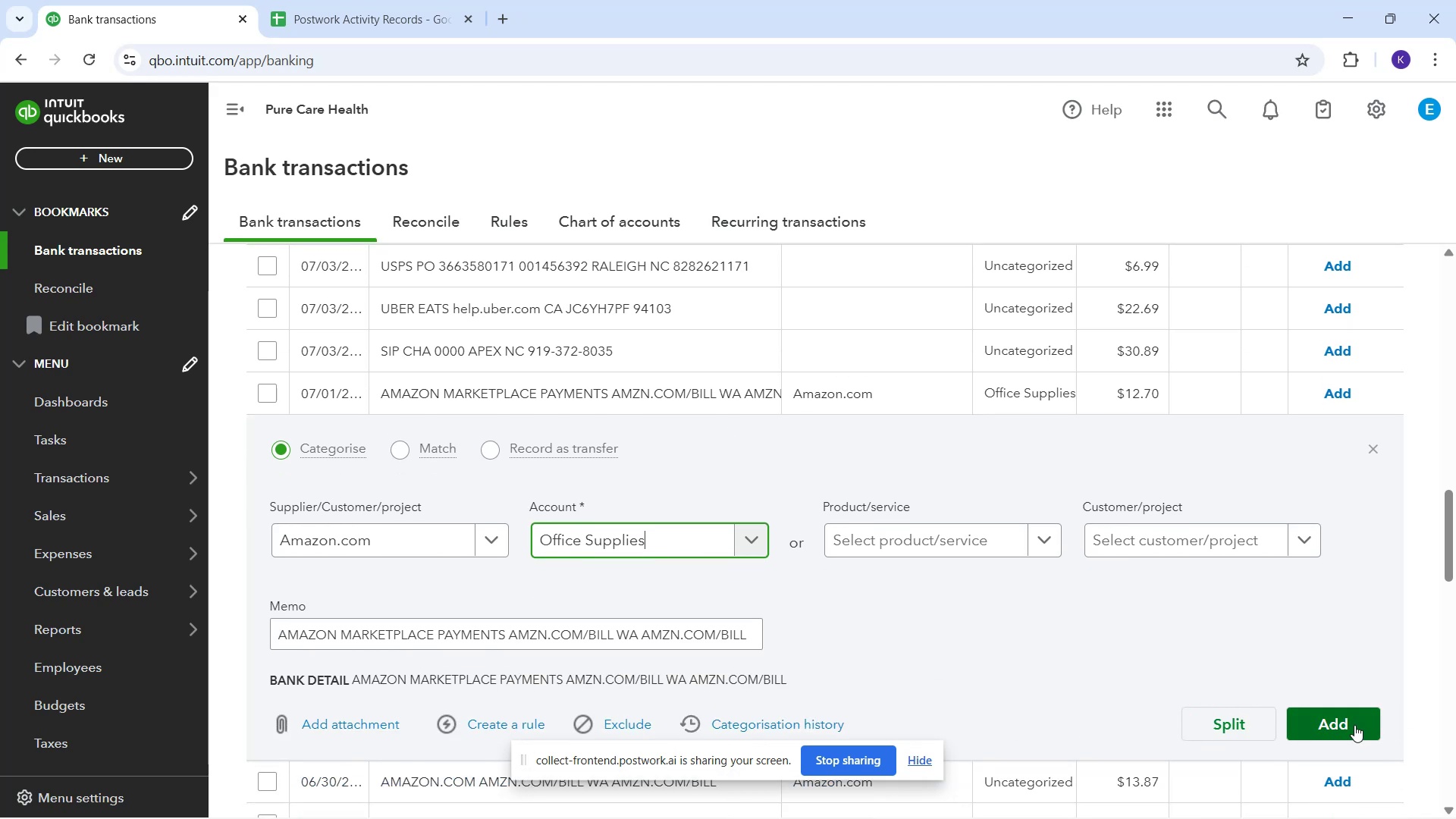 
left_click([1354, 725])
 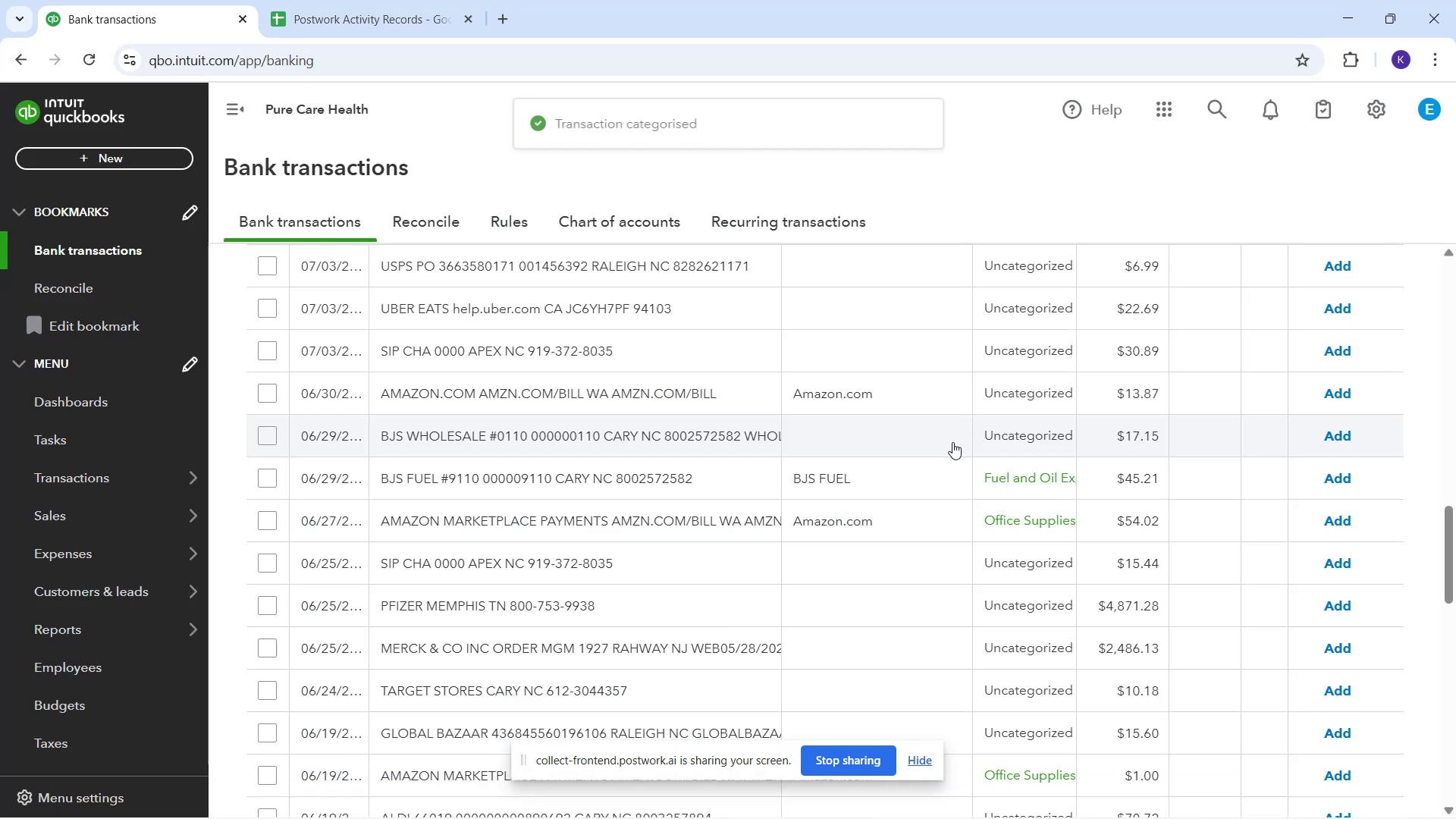 
scroll: coordinate [930, 472], scroll_direction: down, amount: 1.0
 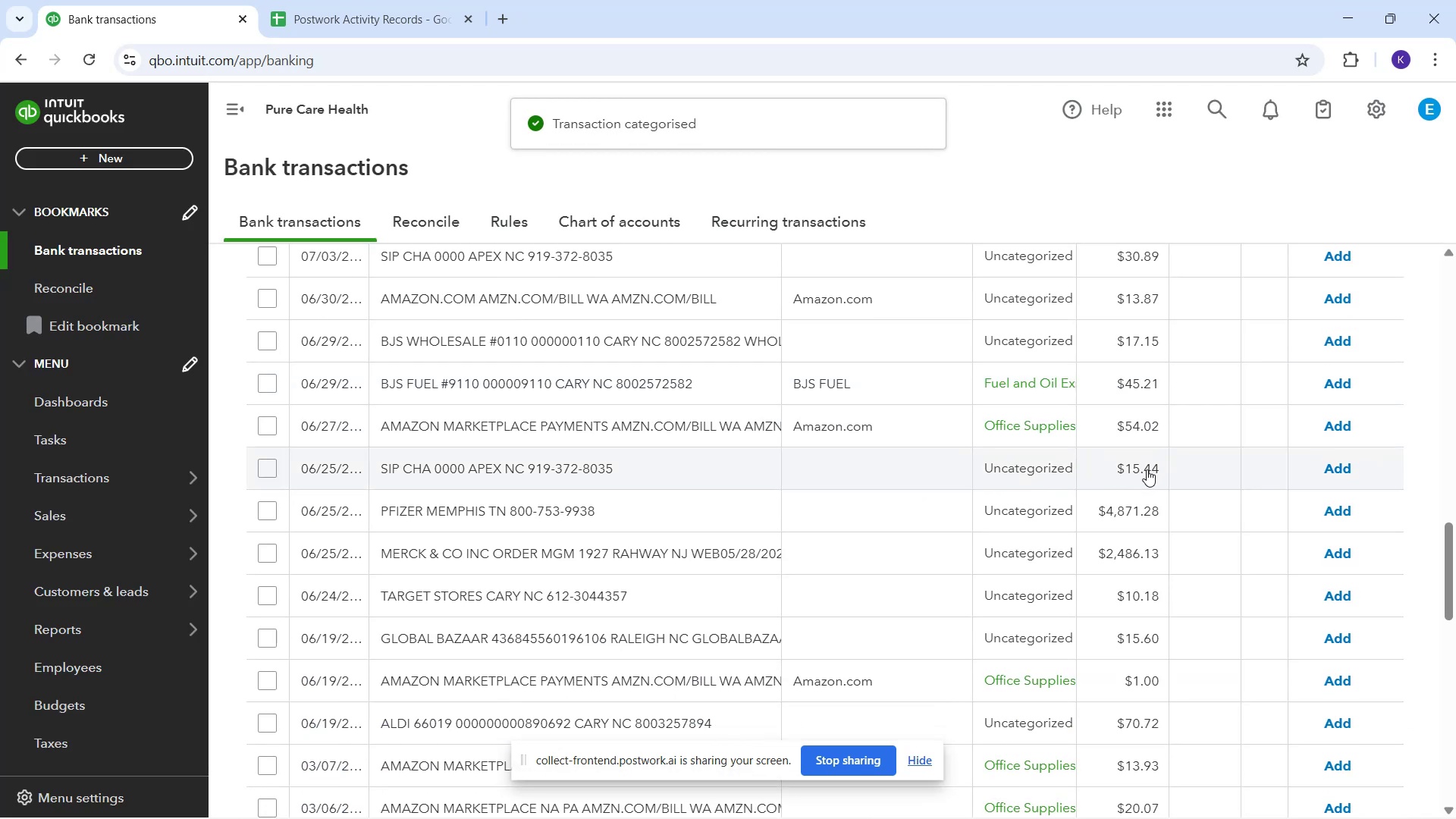 
left_click_drag(start_coordinate=[1321, 381], to_coordinate=[1325, 381])
 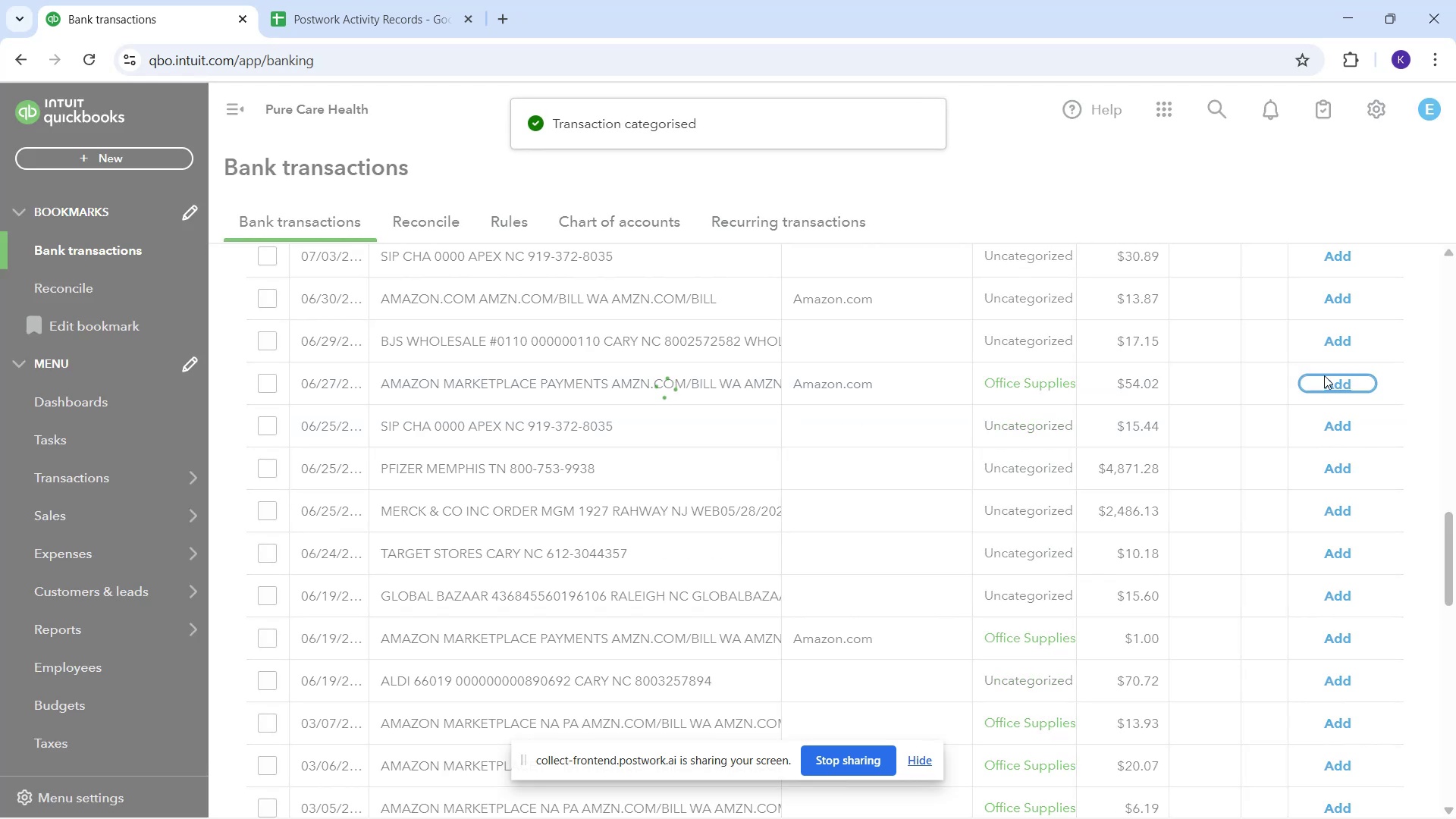 
wait(5.11)
 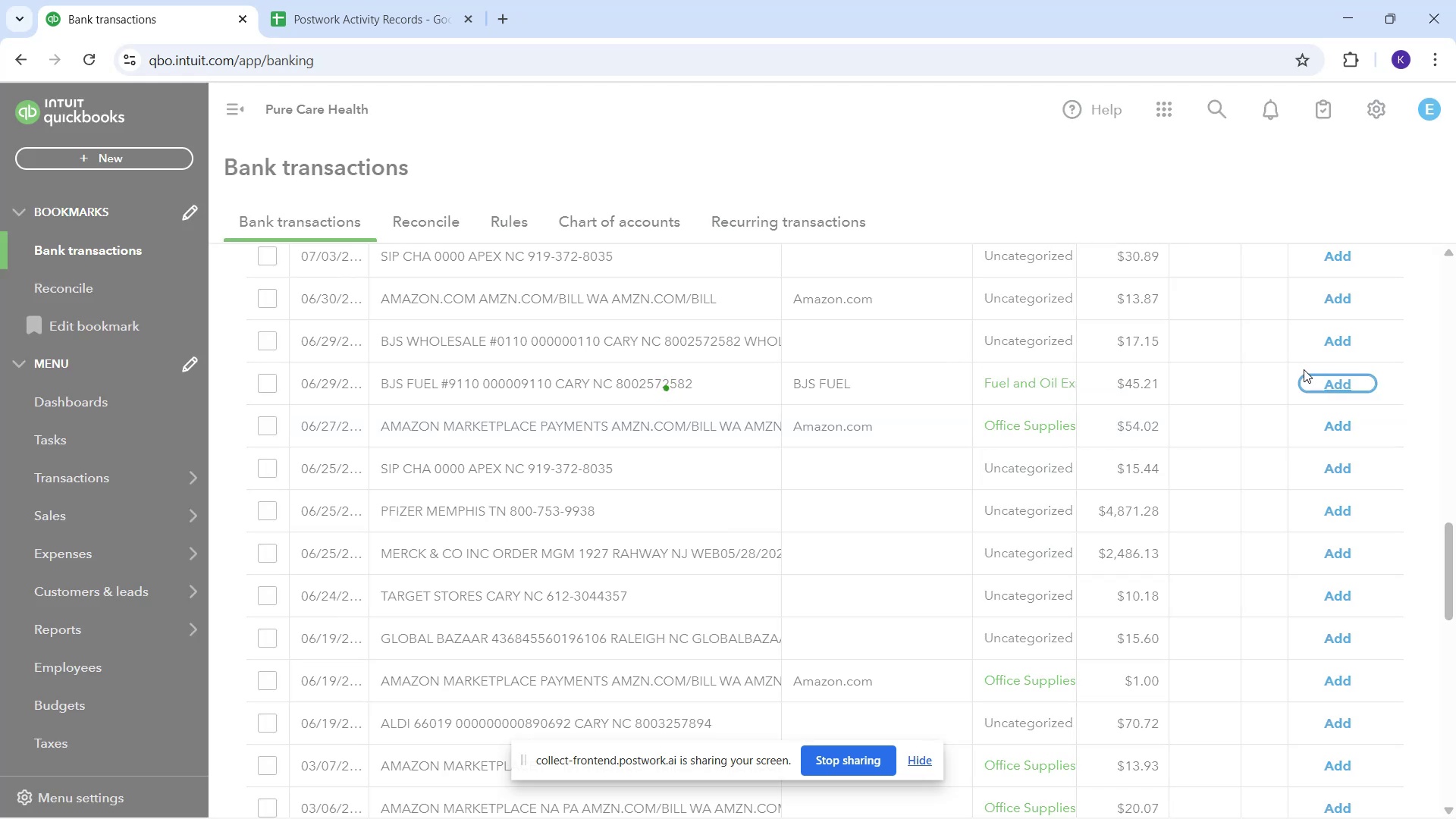 
scroll: coordinate [1210, 528], scroll_direction: down, amount: 2.0
 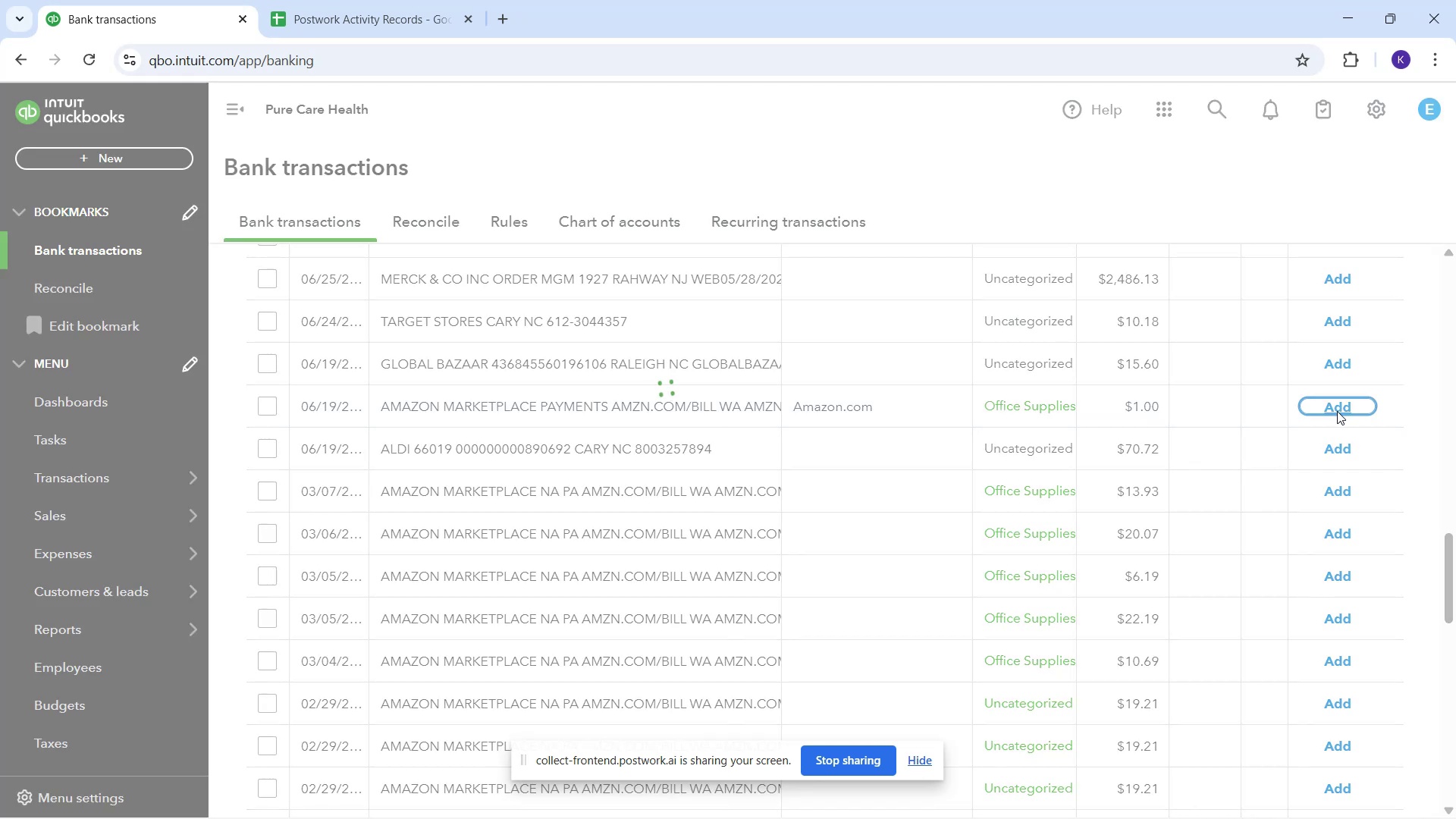 
wait(5.96)
 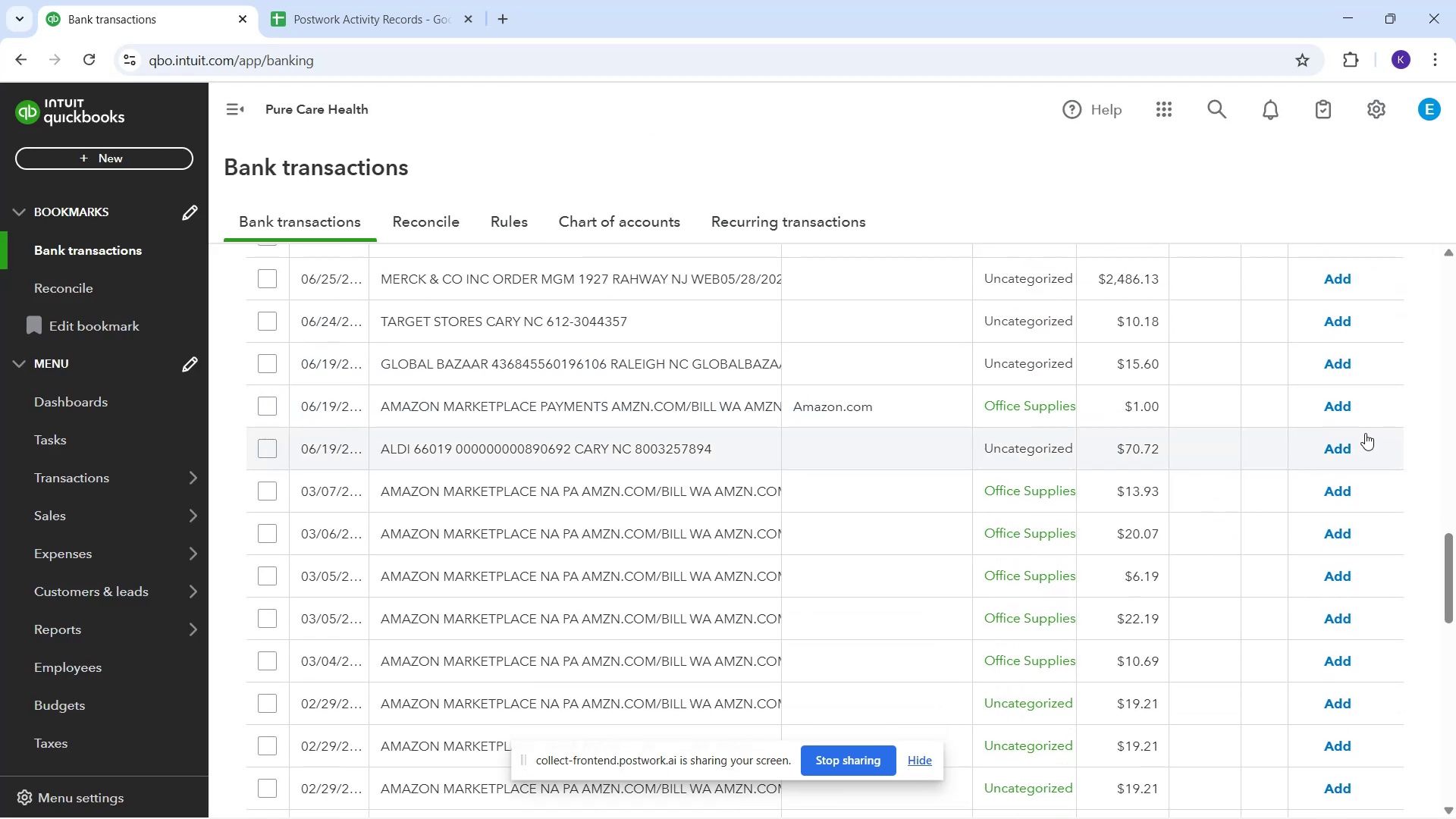 
mouse_move([1320, 452])
 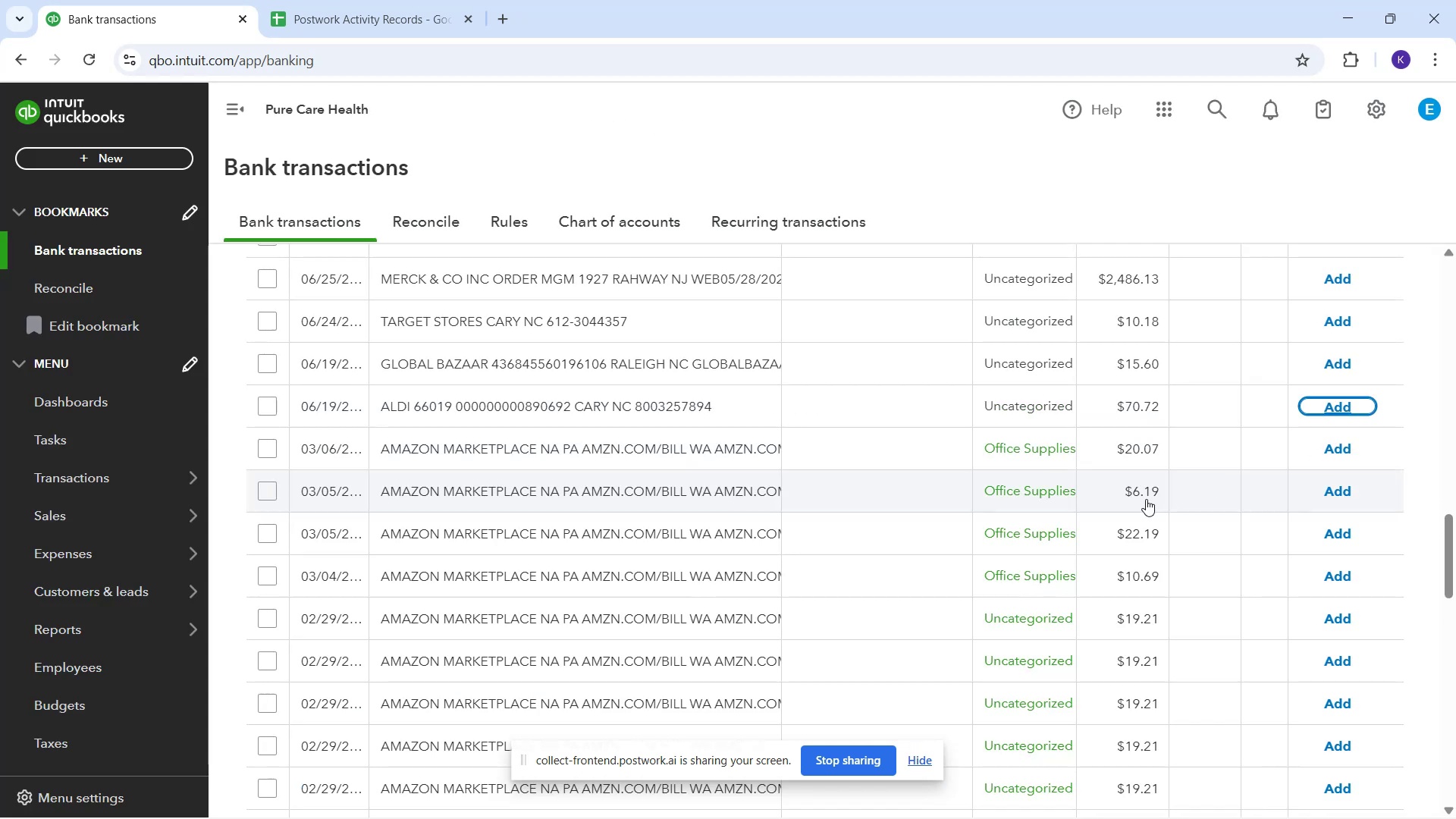 
scroll: coordinate [1143, 484], scroll_direction: down, amount: 1.0
 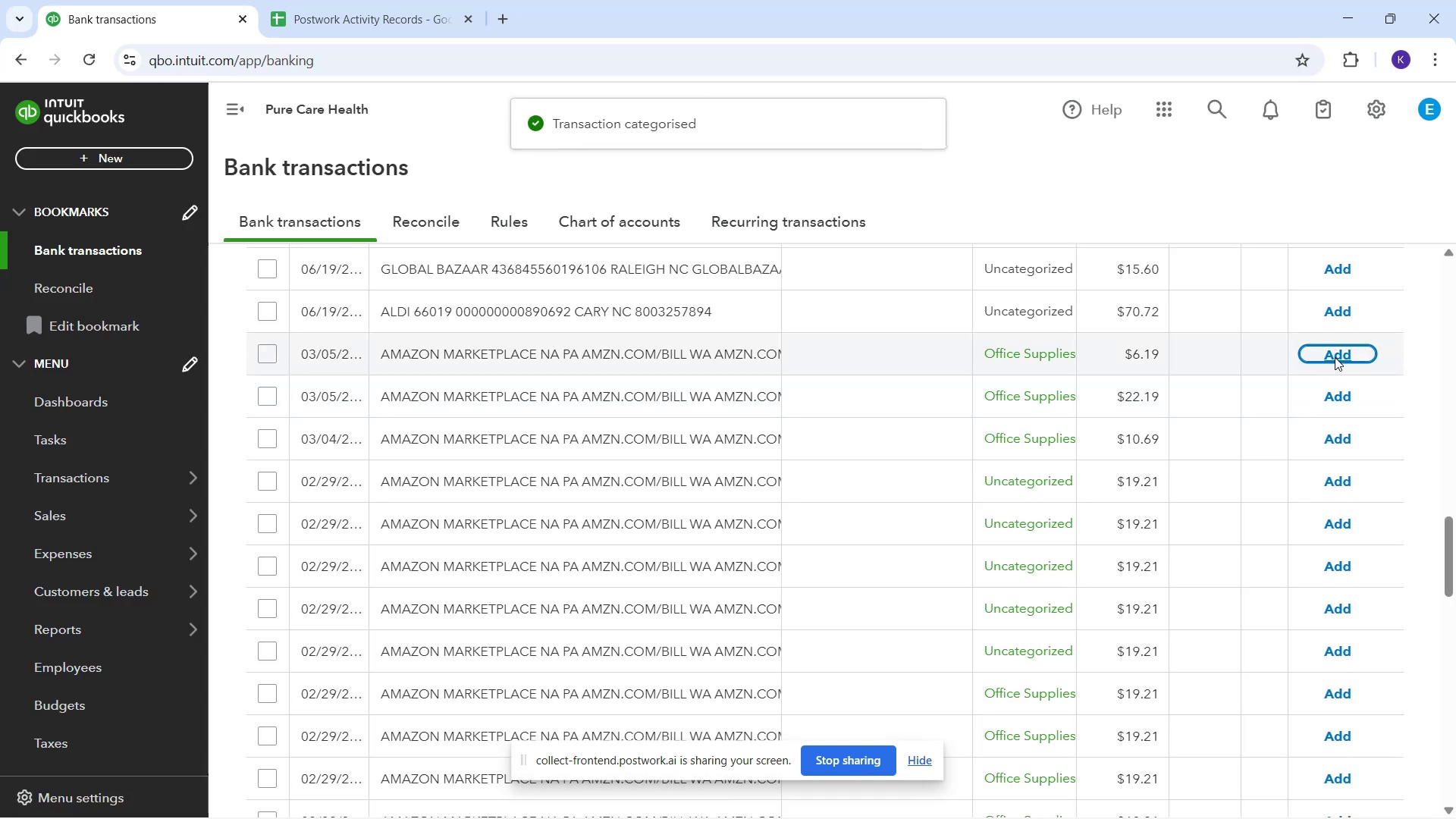 
wait(9.88)
 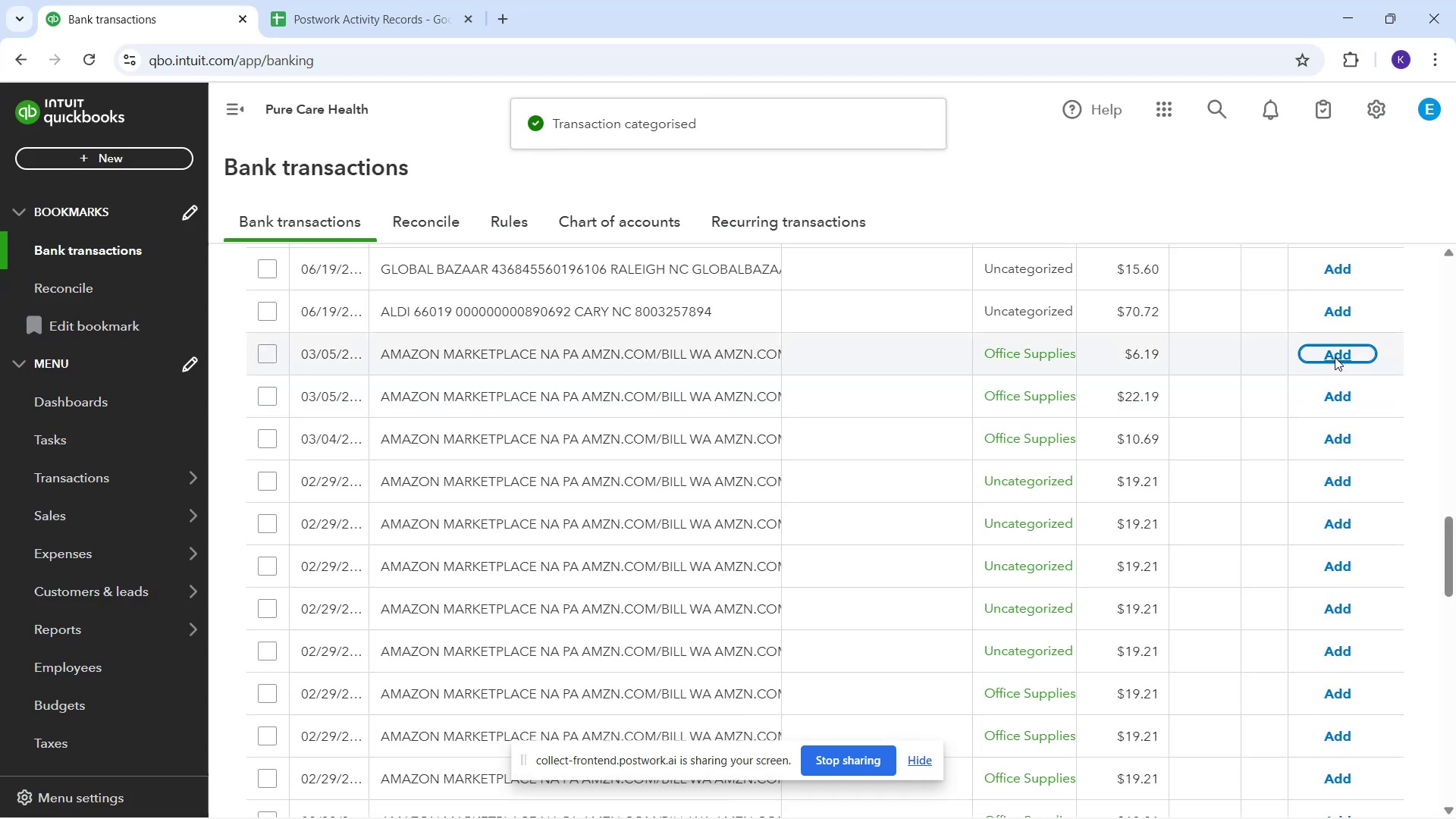 
left_click_drag(start_coordinate=[1325, 355], to_coordinate=[1327, 360])
 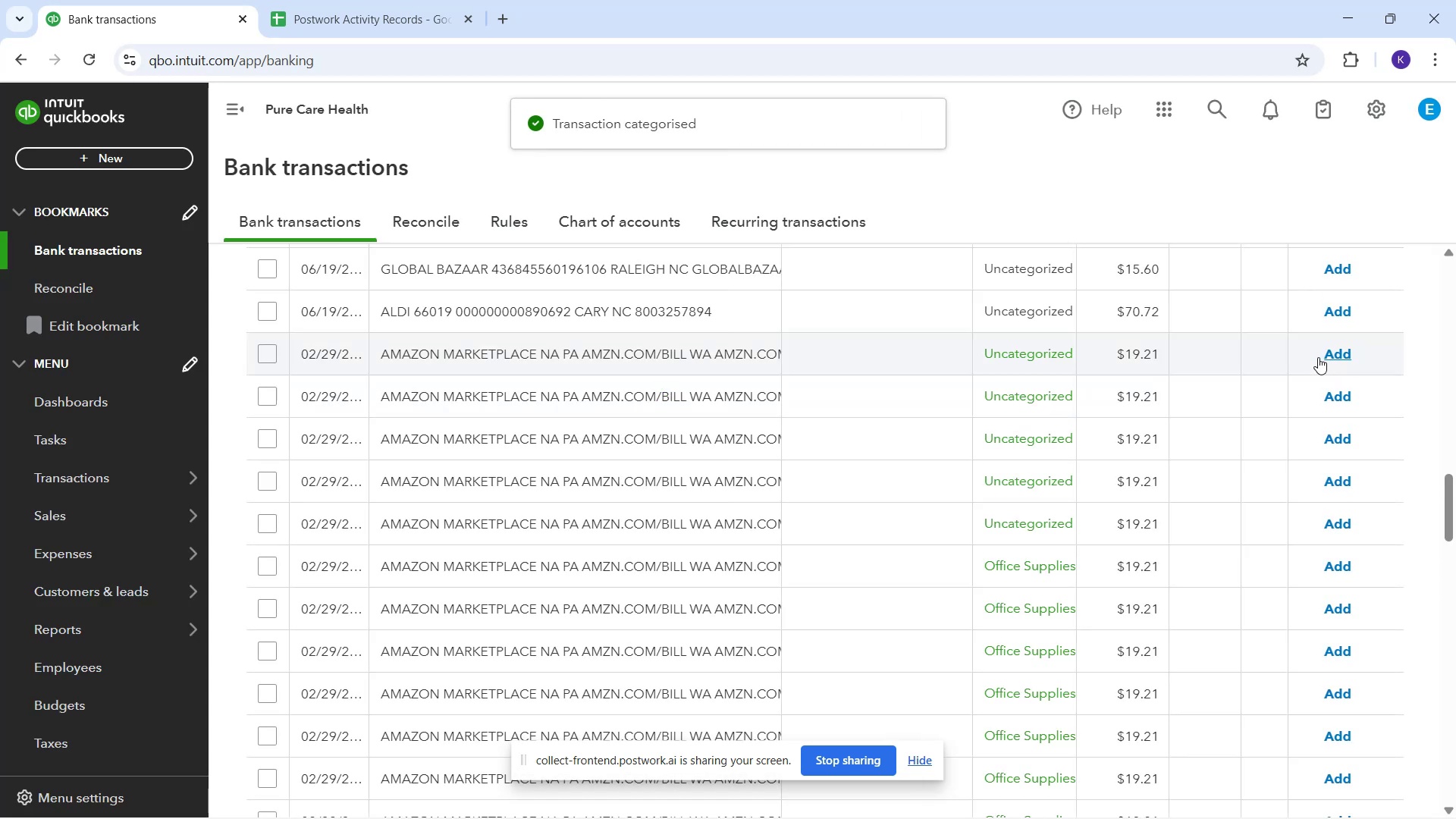 
scroll: coordinate [1060, 585], scroll_direction: down, amount: 2.0
 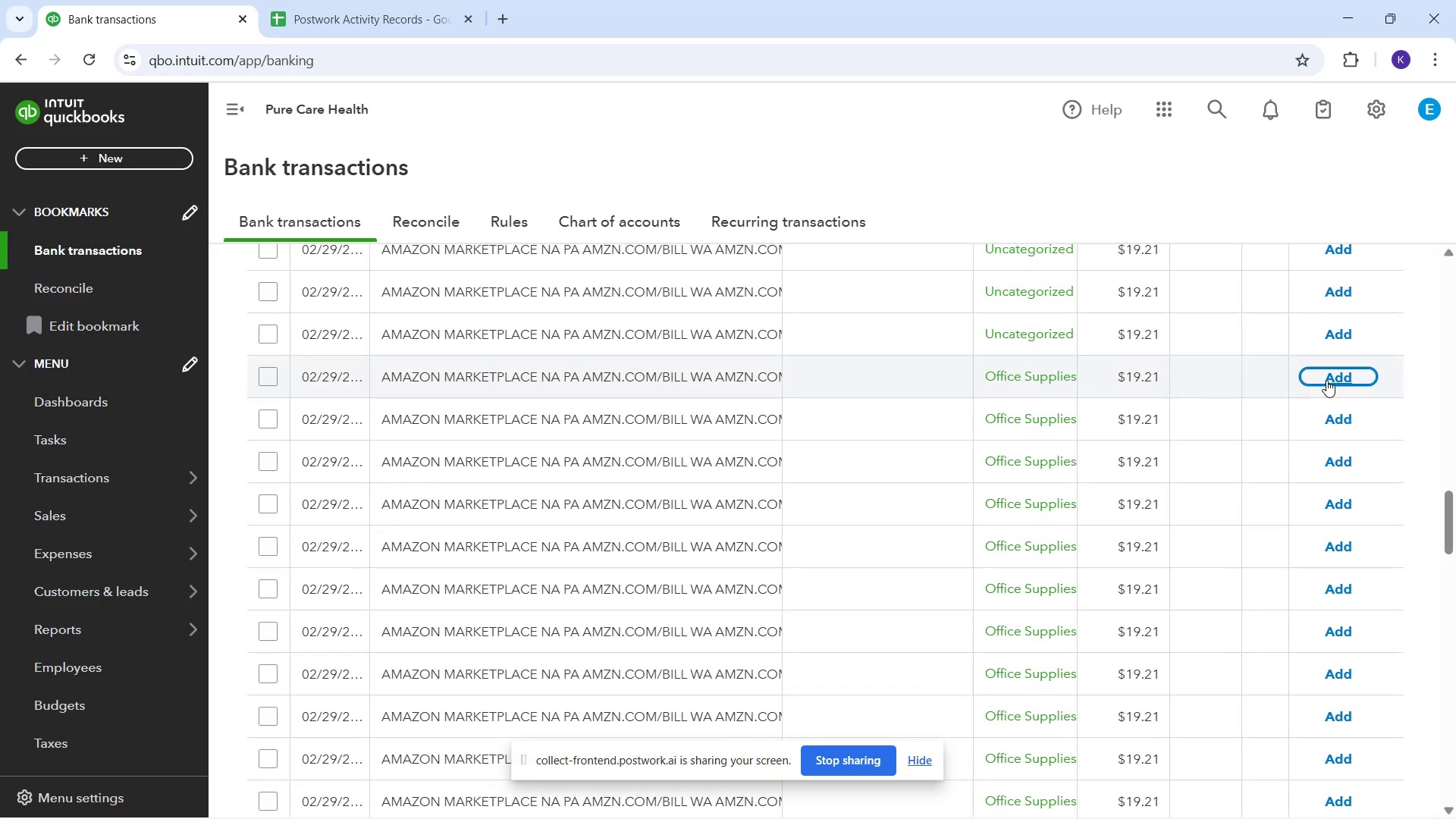 
wait(11.75)
 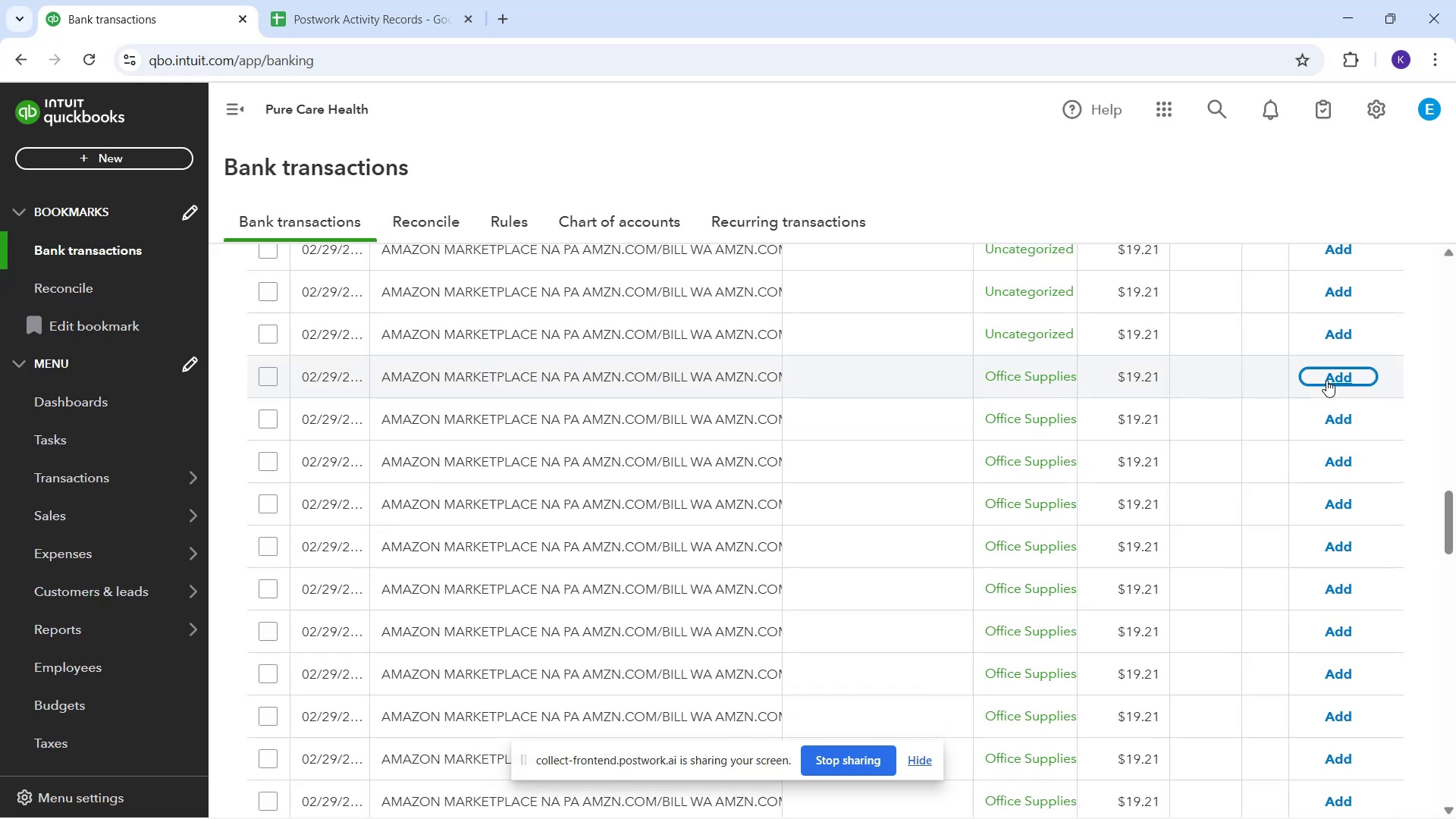 
left_click([1316, 384])
 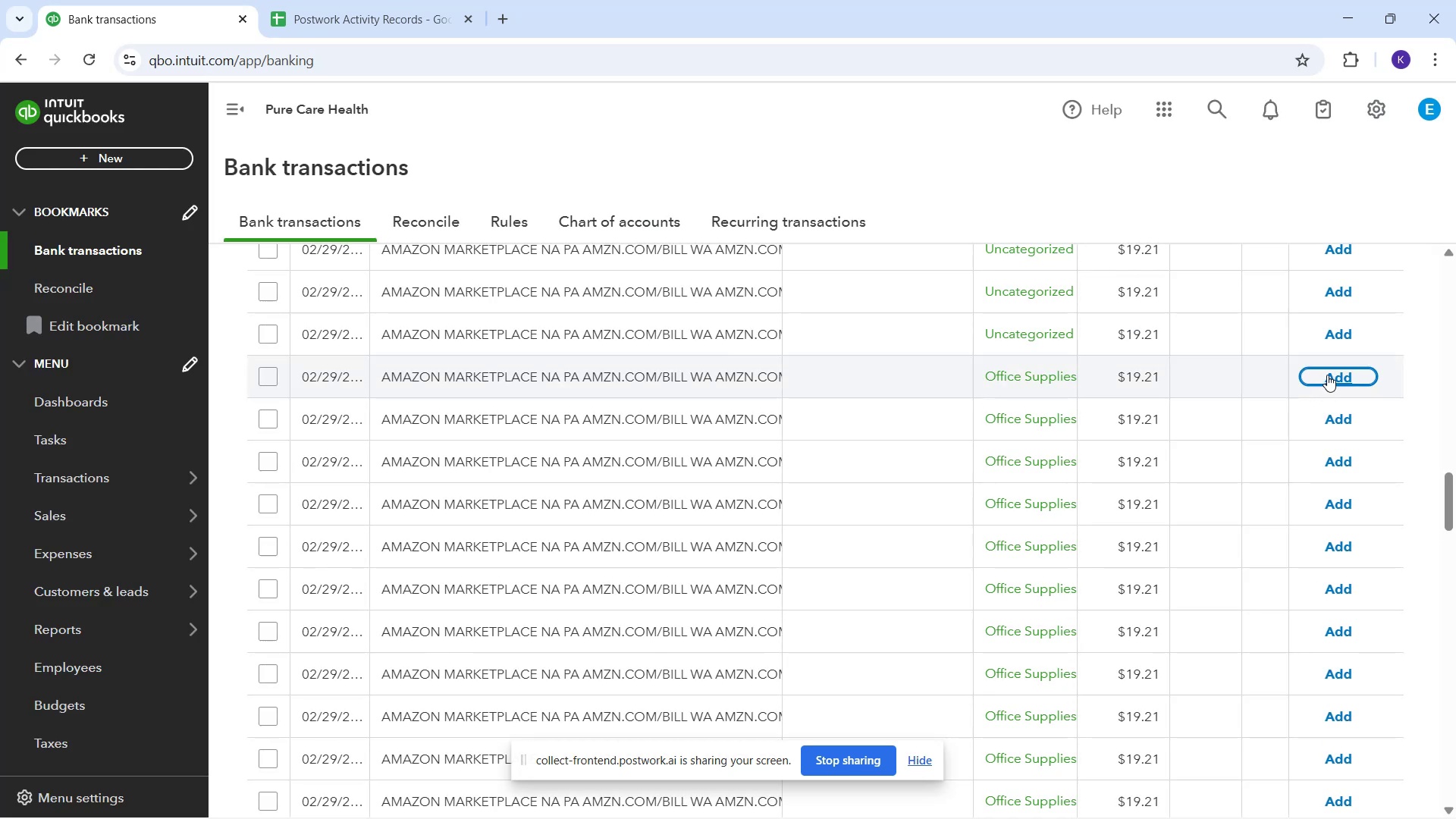 
wait(8.13)
 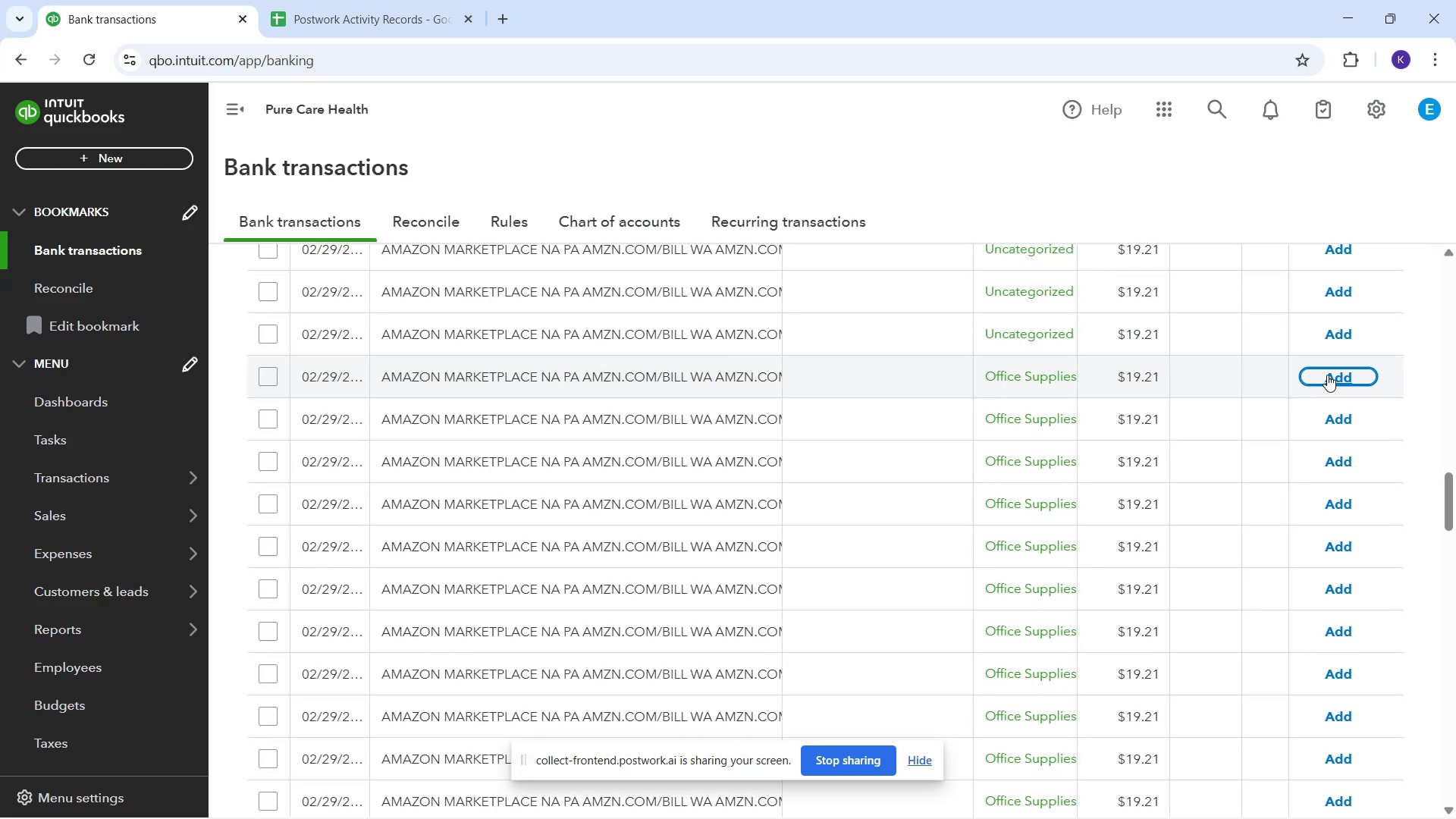 
scroll: coordinate [1047, 444], scroll_direction: down, amount: 7.0
 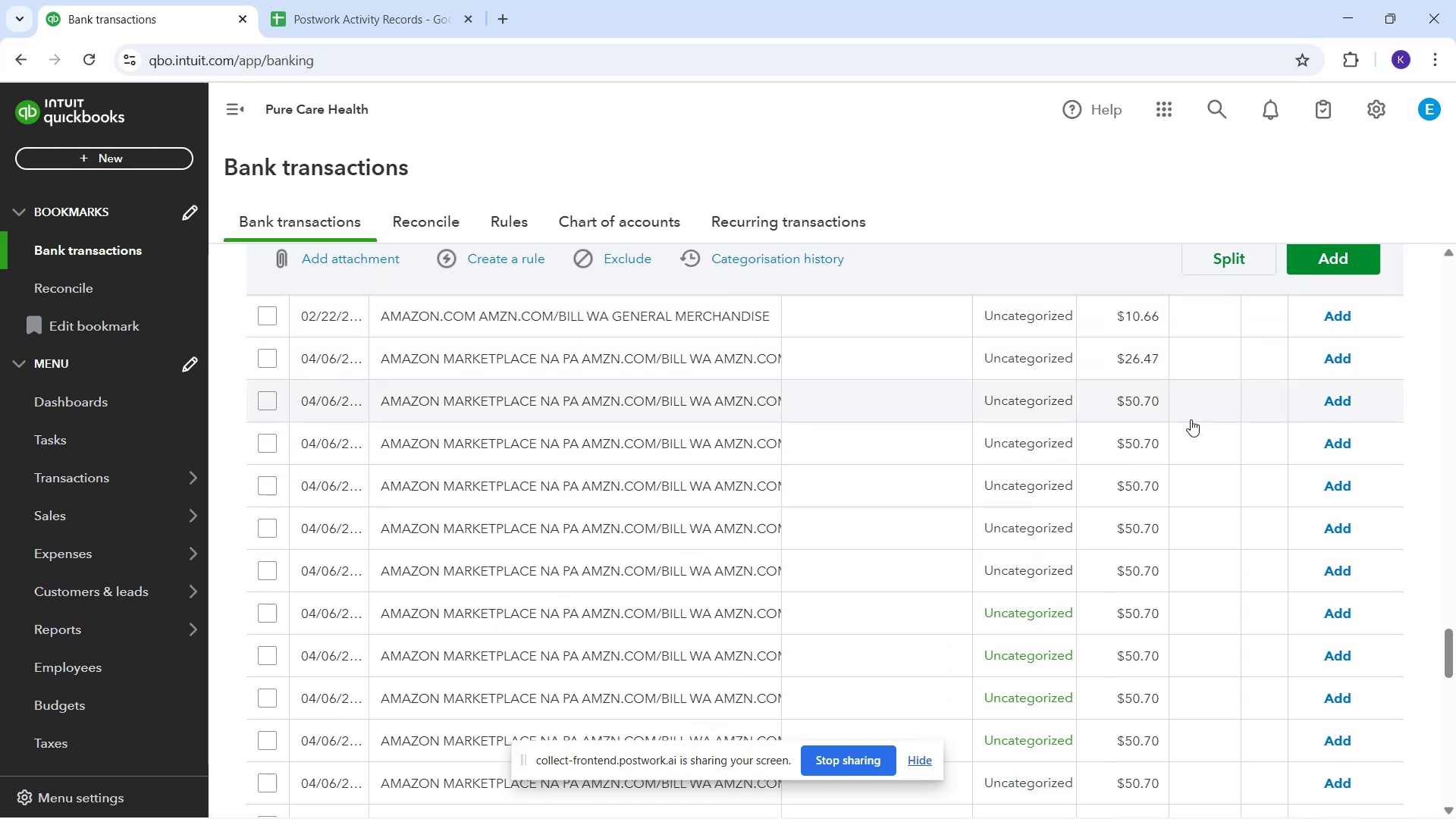 
scroll: coordinate [1039, 455], scroll_direction: up, amount: 6.0
 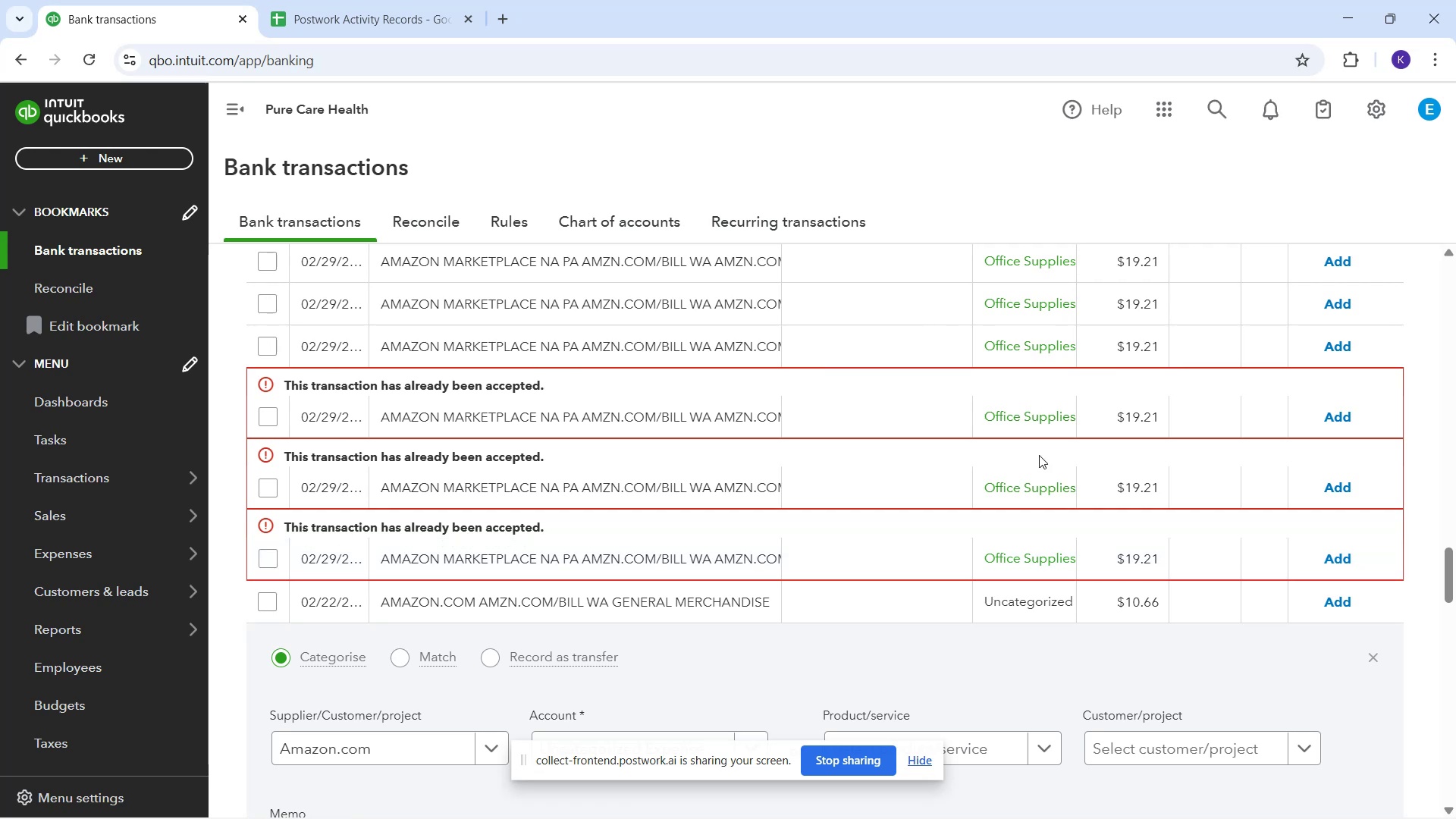 
scroll: coordinate [1162, 429], scroll_direction: up, amount: 2.0
 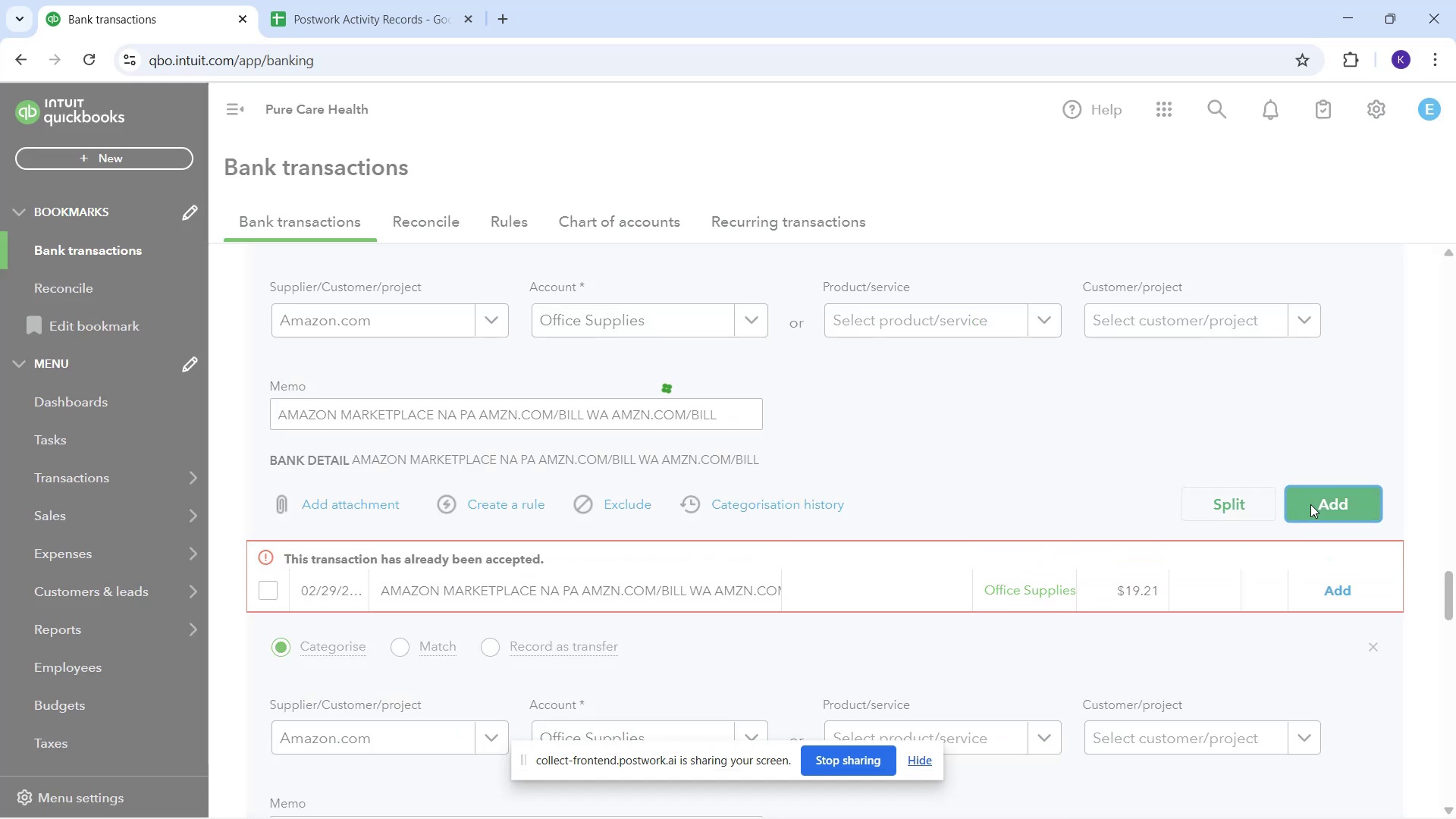 
wait(6.54)
 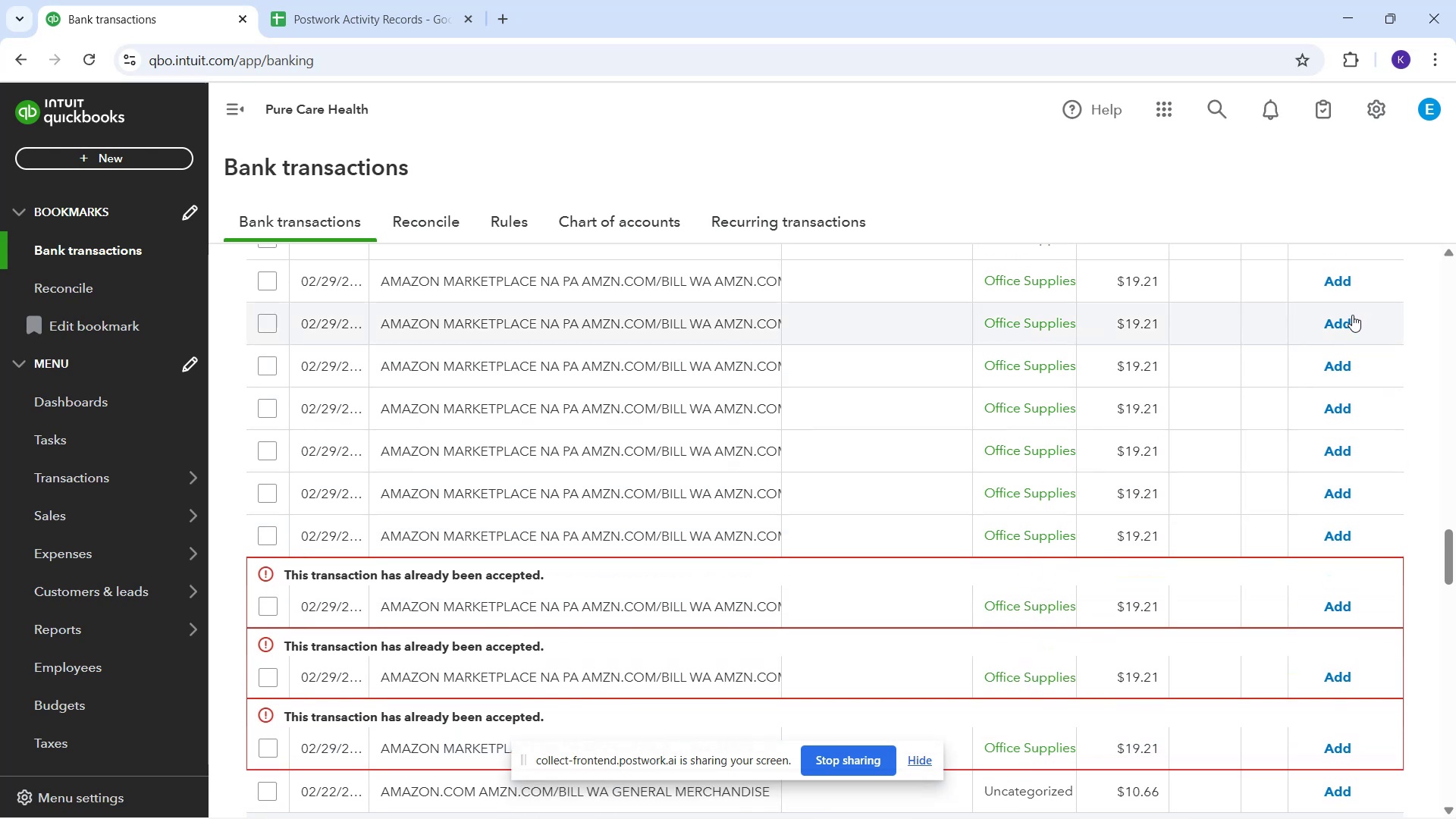 
scroll: coordinate [836, 525], scroll_direction: down, amount: 25.0
 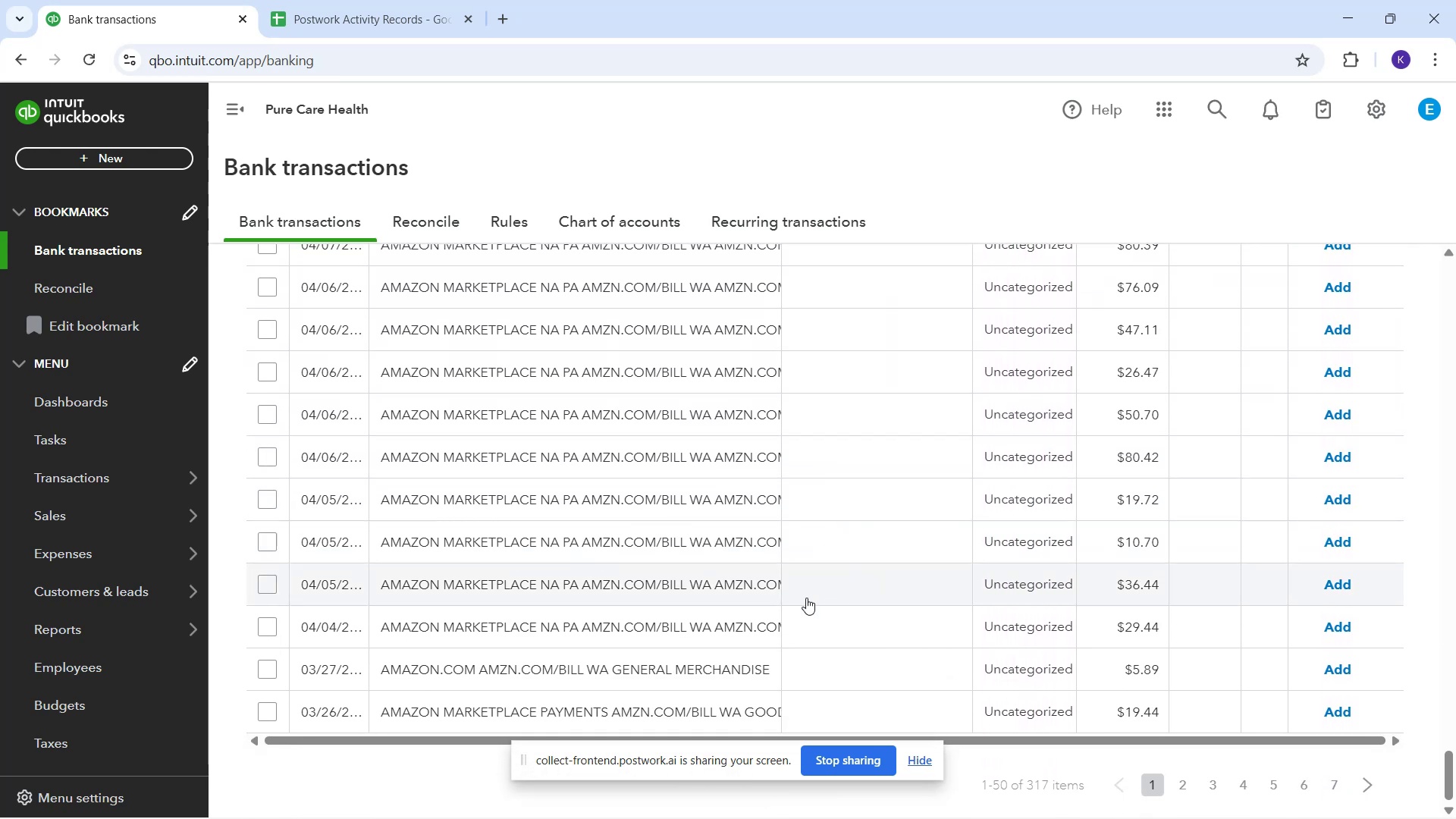 
scroll: coordinate [719, 482], scroll_direction: up, amount: 16.0
 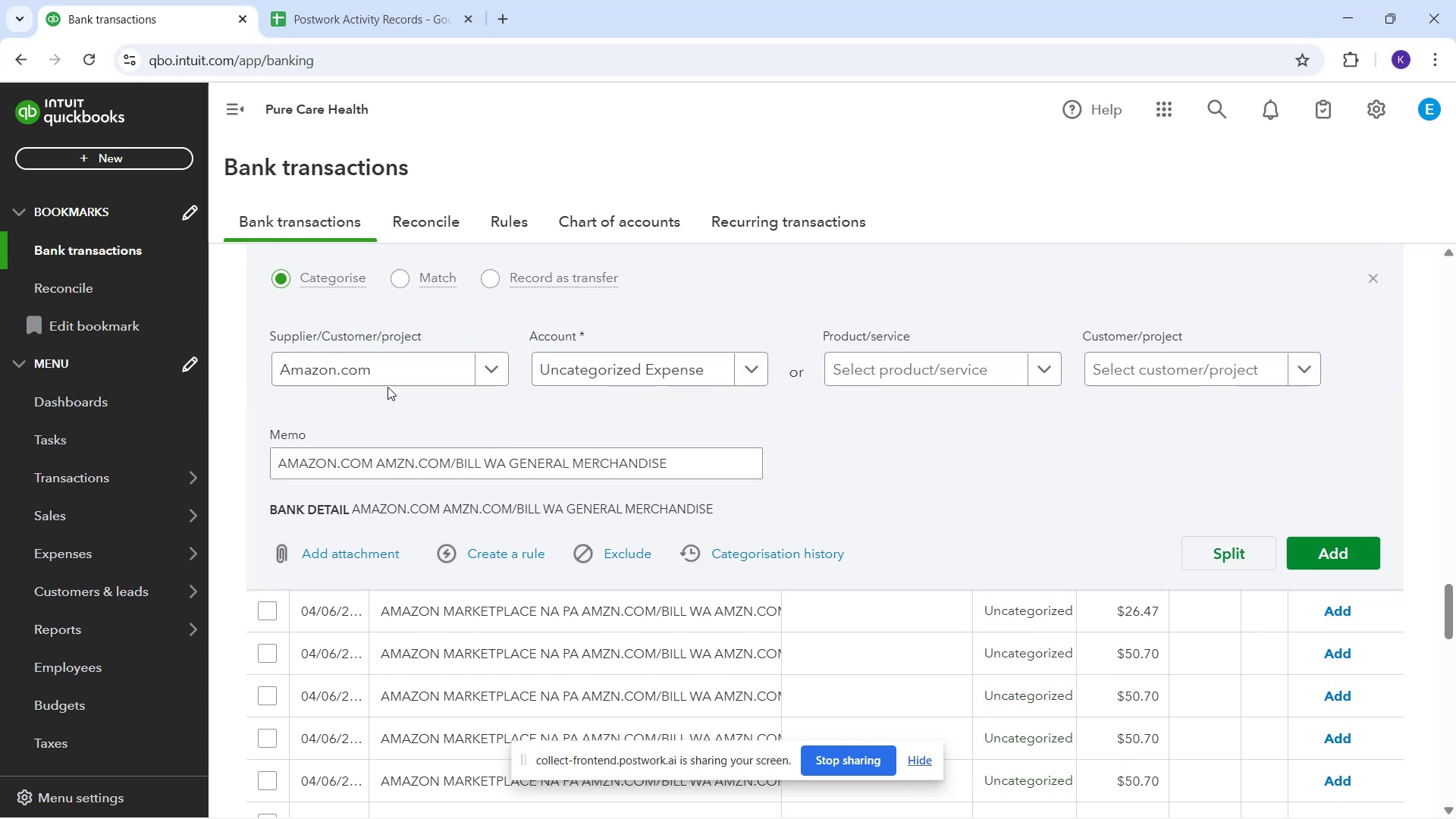 
left_click([617, 373])
 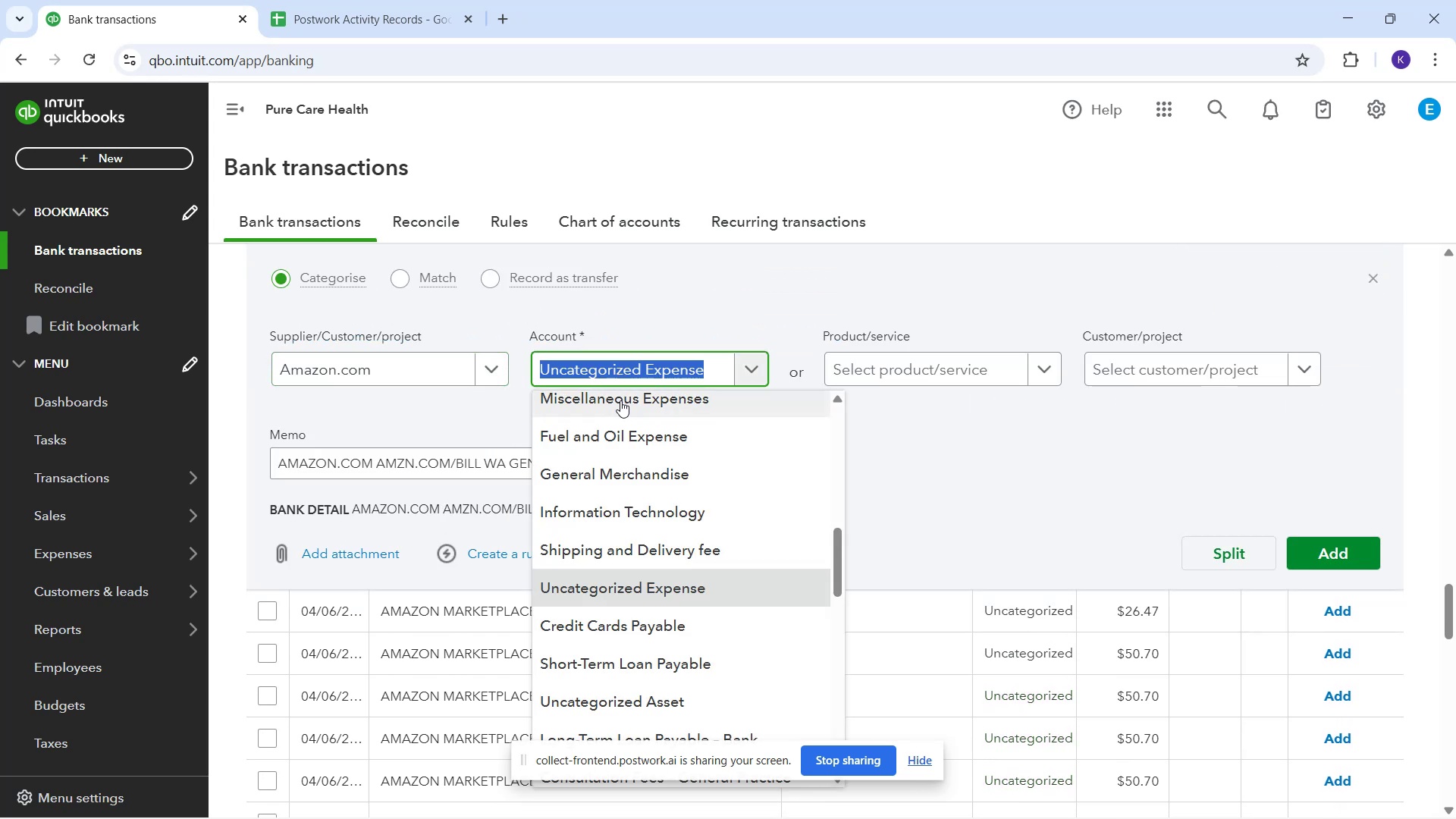 
type(off)
 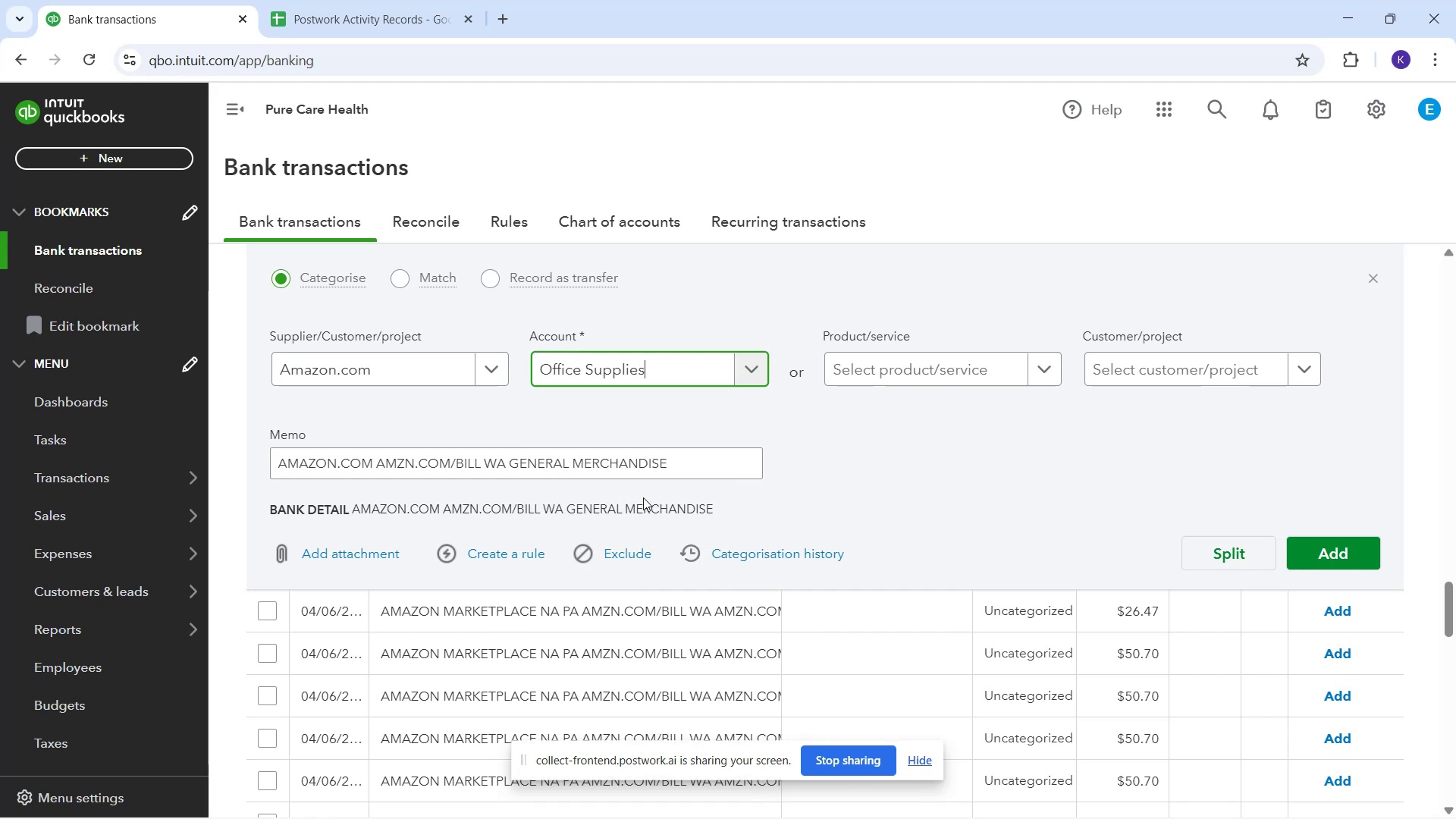 
left_click_drag(start_coordinate=[1312, 554], to_coordinate=[1308, 559])
 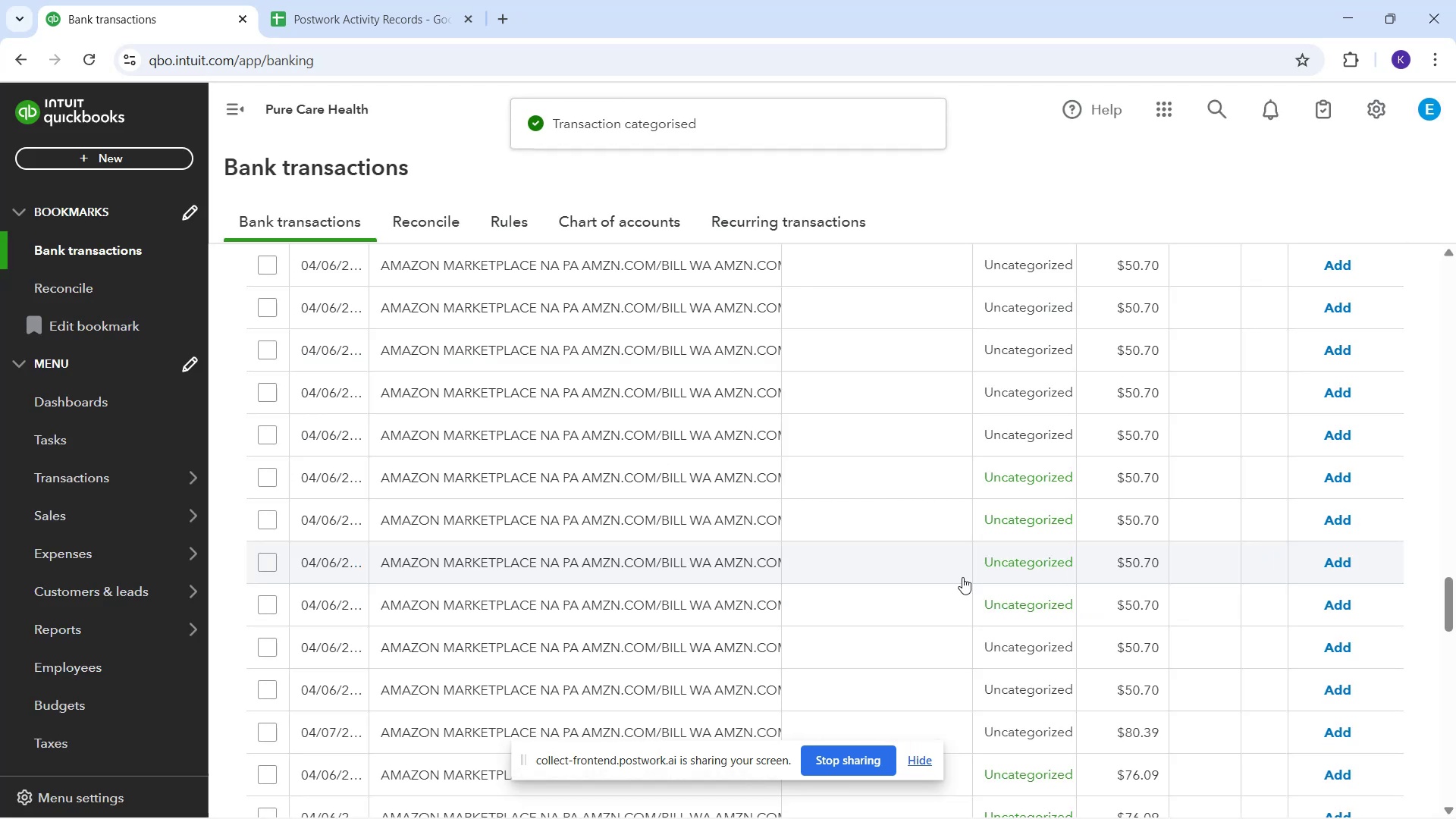 
scroll: coordinate [818, 459], scroll_direction: up, amount: 12.0
 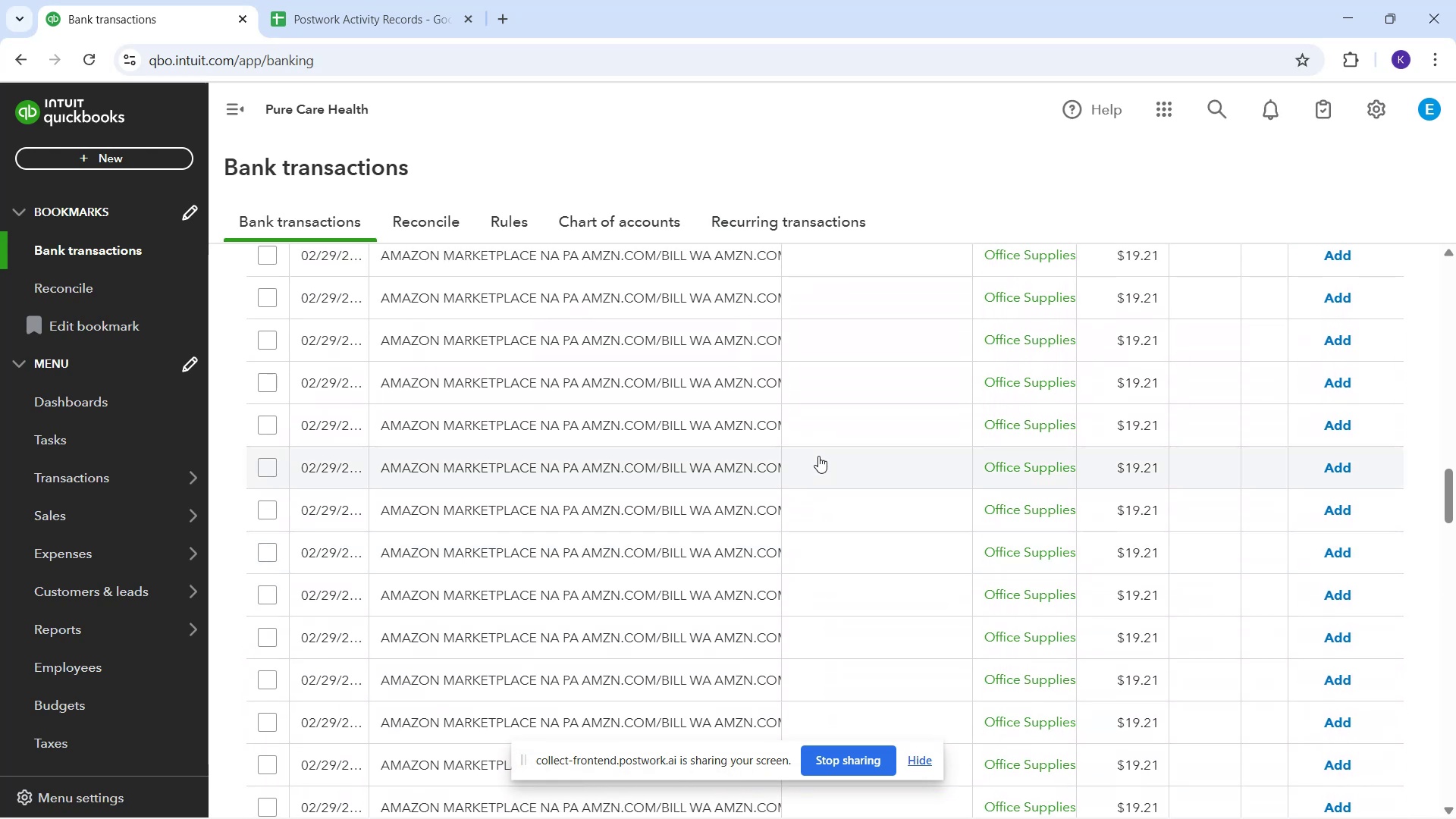 
scroll: coordinate [803, 485], scroll_direction: down, amount: 11.0
 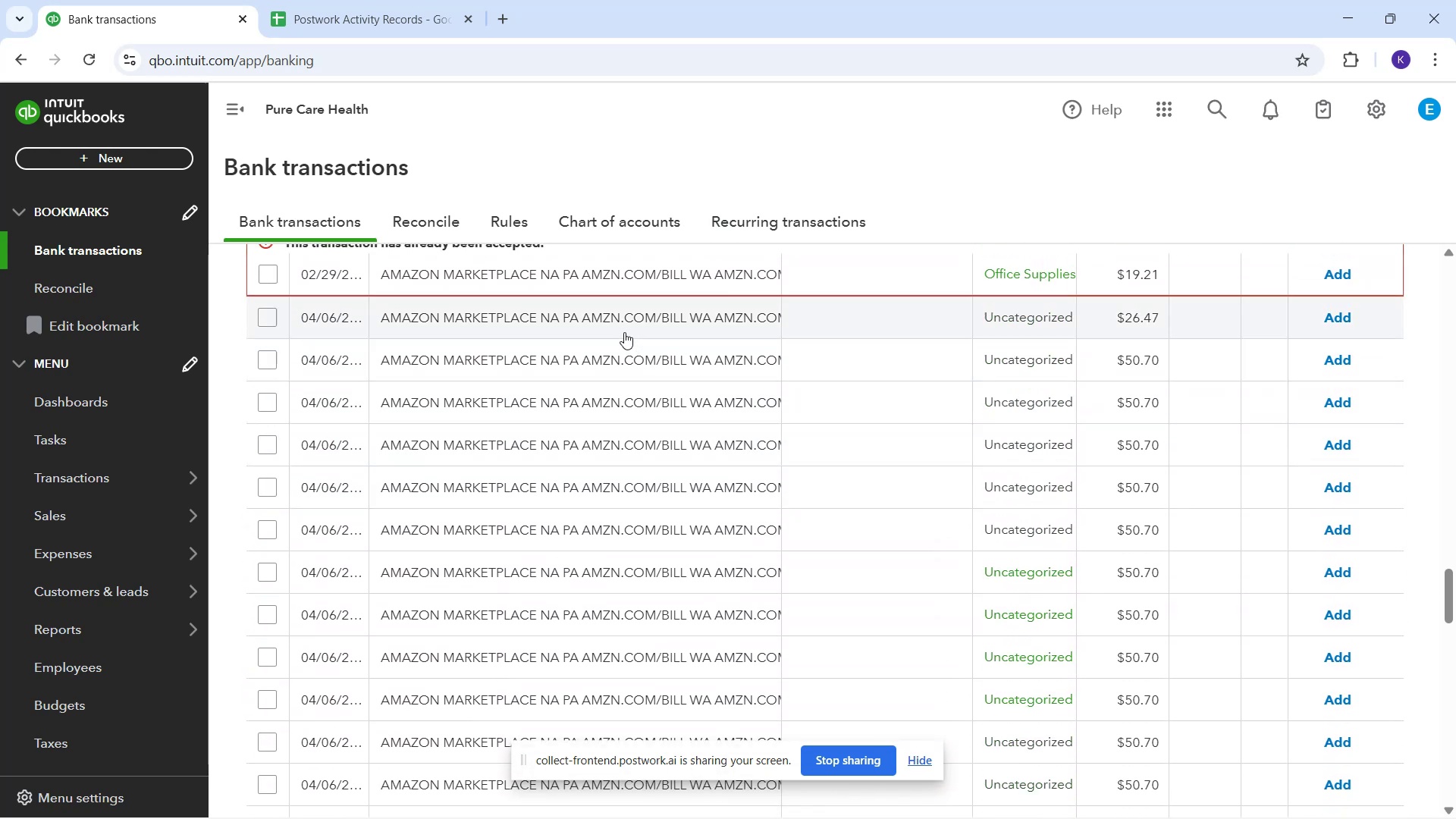 
left_click([624, 330])
 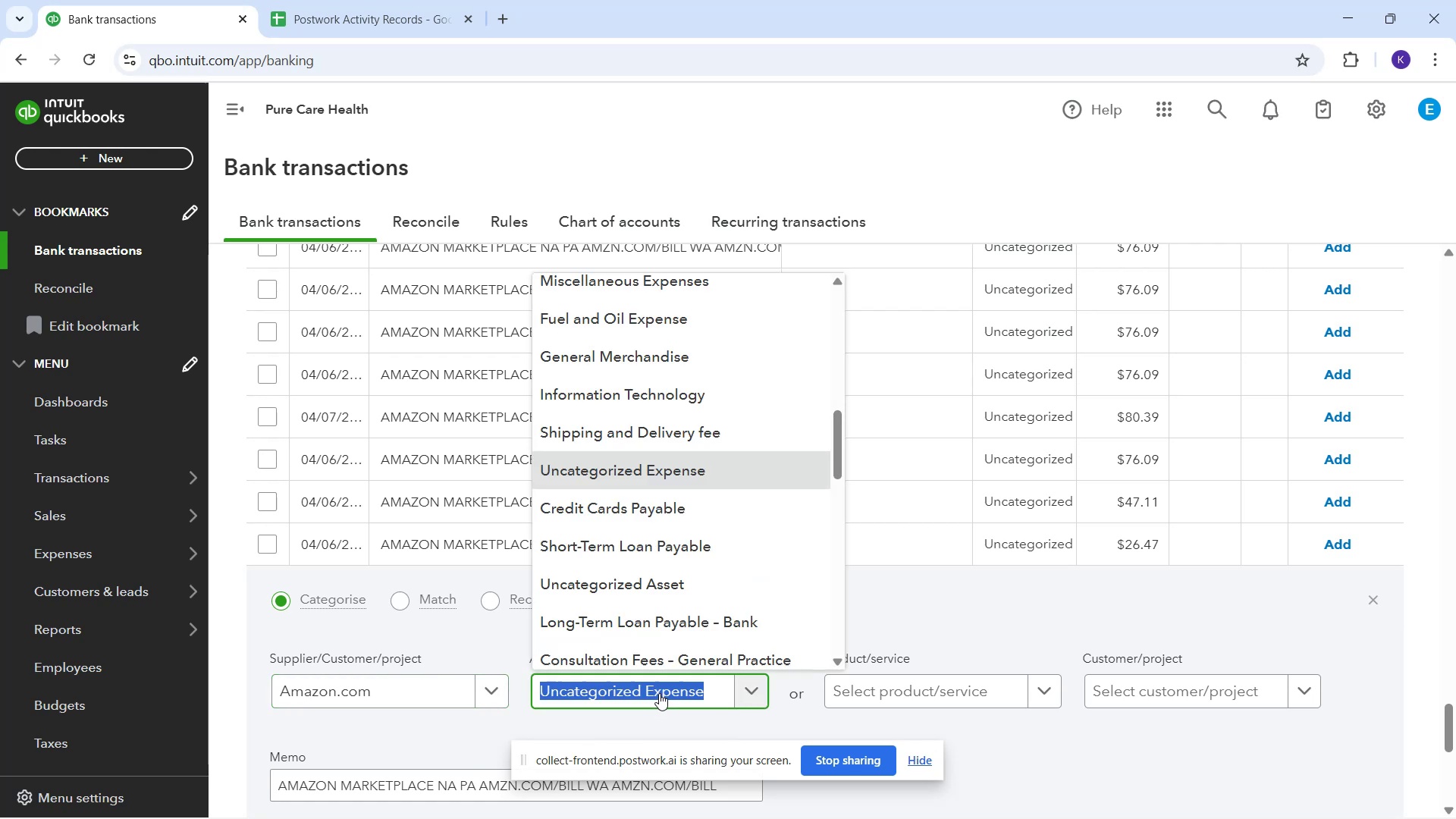 
wait(5.03)
 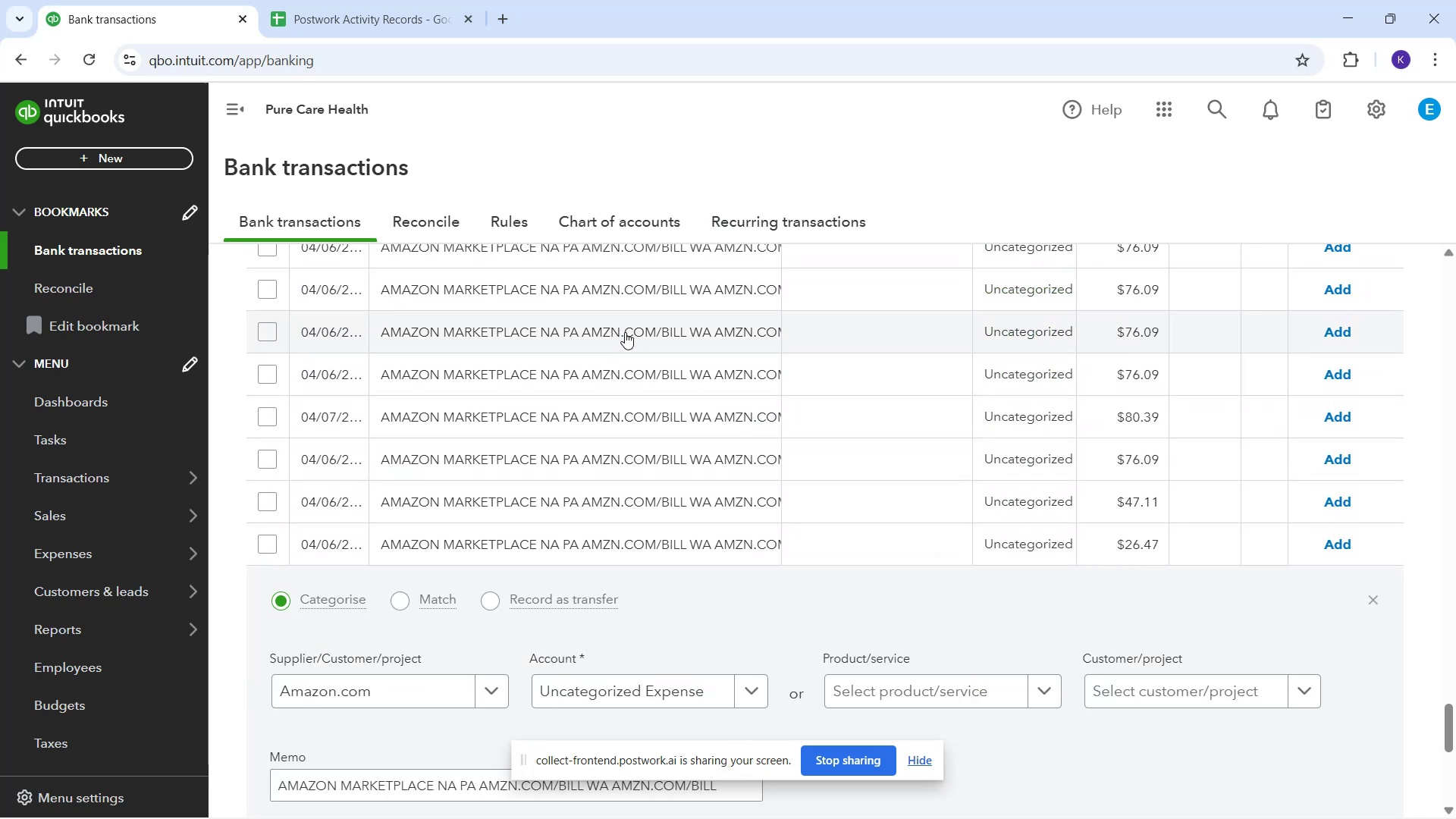 
type(off)
 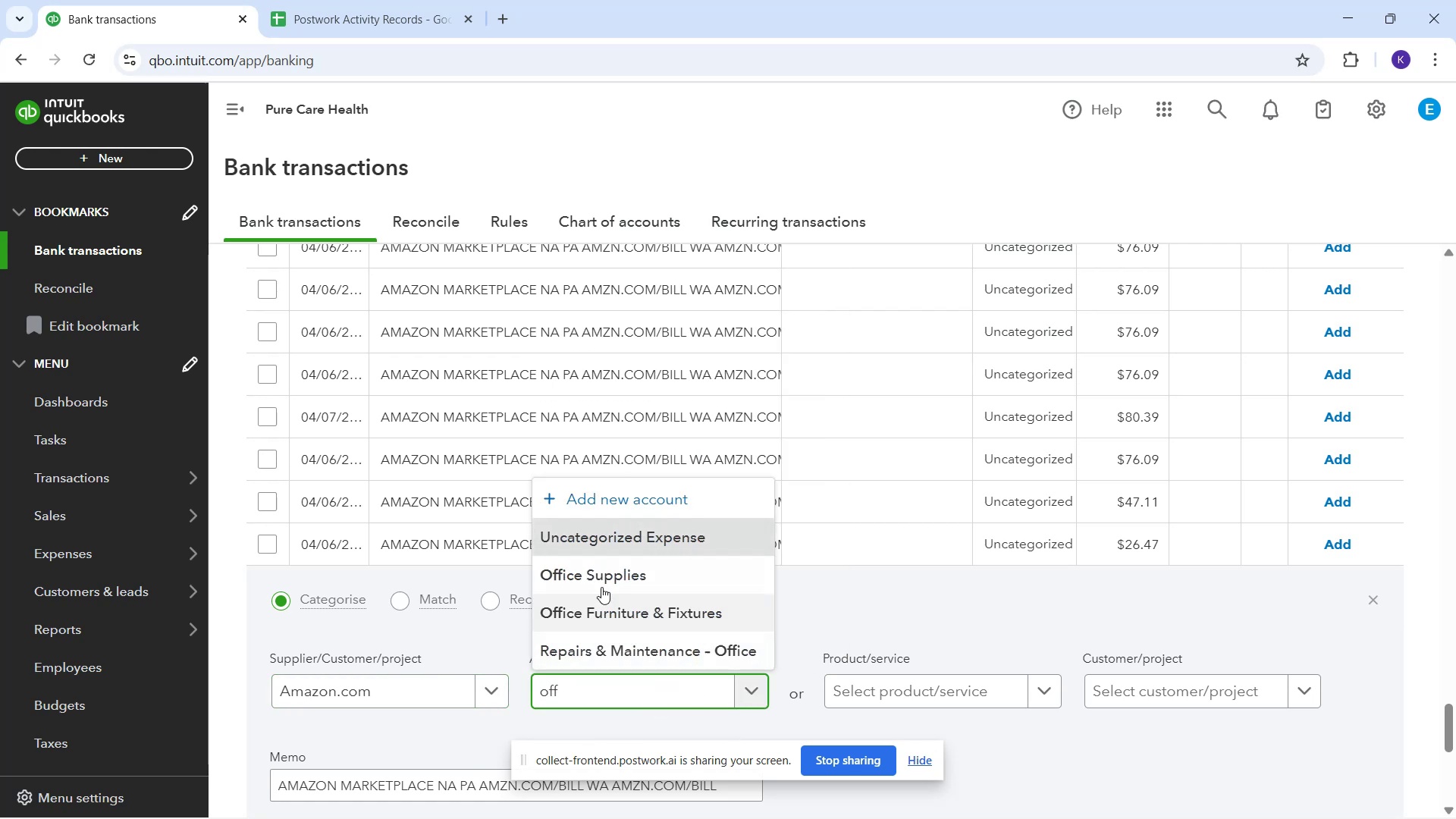 
left_click([604, 573])
 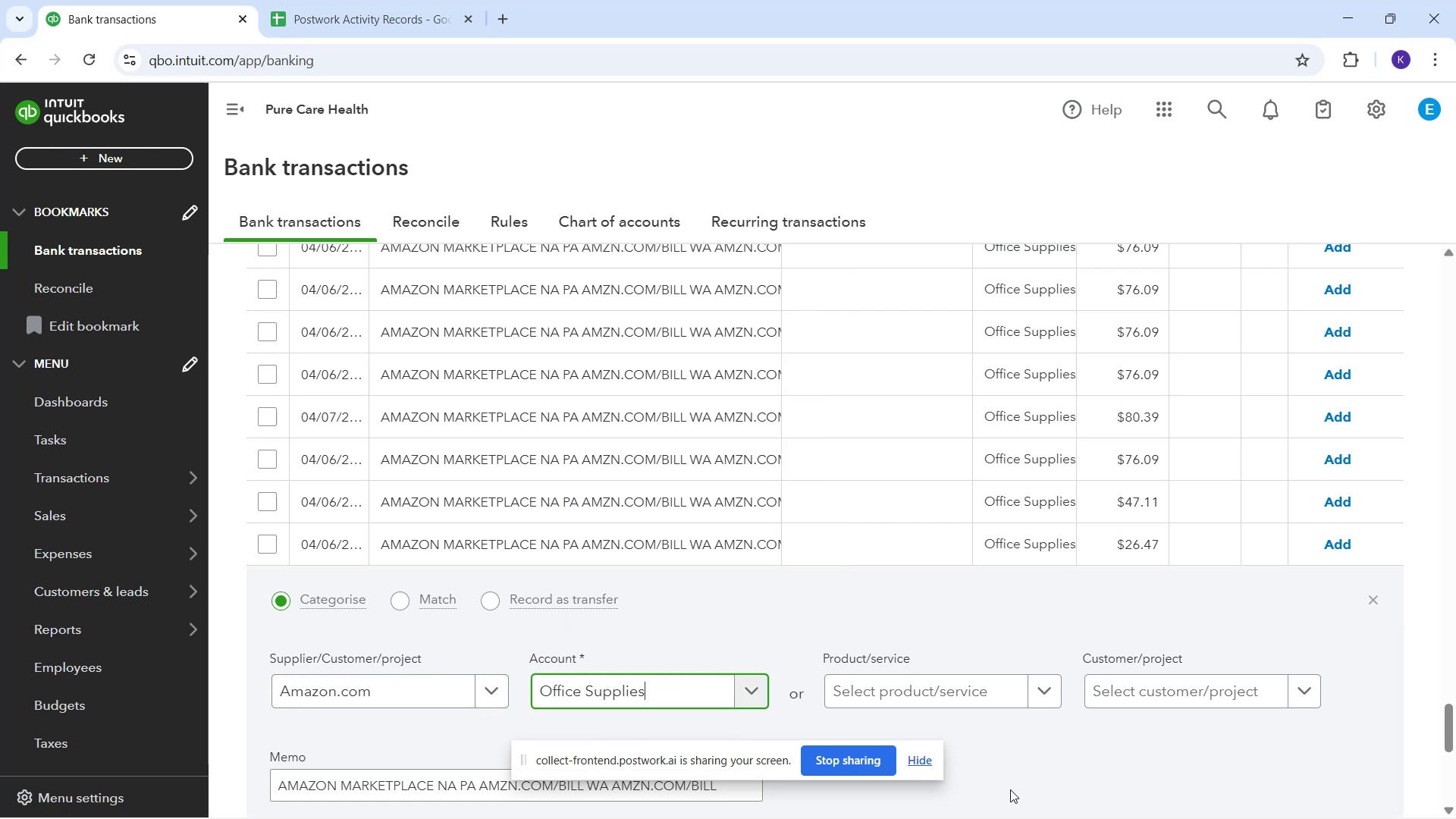 
scroll: coordinate [1072, 714], scroll_direction: down, amount: 2.0
 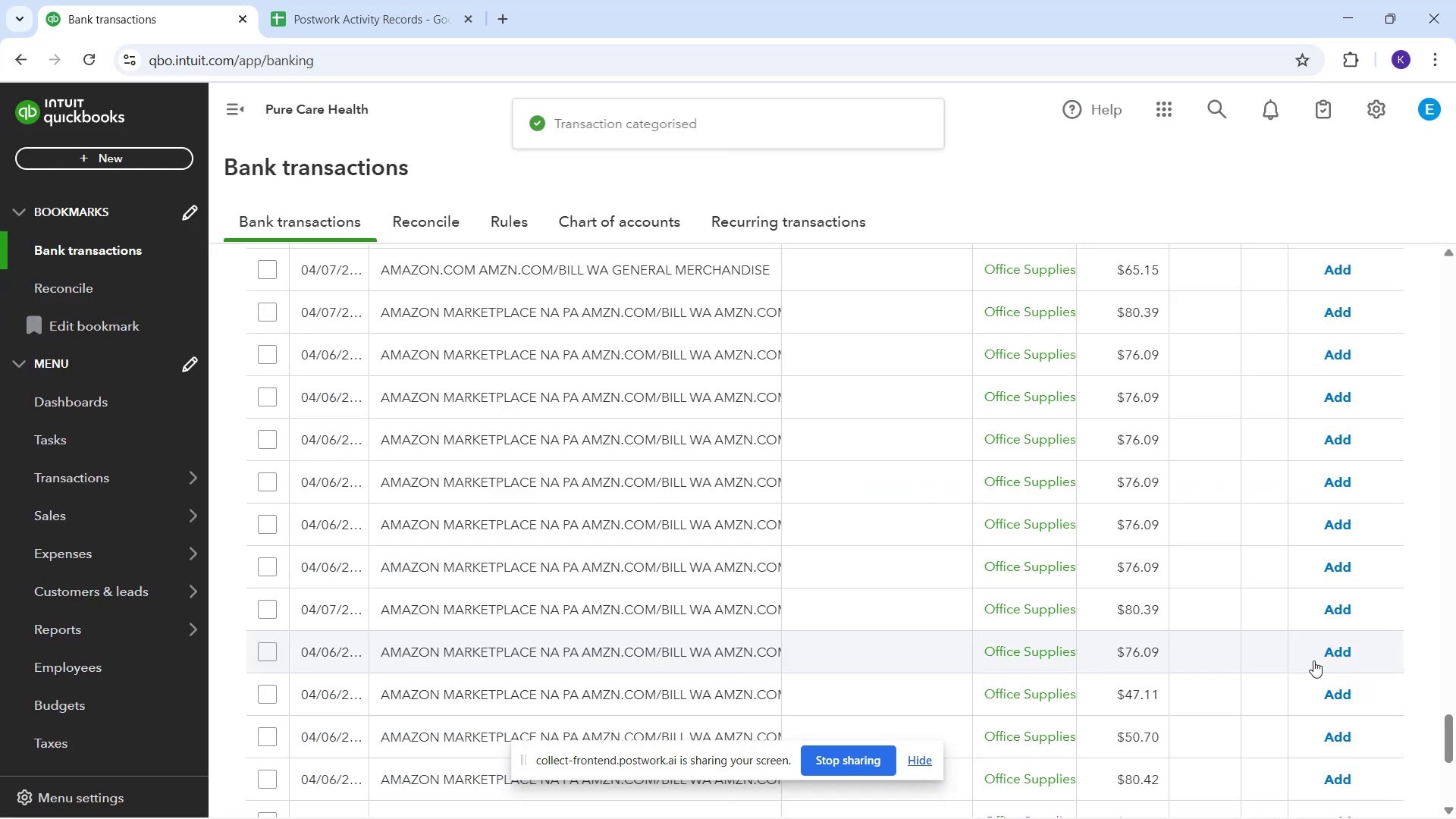 
wait(5.0)
 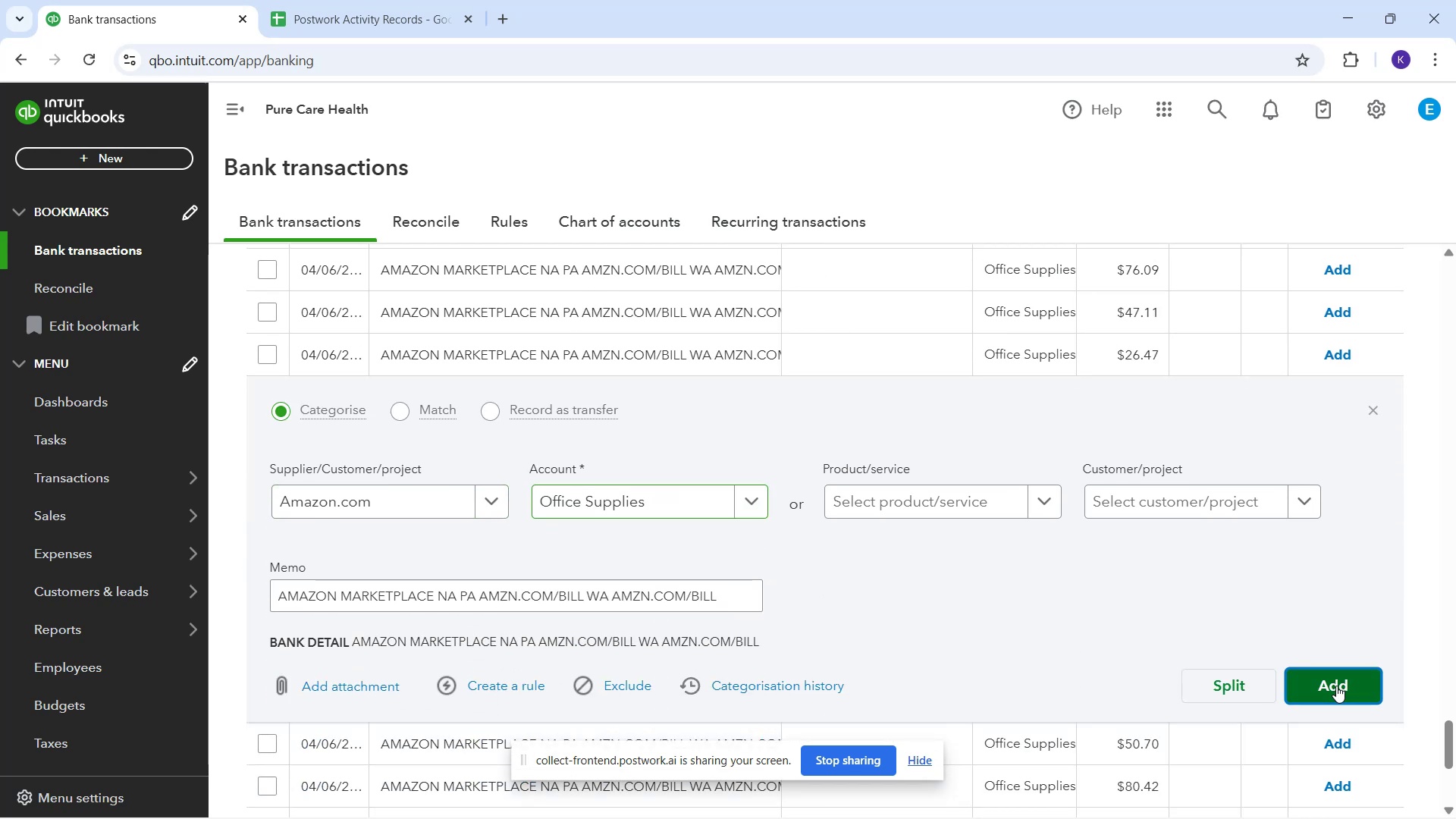 
scroll: coordinate [1182, 505], scroll_direction: up, amount: 13.0
 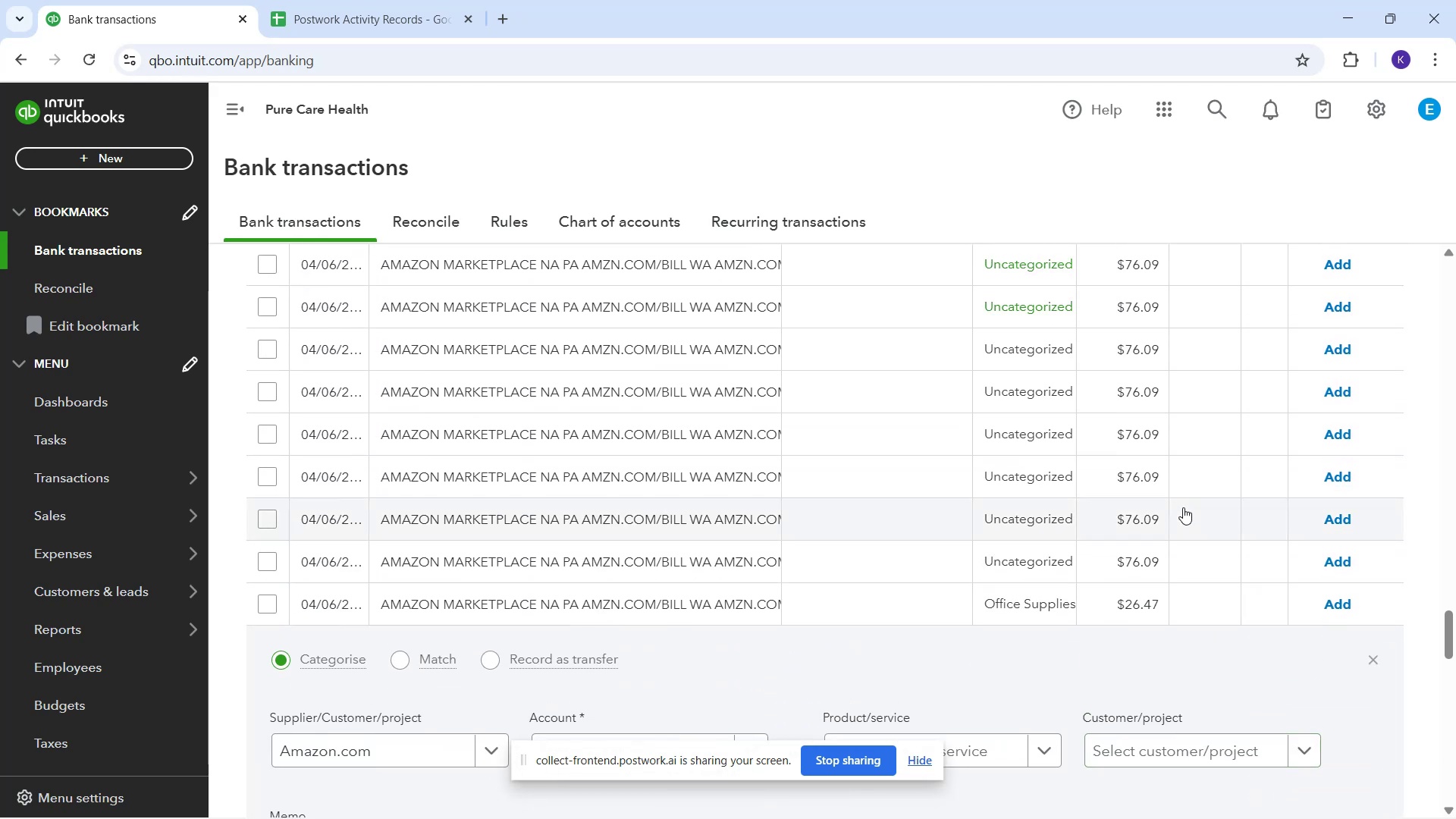 
scroll: coordinate [1168, 563], scroll_direction: down, amount: 6.0
 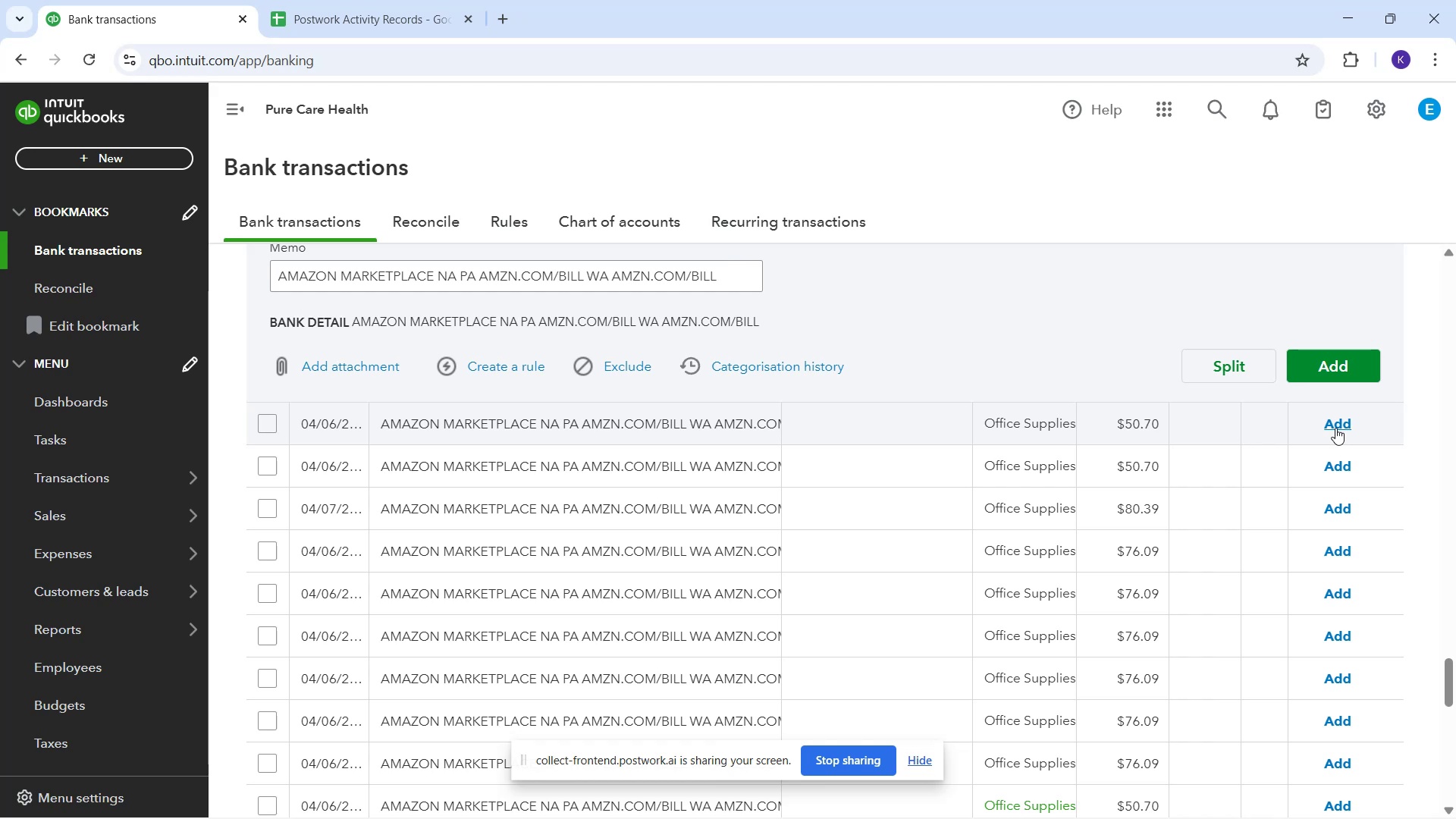 
wait(5.96)
 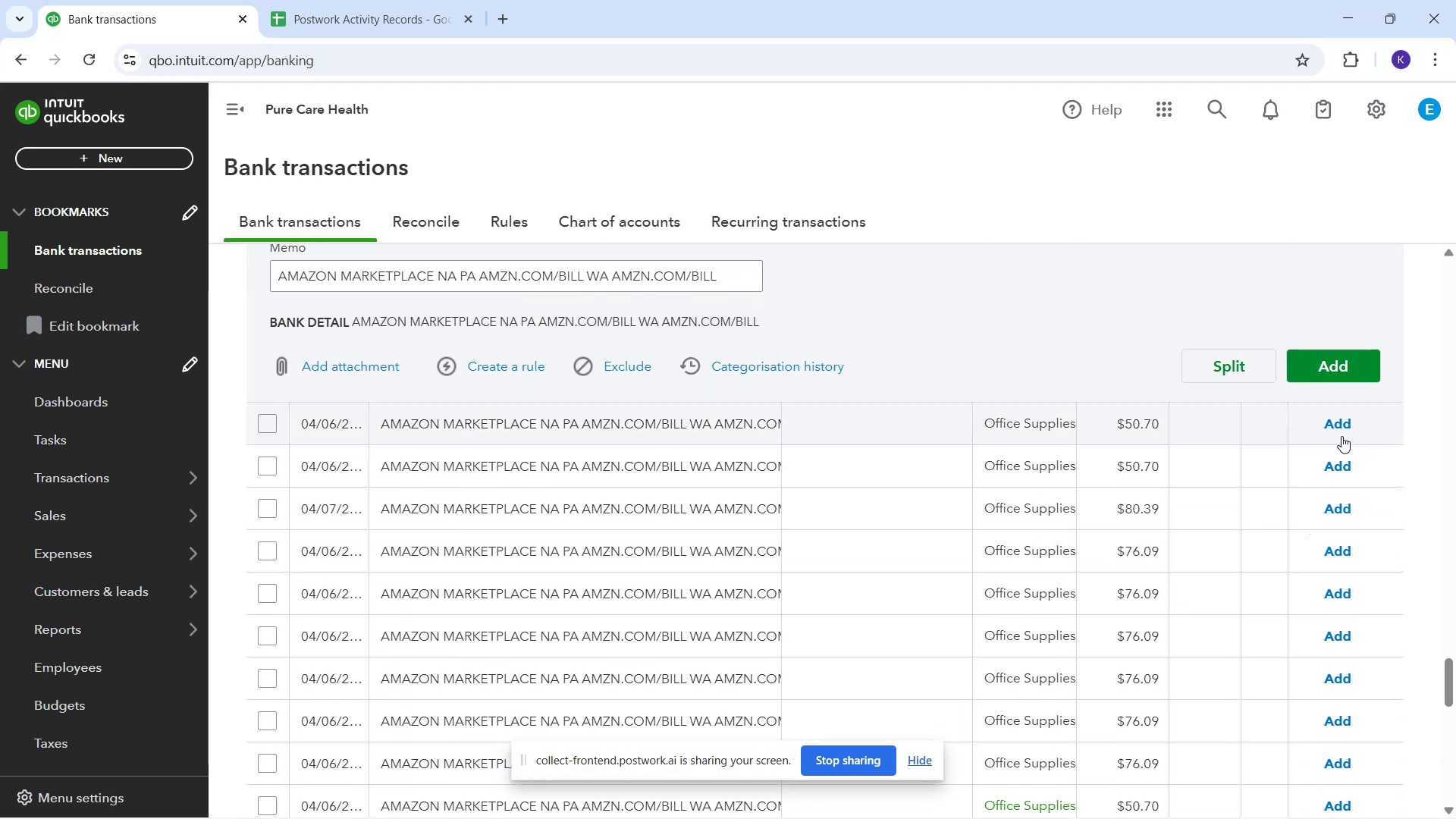 
scroll: coordinate [924, 505], scroll_direction: up, amount: 9.0
 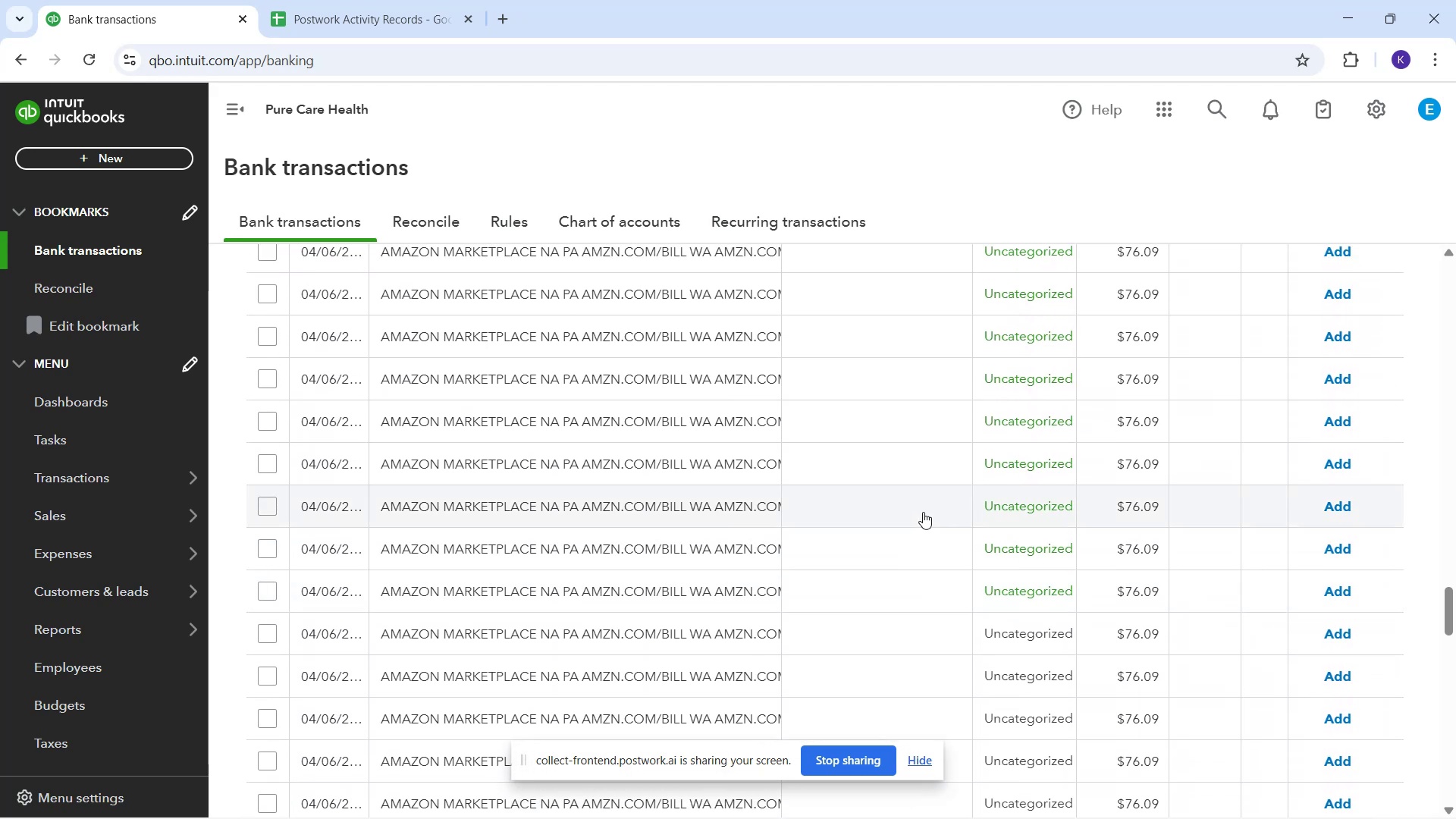 
scroll: coordinate [916, 525], scroll_direction: down, amount: 2.0
 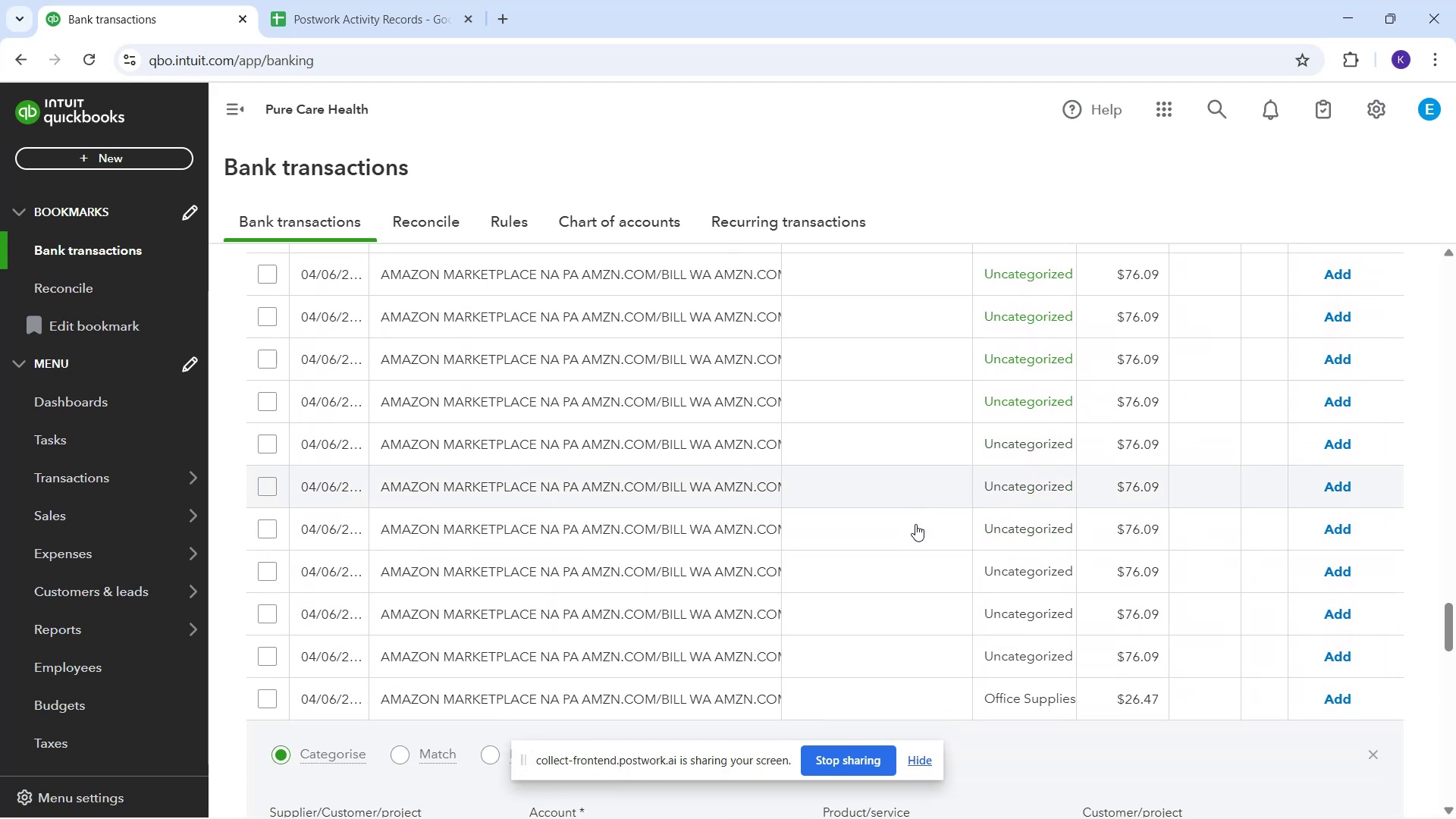 
scroll: coordinate [872, 508], scroll_direction: up, amount: 12.0
 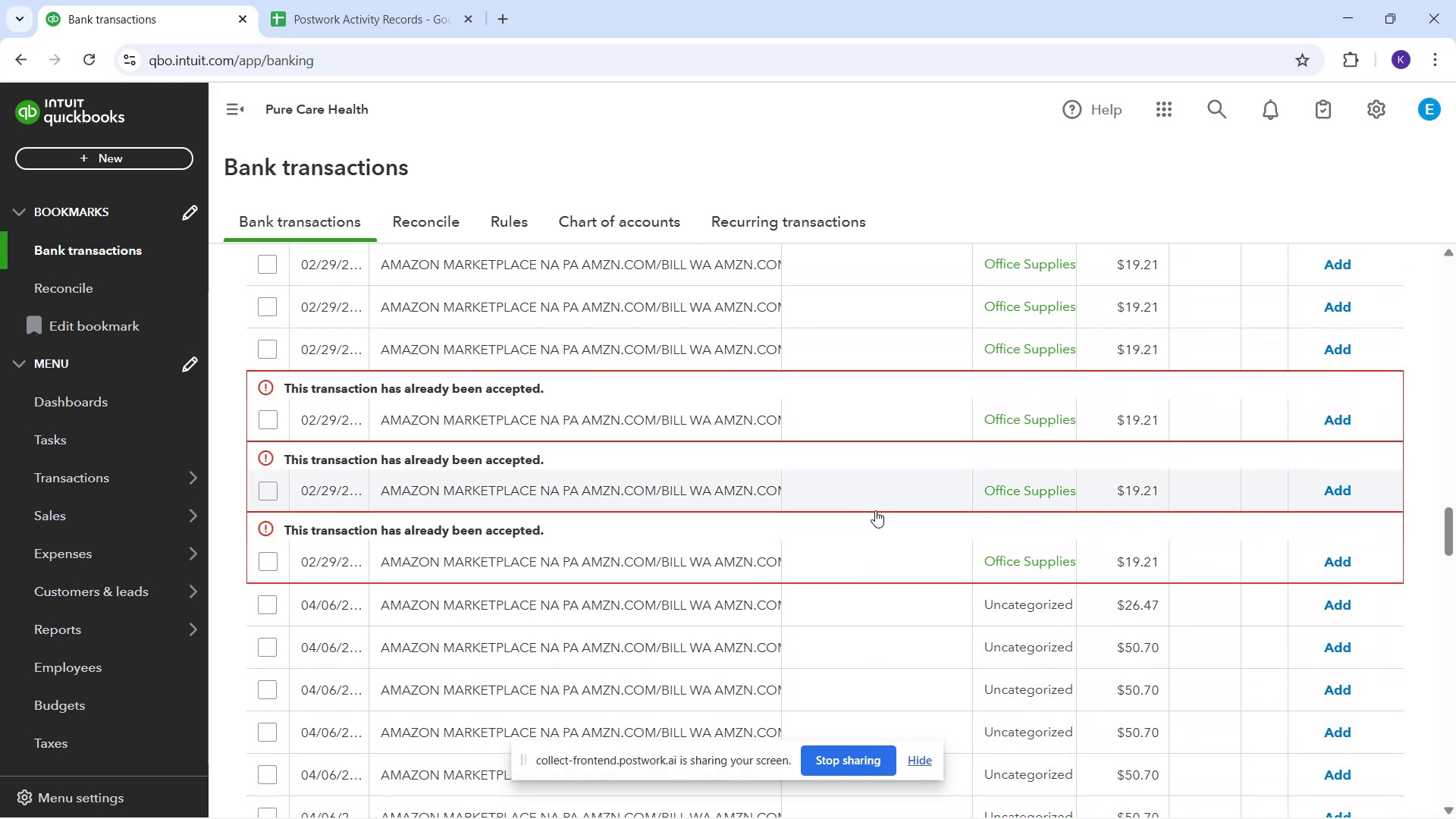 
scroll: coordinate [855, 526], scroll_direction: down, amount: 34.0
 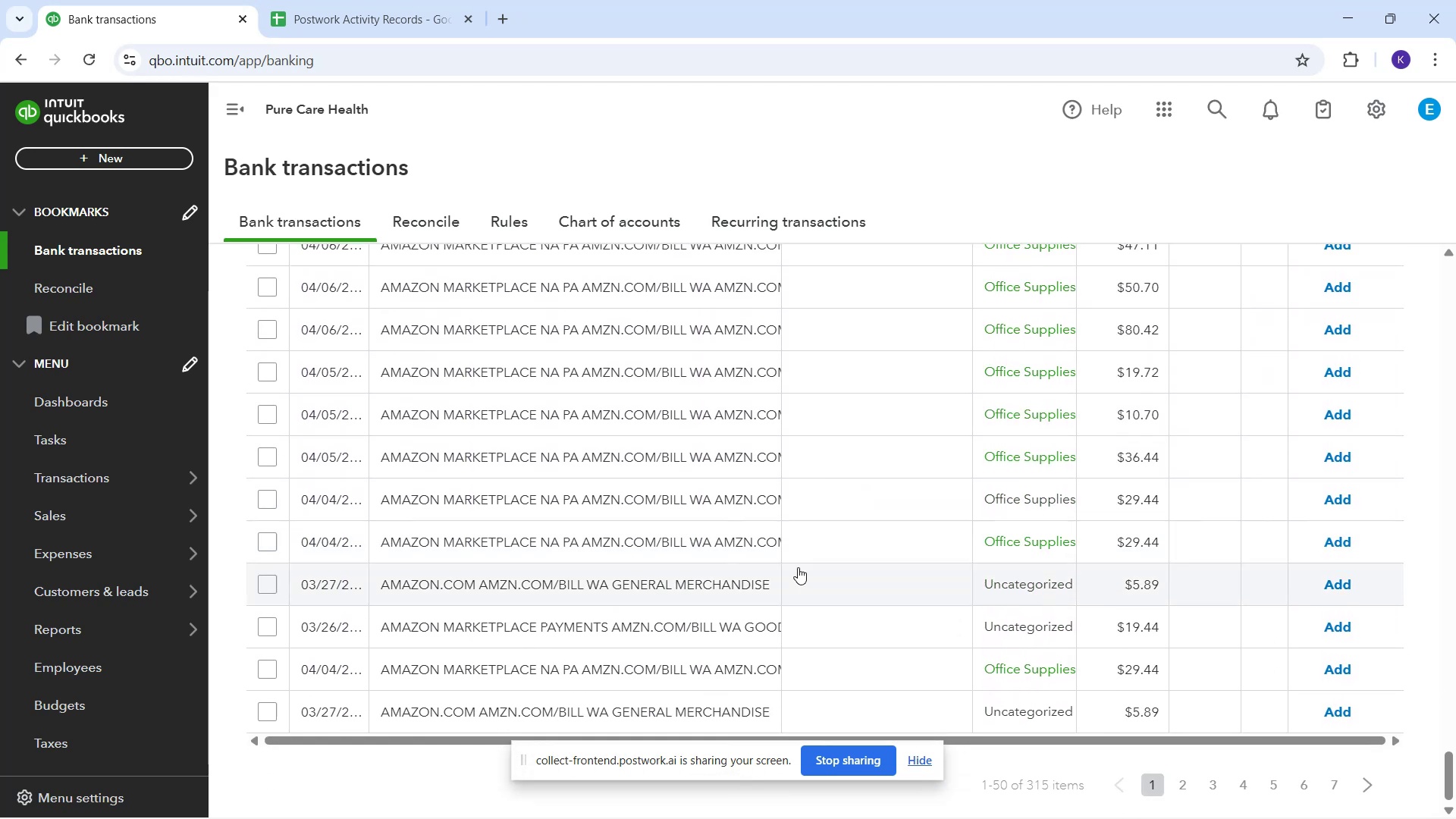 
scroll: coordinate [819, 538], scroll_direction: up, amount: 1.0
 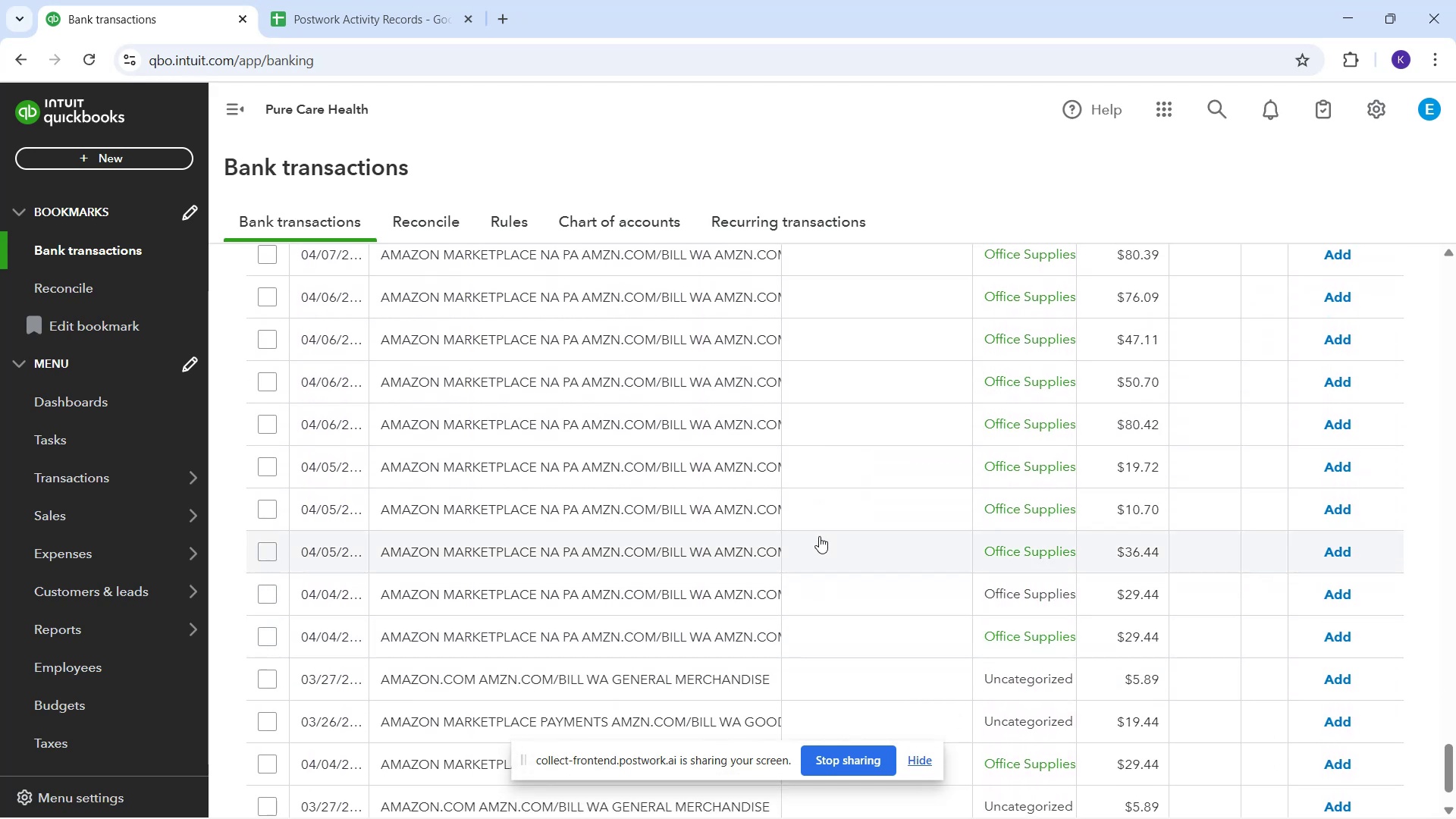 
wait(5.08)
 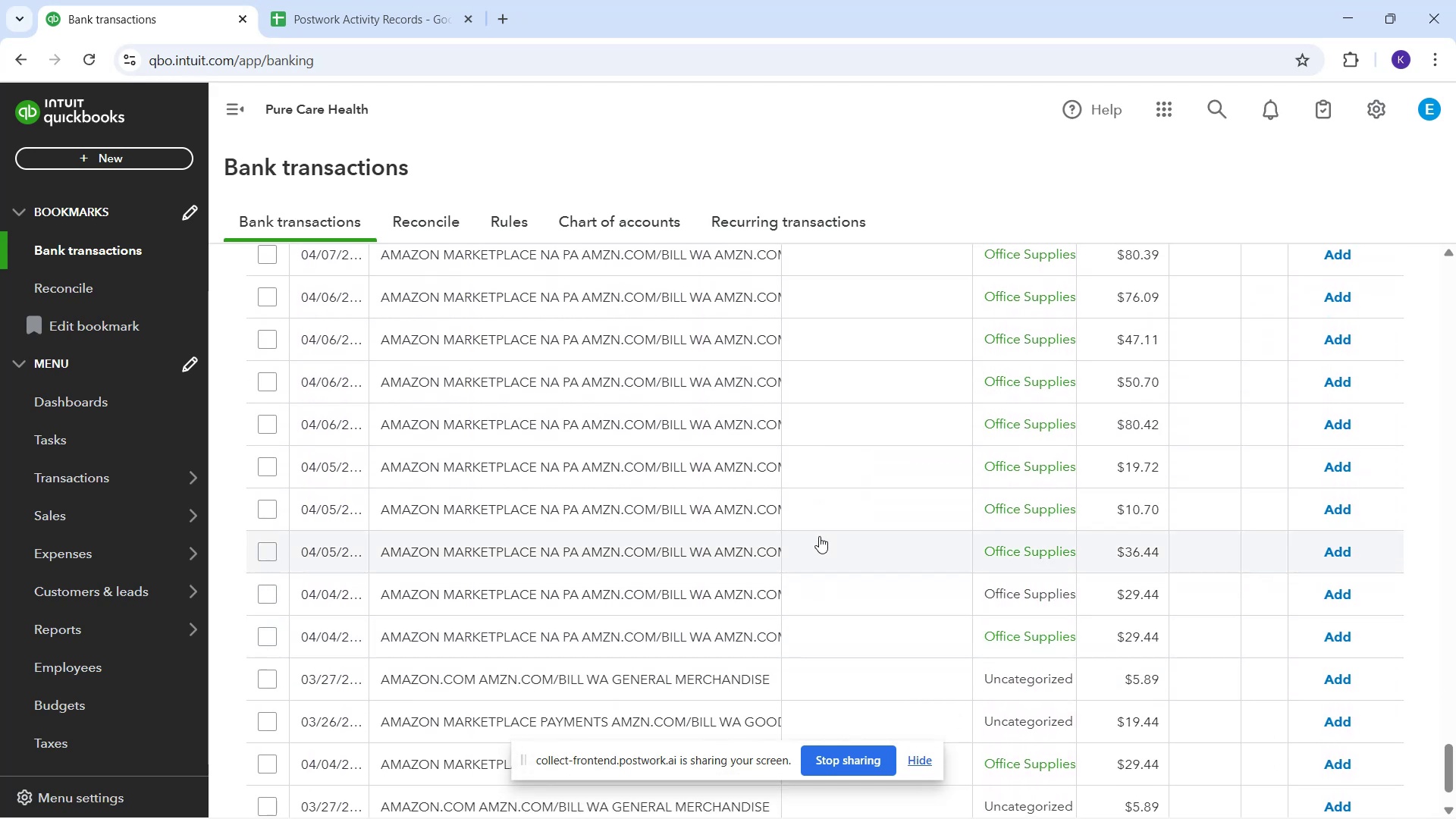 
scroll: coordinate [827, 517], scroll_direction: up, amount: 10.0
 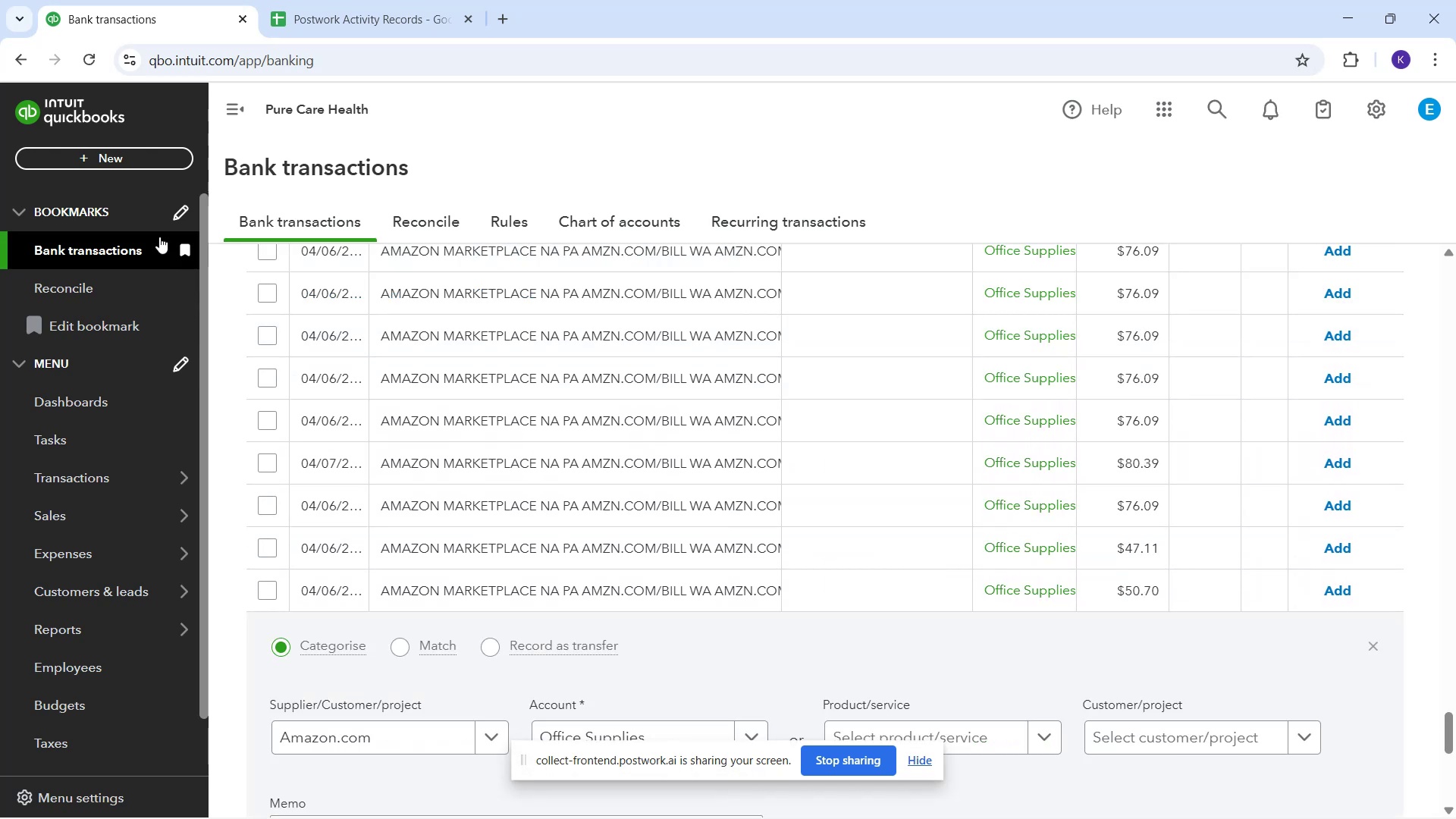 
wait(5.51)
 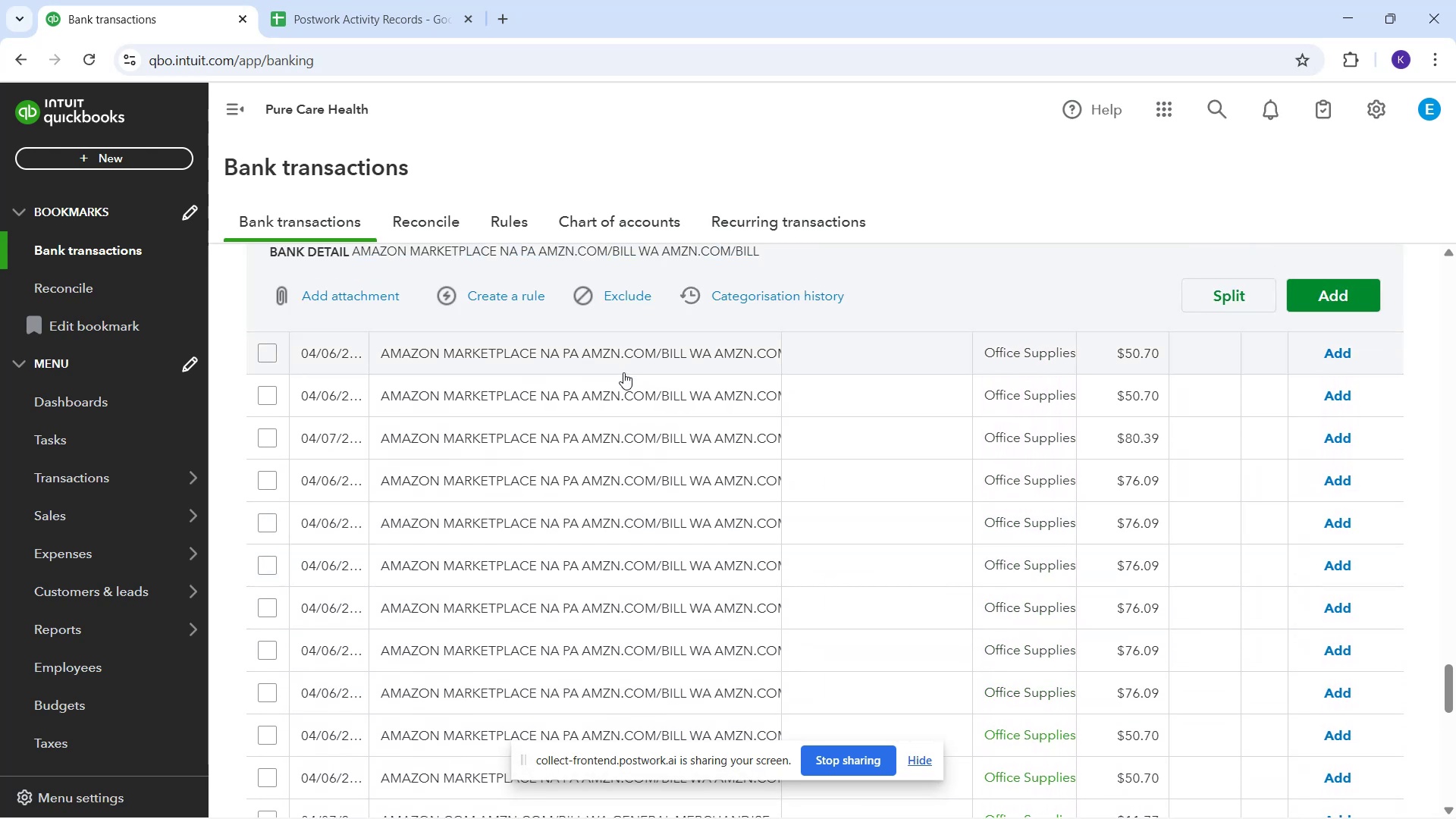 
left_click([88, 61])
 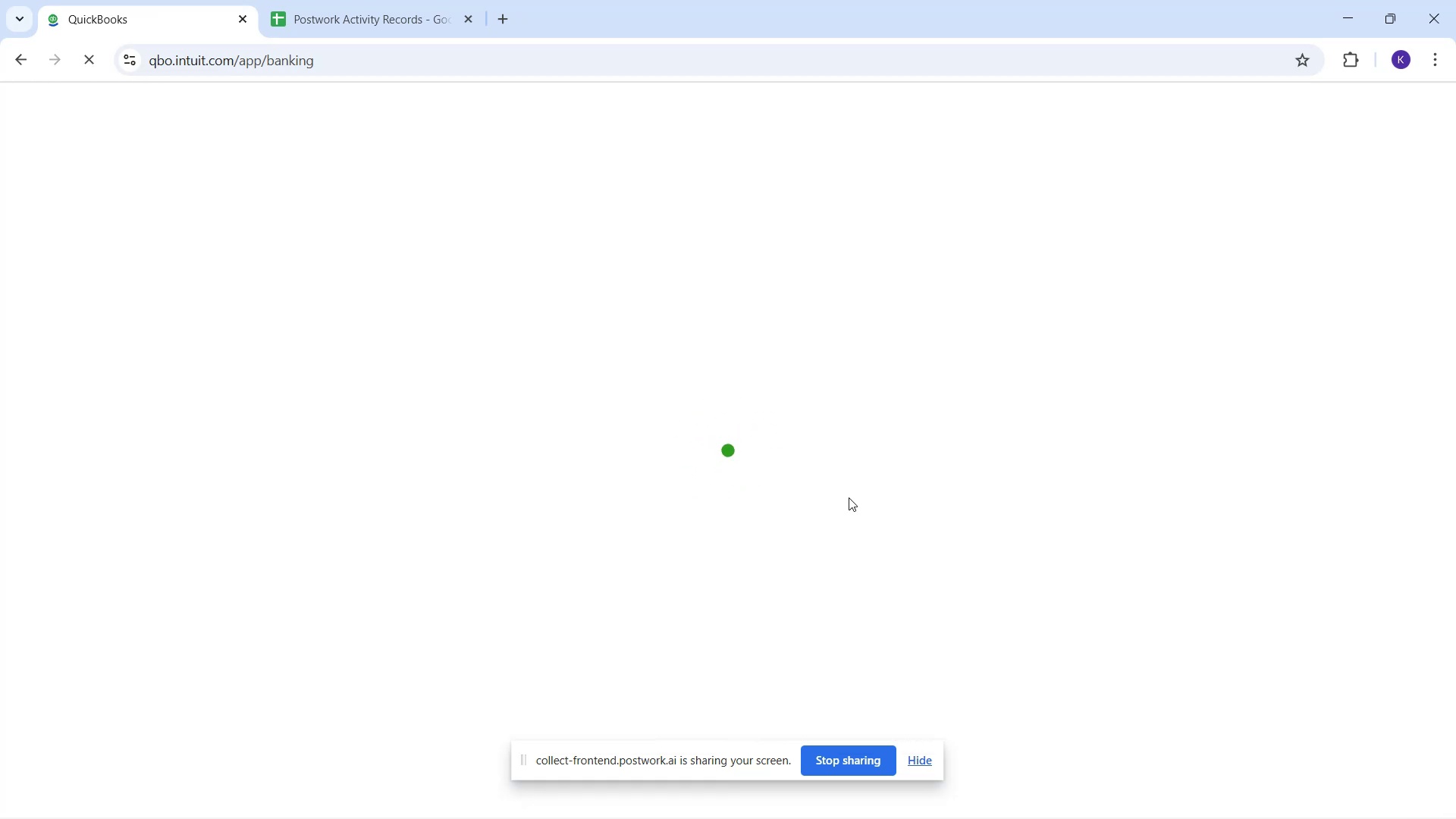 
wait(8.81)
 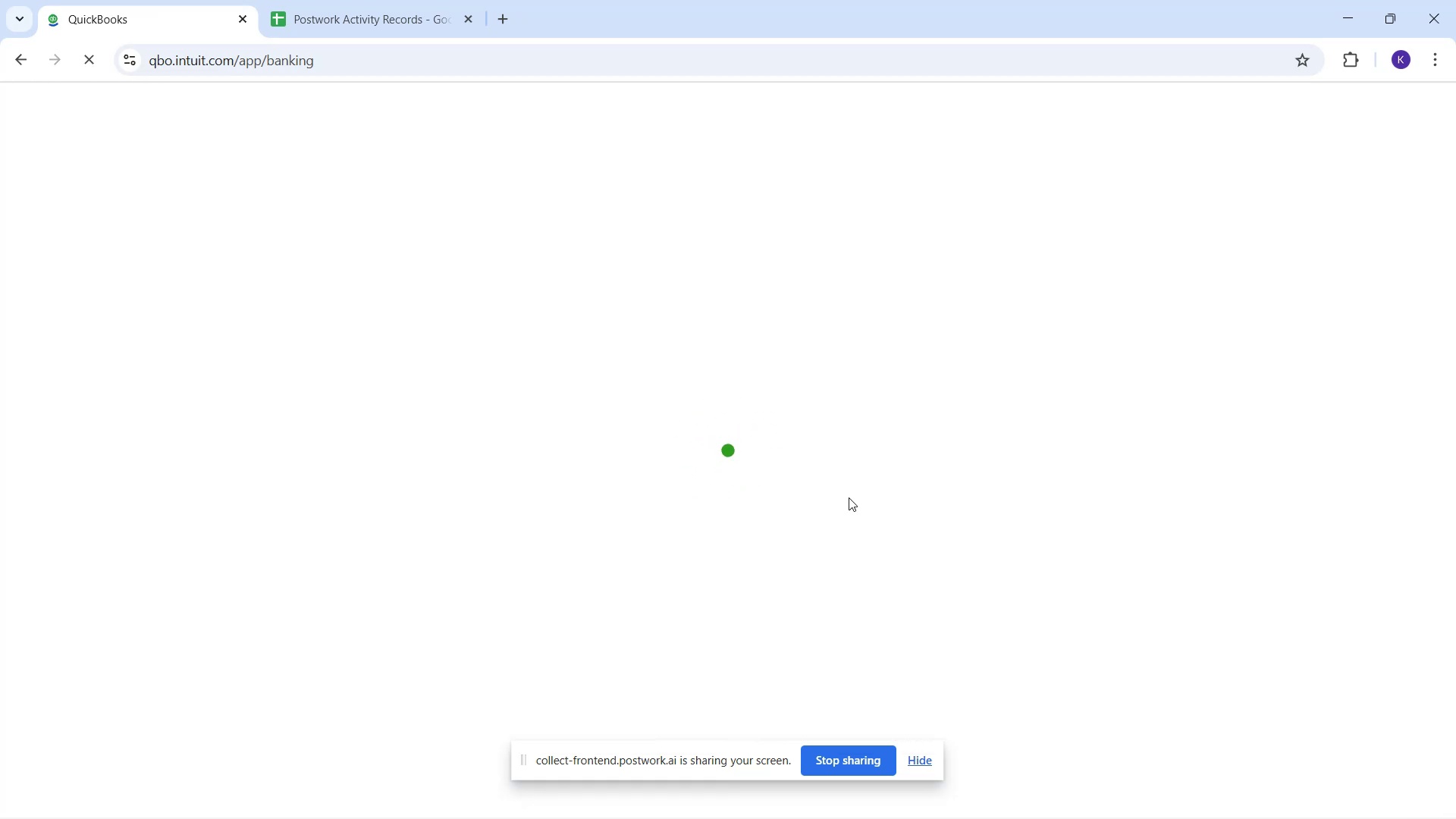 
scroll: coordinate [852, 538], scroll_direction: down, amount: 5.0
 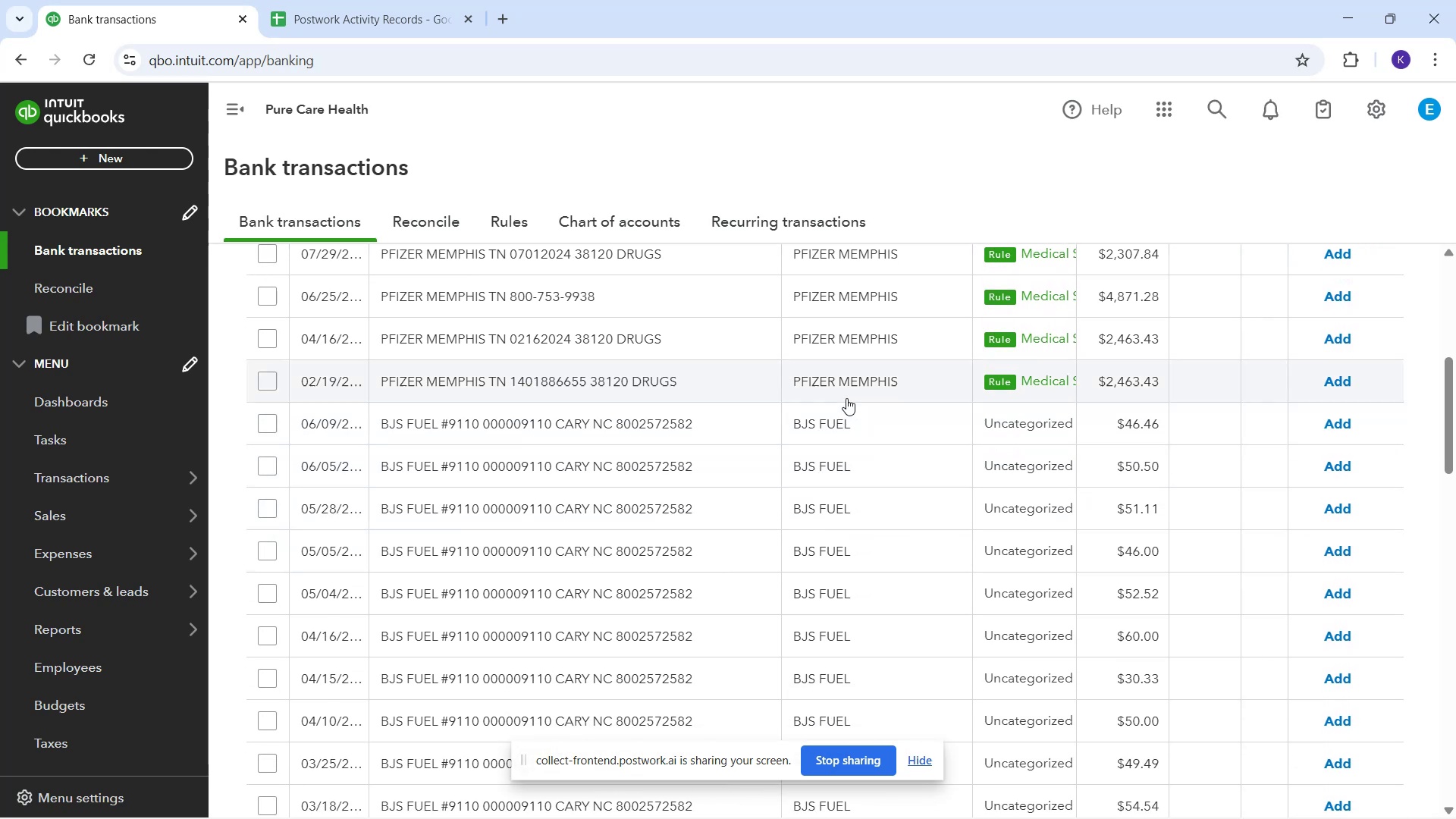 
wait(7.99)
 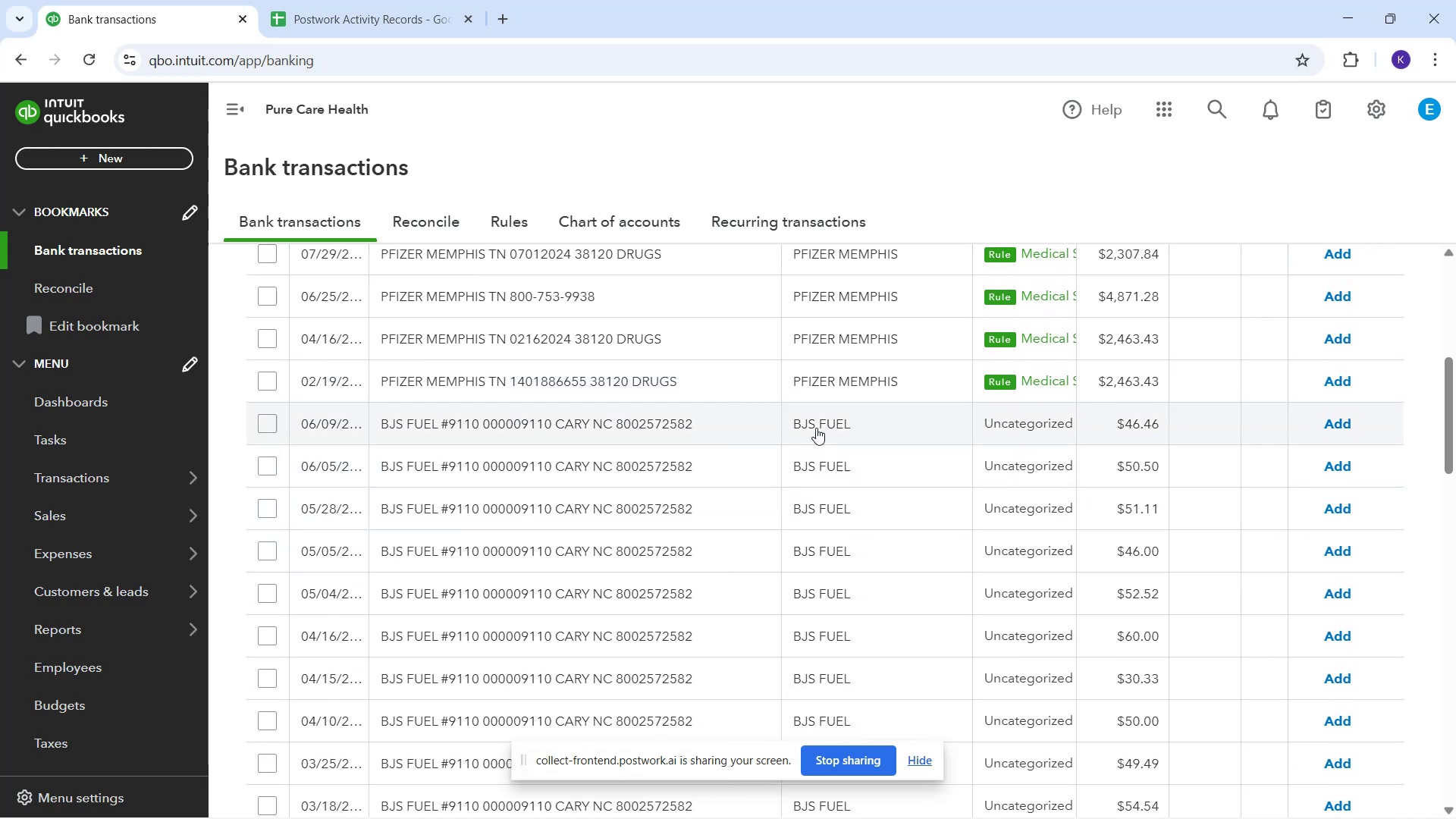 
scroll: coordinate [957, 521], scroll_direction: down, amount: 12.0
 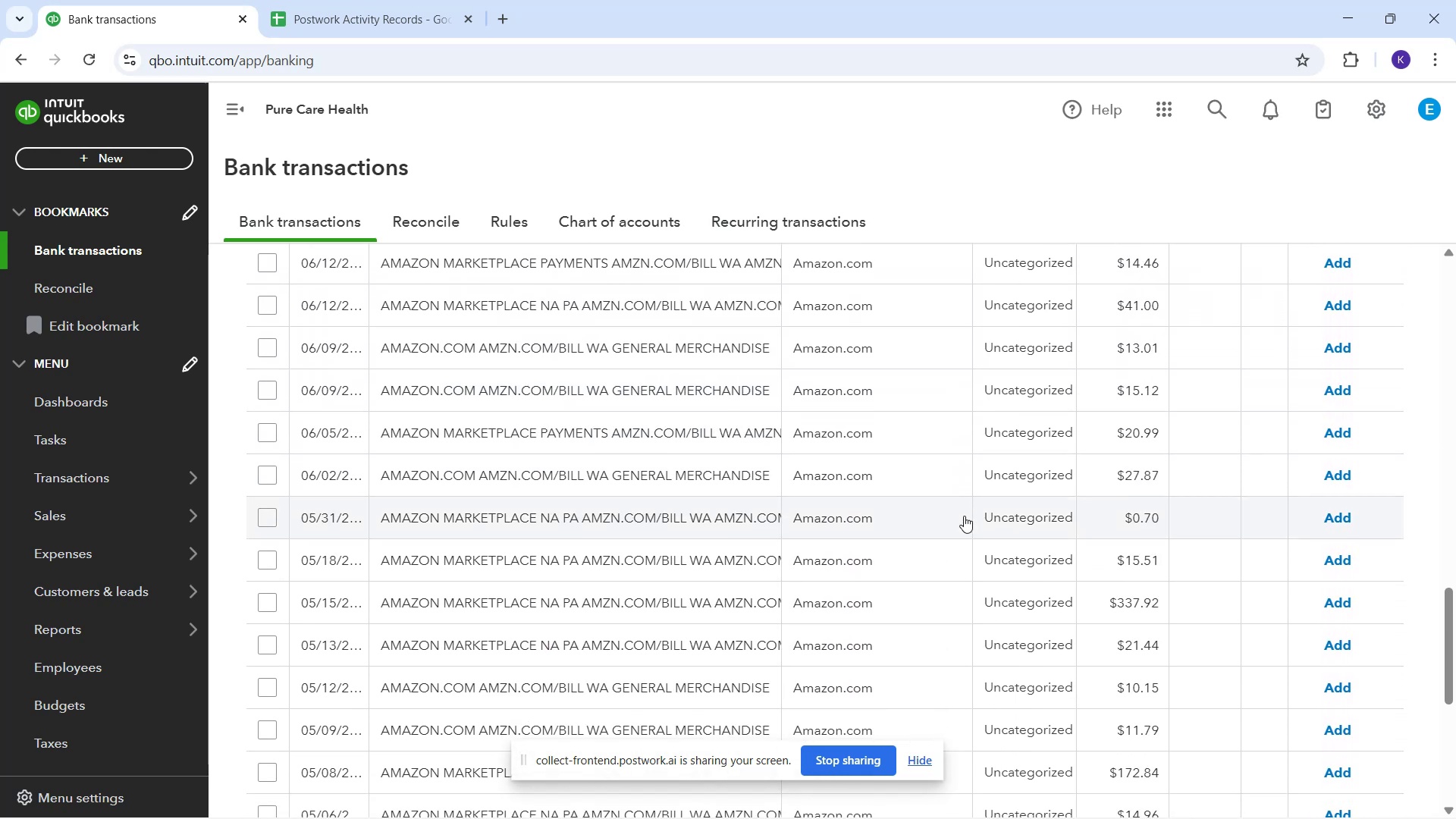 
scroll: coordinate [968, 512], scroll_direction: down, amount: 4.0
 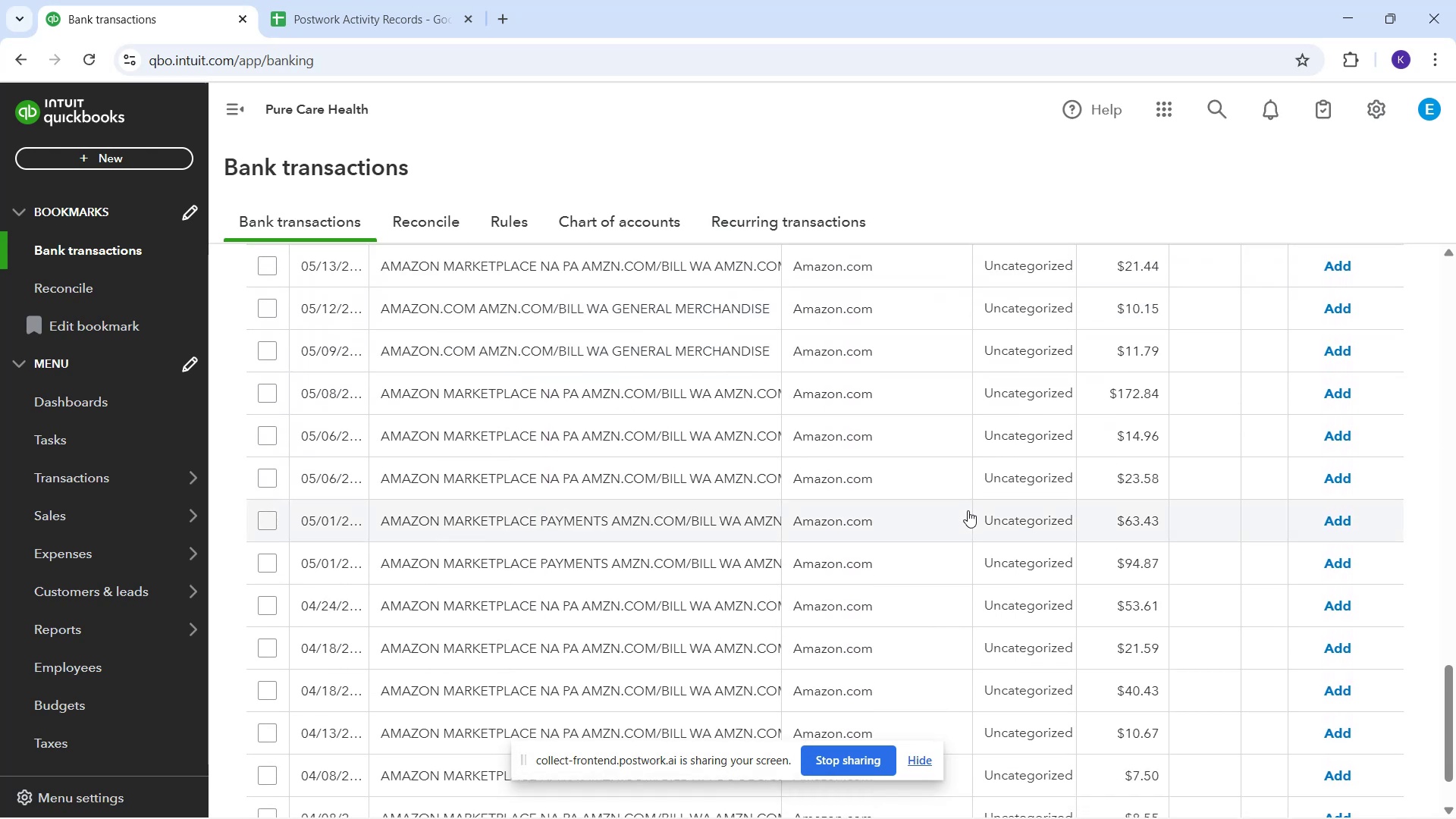 
scroll: coordinate [946, 494], scroll_direction: up, amount: 7.0
 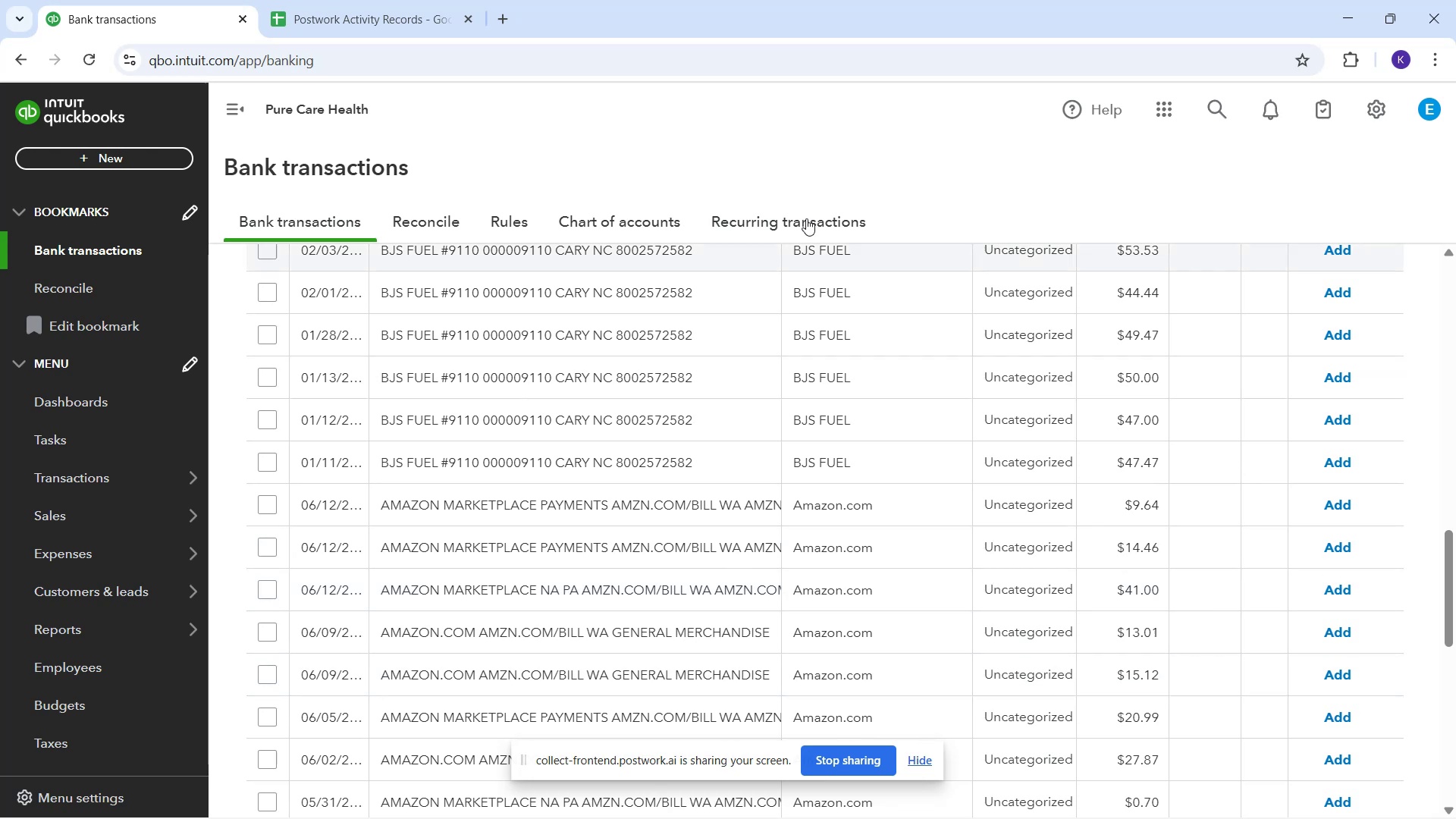 
scroll: coordinate [892, 430], scroll_direction: down, amount: 19.0
 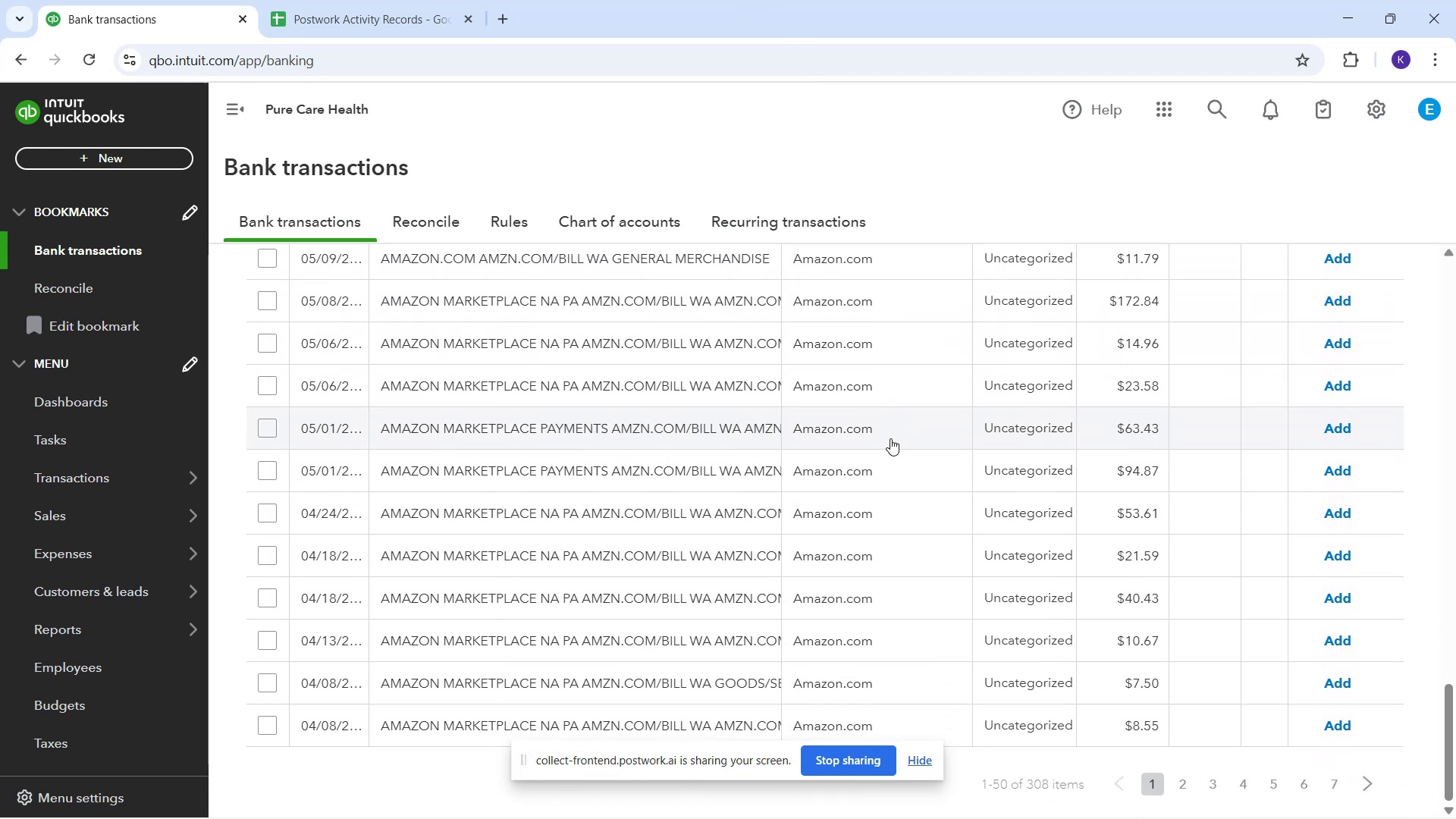 
scroll: coordinate [1063, 419], scroll_direction: up, amount: 14.0
 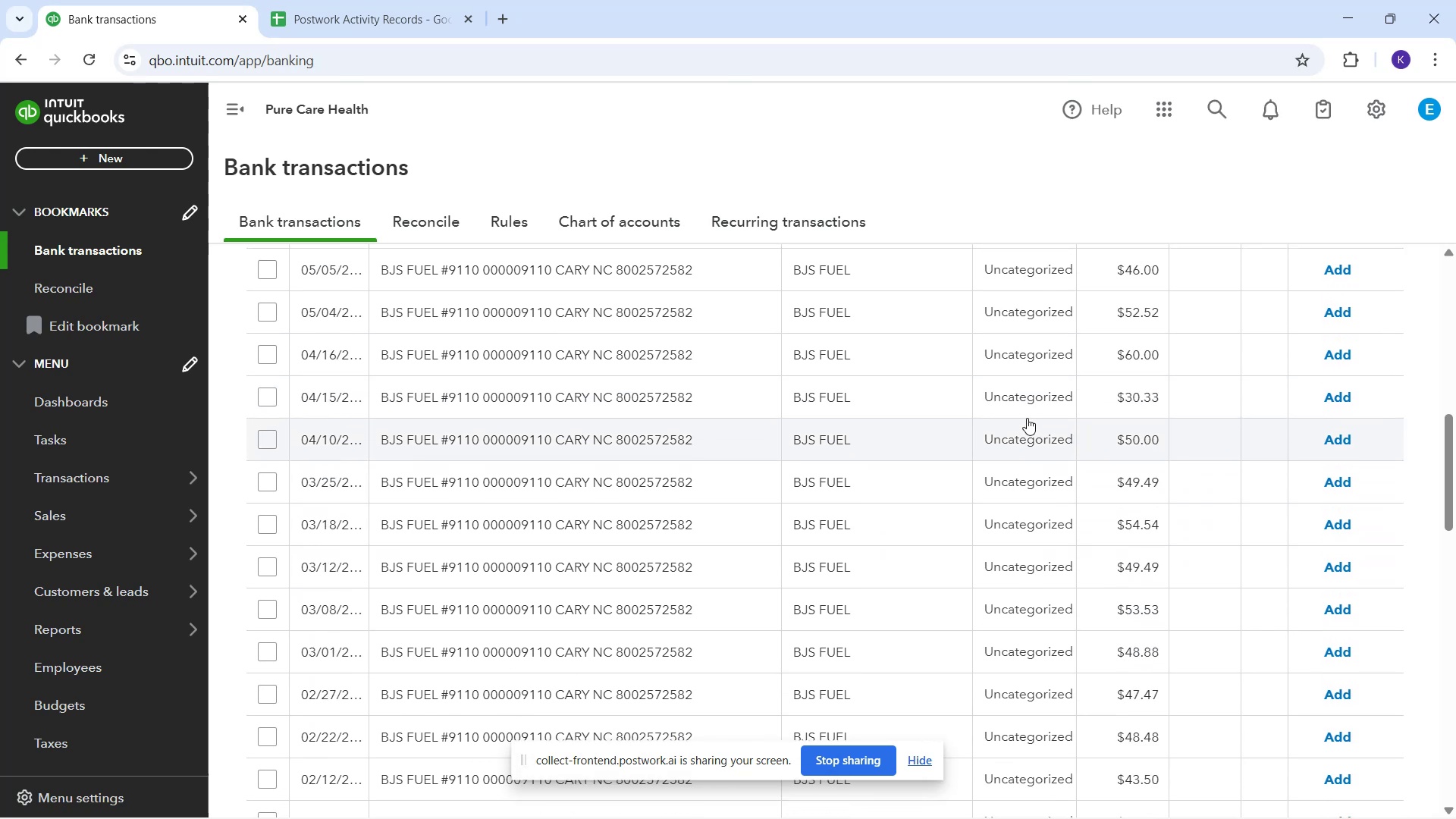 
scroll: coordinate [921, 439], scroll_direction: up, amount: 3.0
 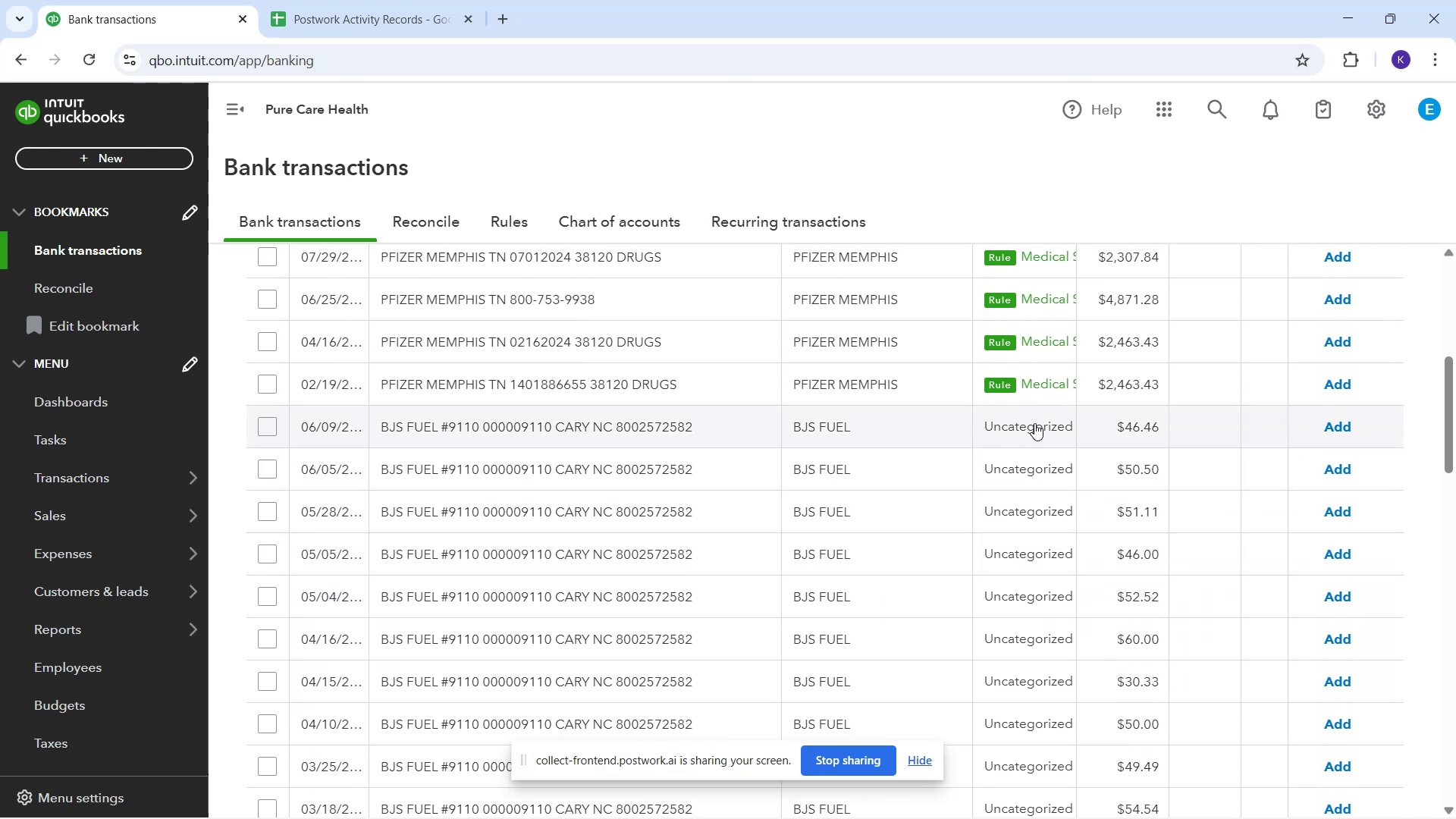 
mouse_move([645, 435])
 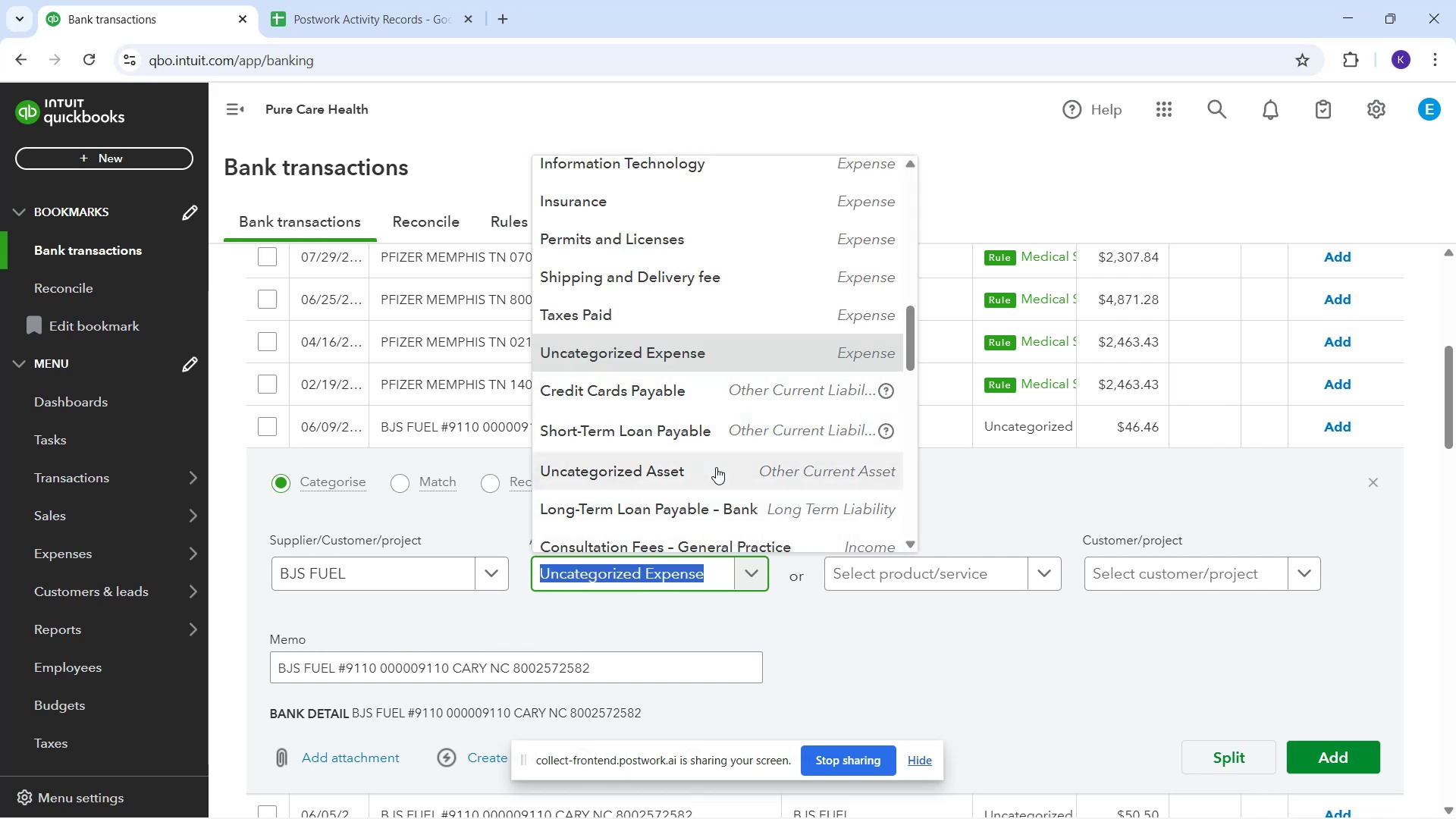 
wait(5.4)
 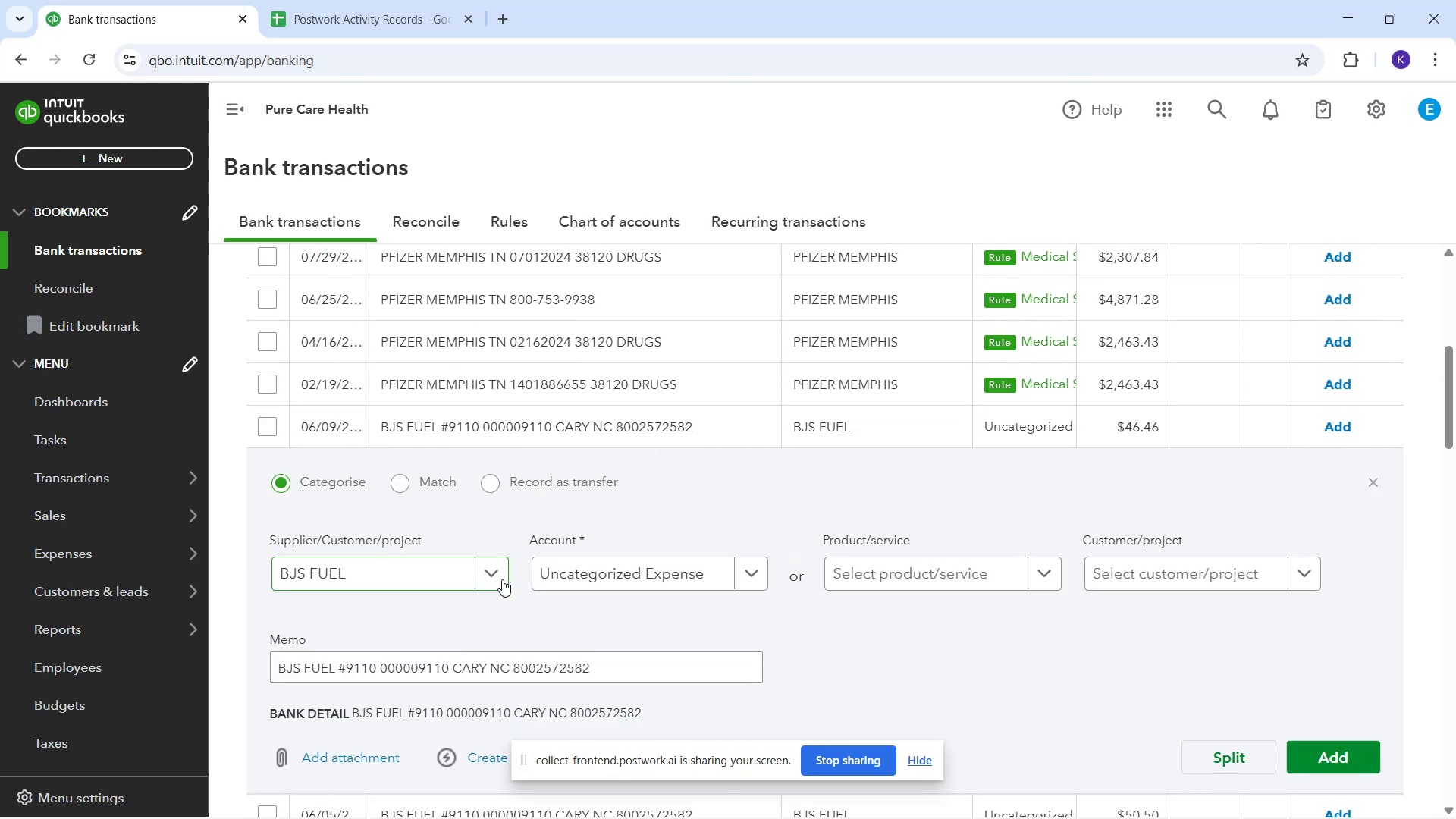 
type(fue)
 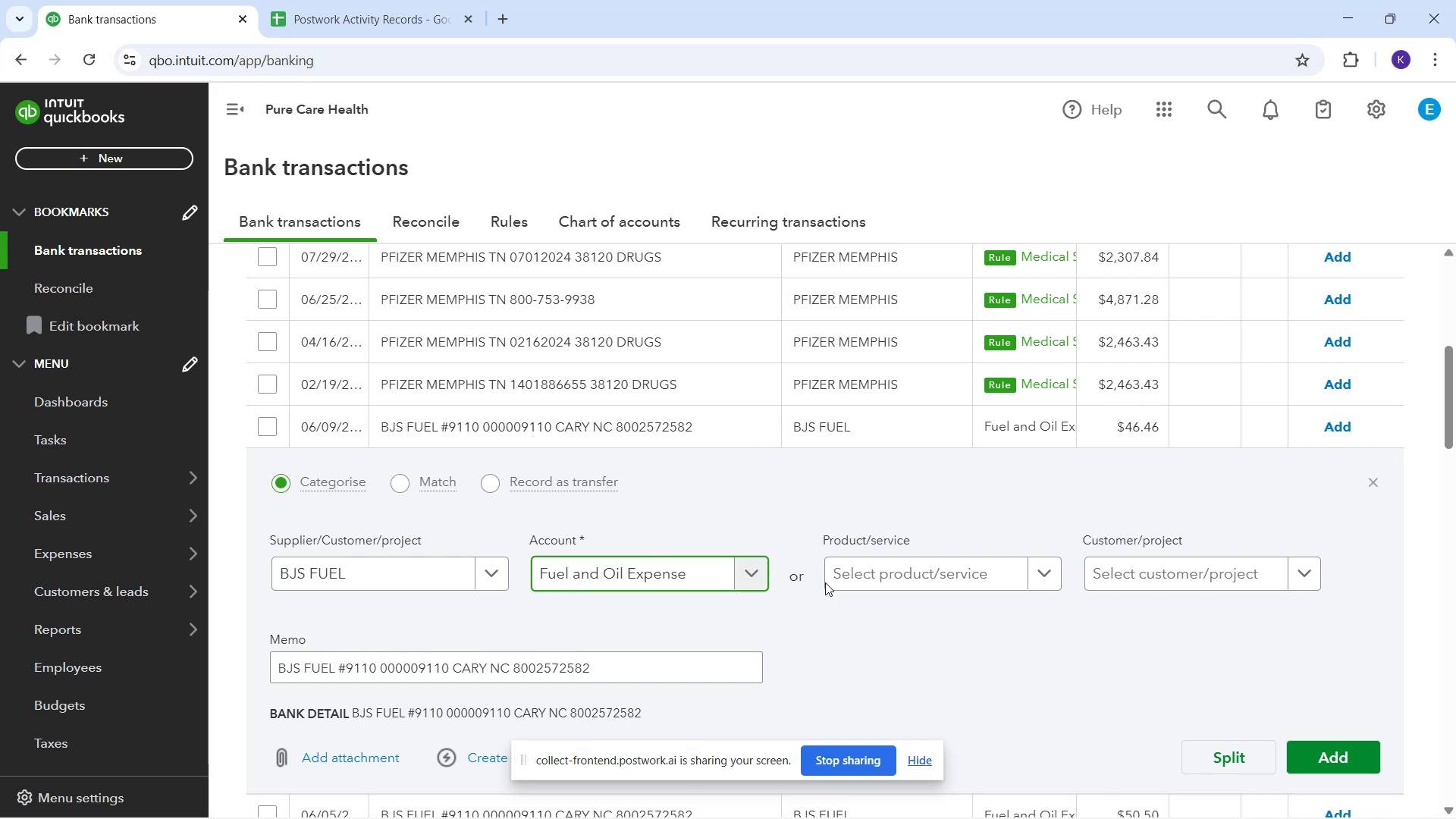 
wait(7.28)
 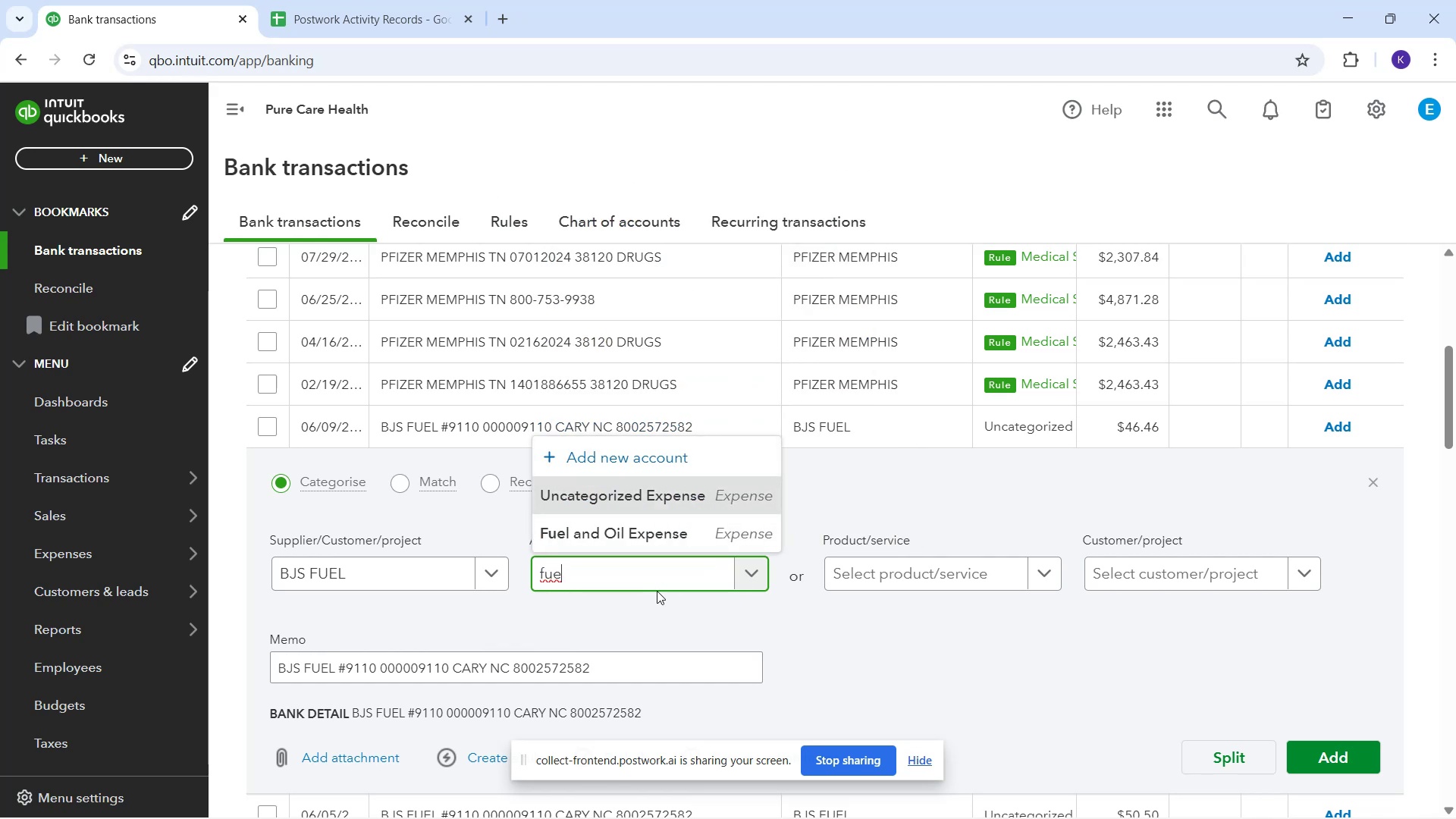 
left_click_drag(start_coordinate=[1334, 761], to_coordinate=[1332, 757])
 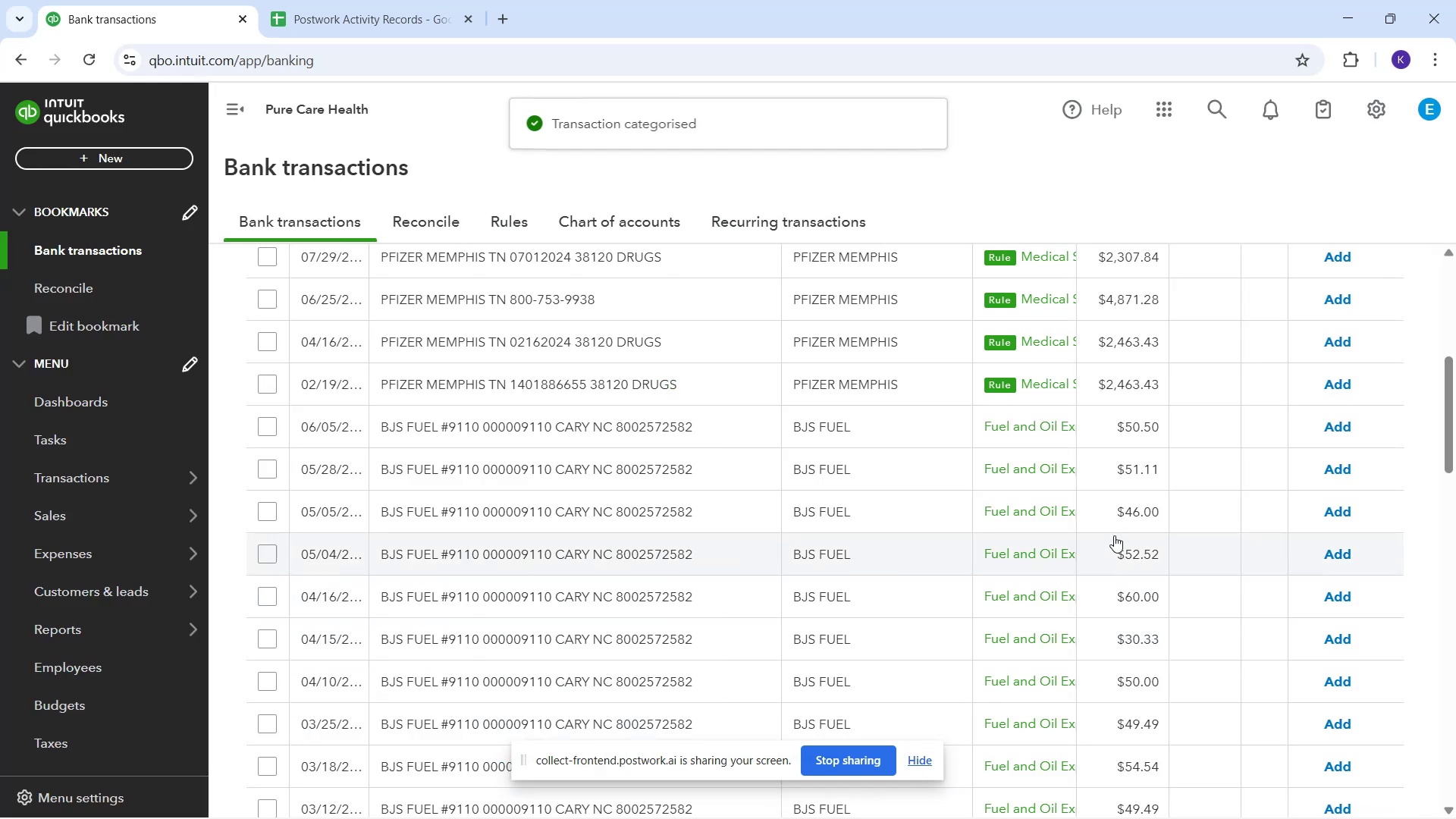 
scroll: coordinate [1200, 509], scroll_direction: down, amount: 2.0
 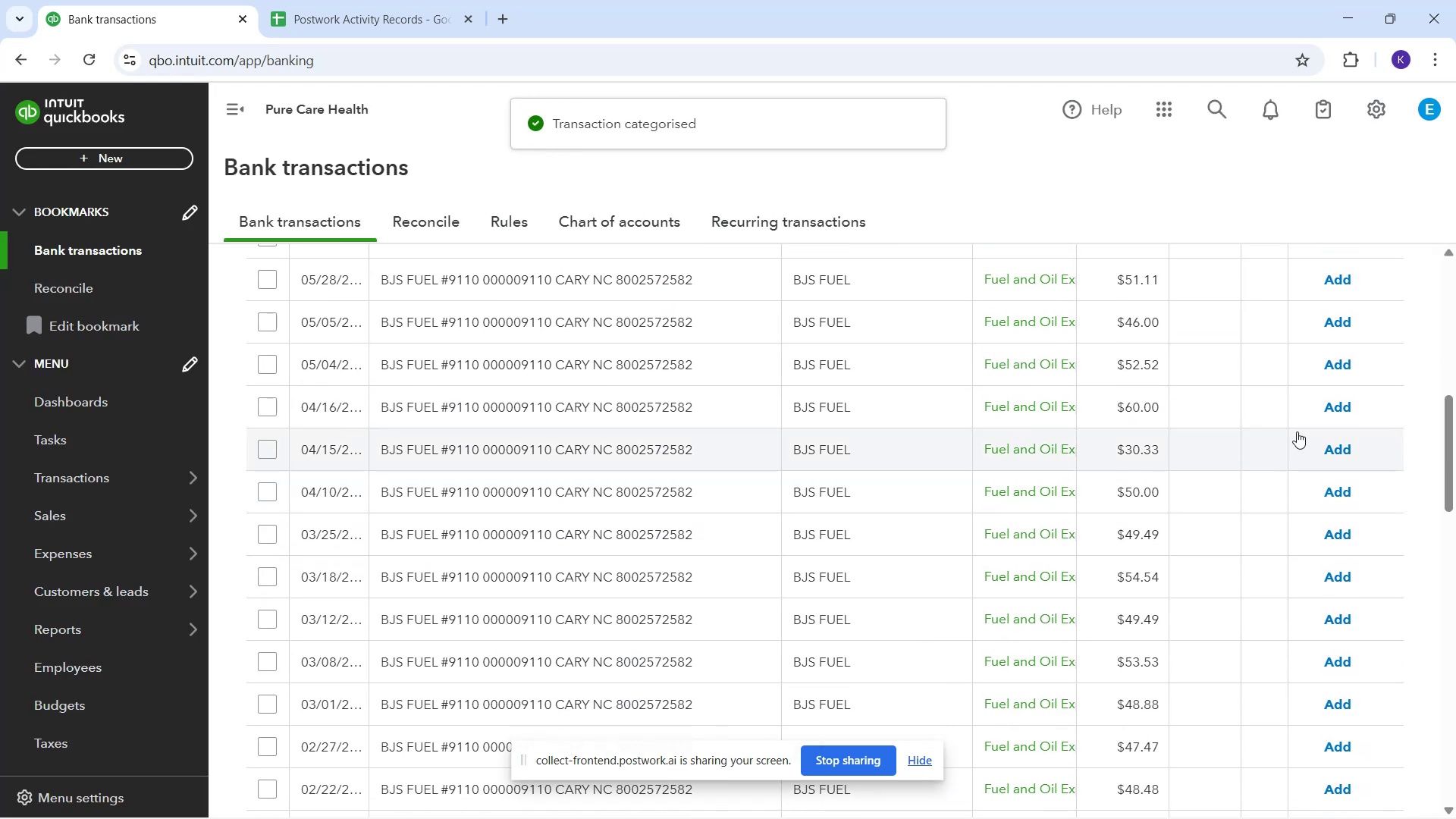 
scroll: coordinate [1297, 431], scroll_direction: up, amount: 2.0
 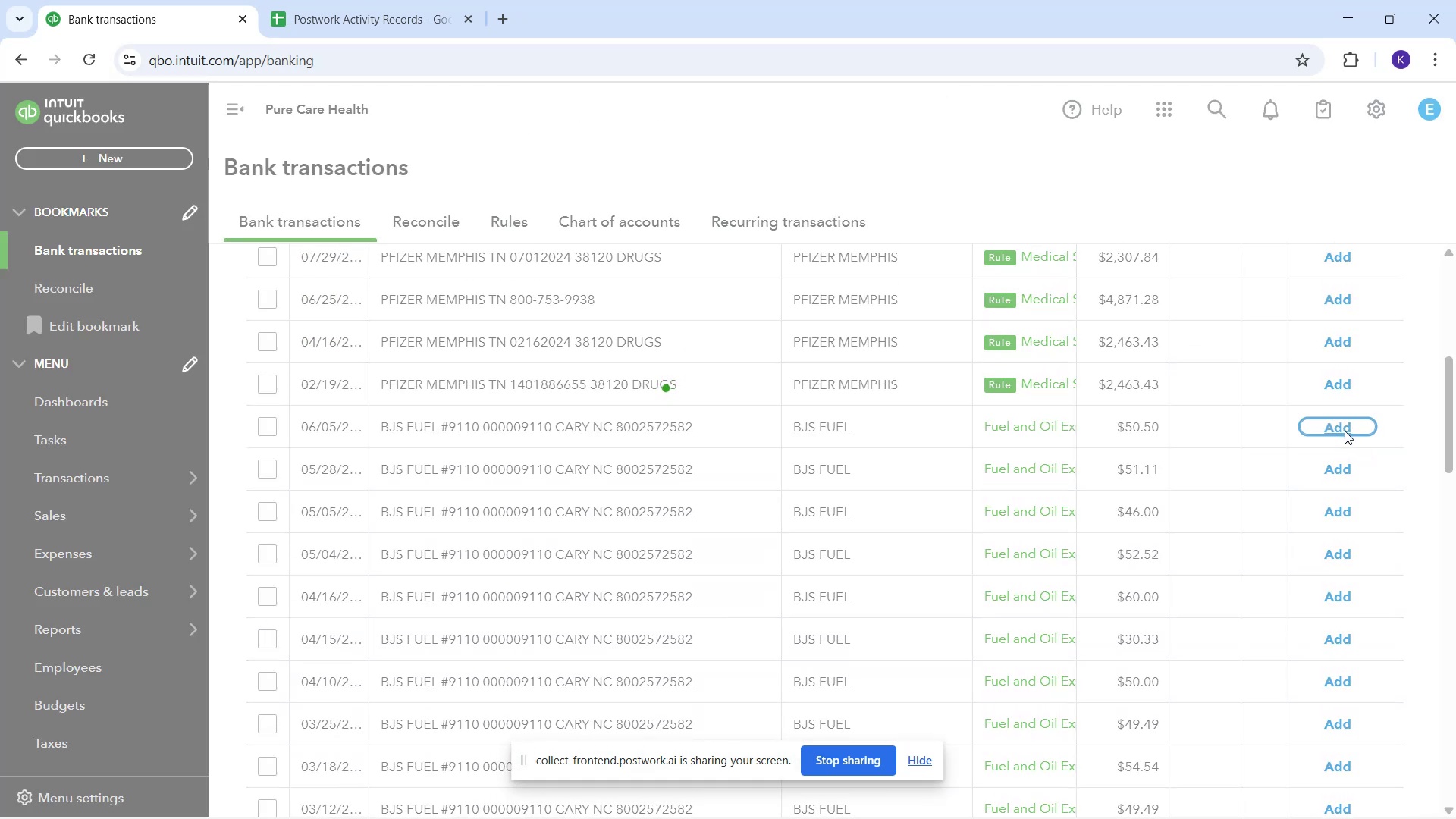 
left_click([1348, 431])
 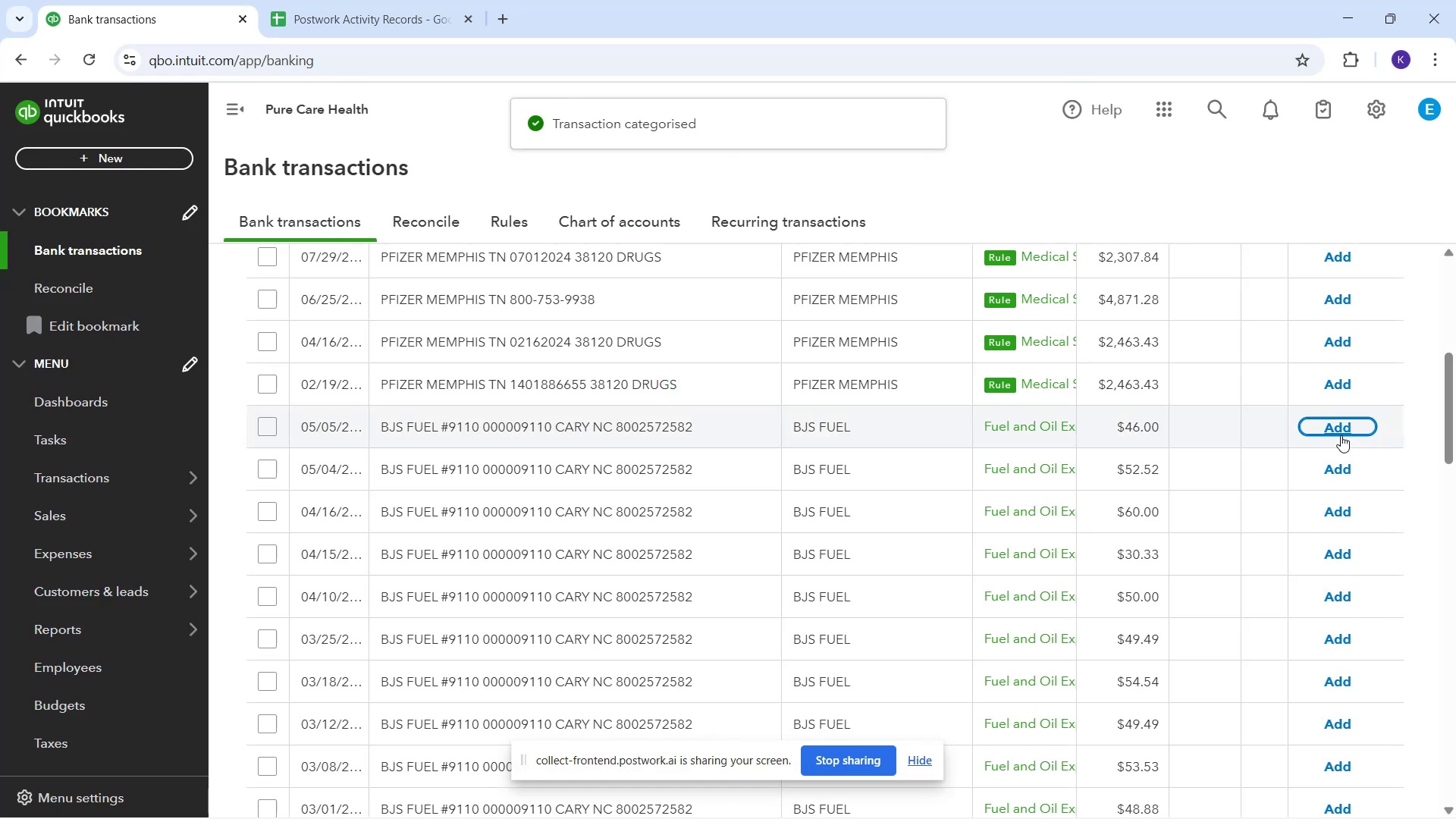 
left_click([1341, 435])
 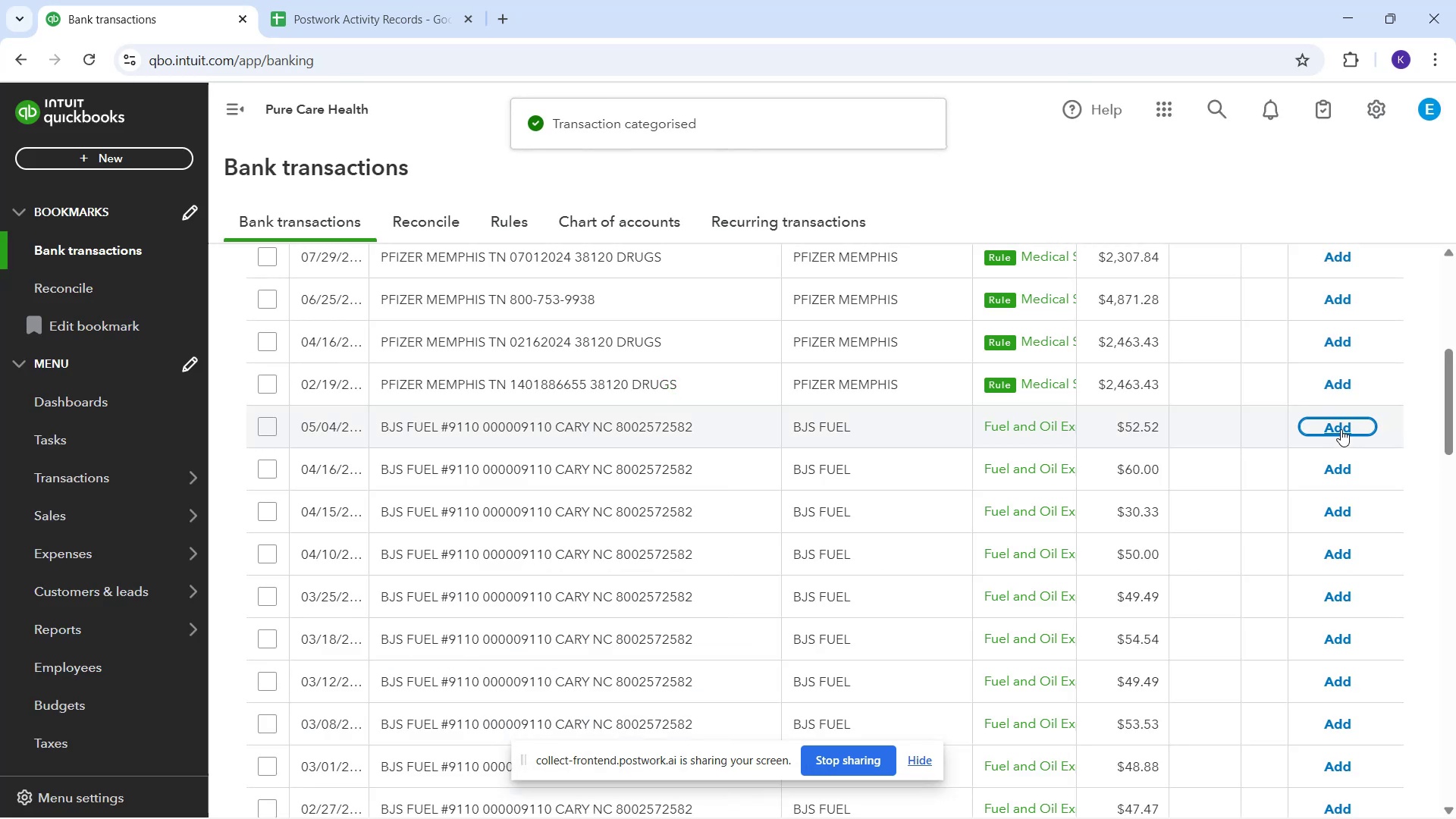 
wait(9.31)
 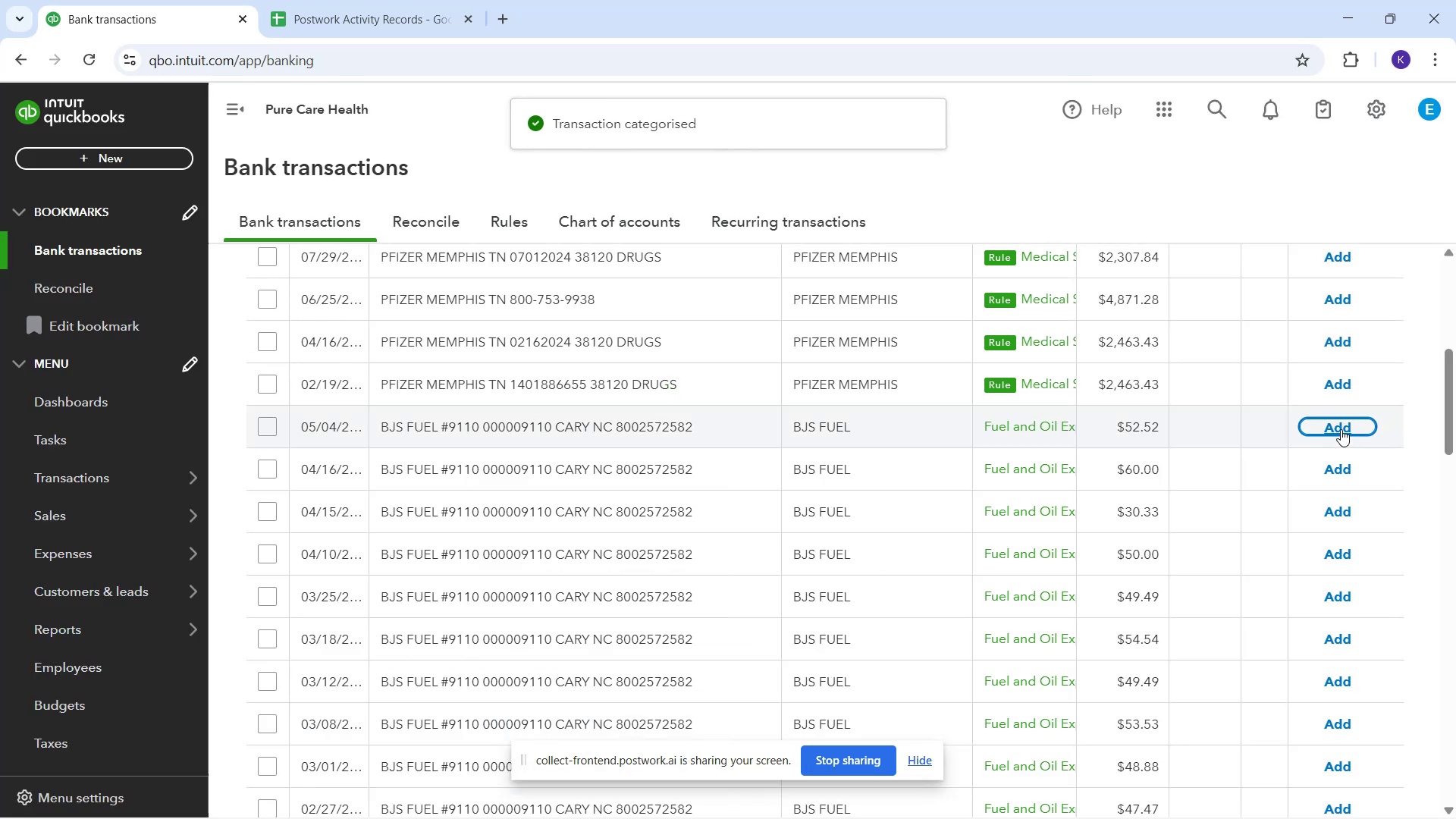 
left_click([1341, 426])
 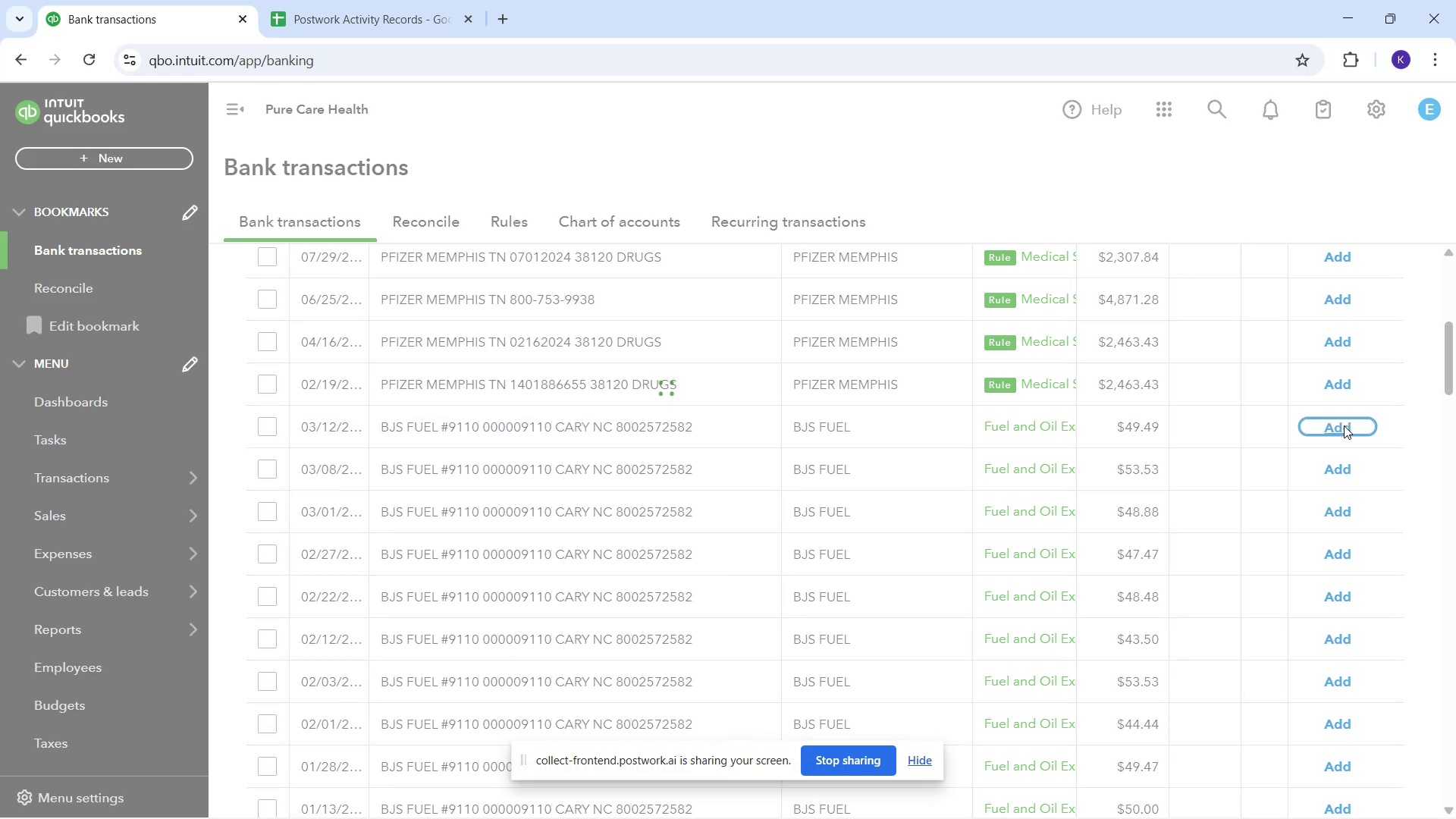 
wait(15.79)
 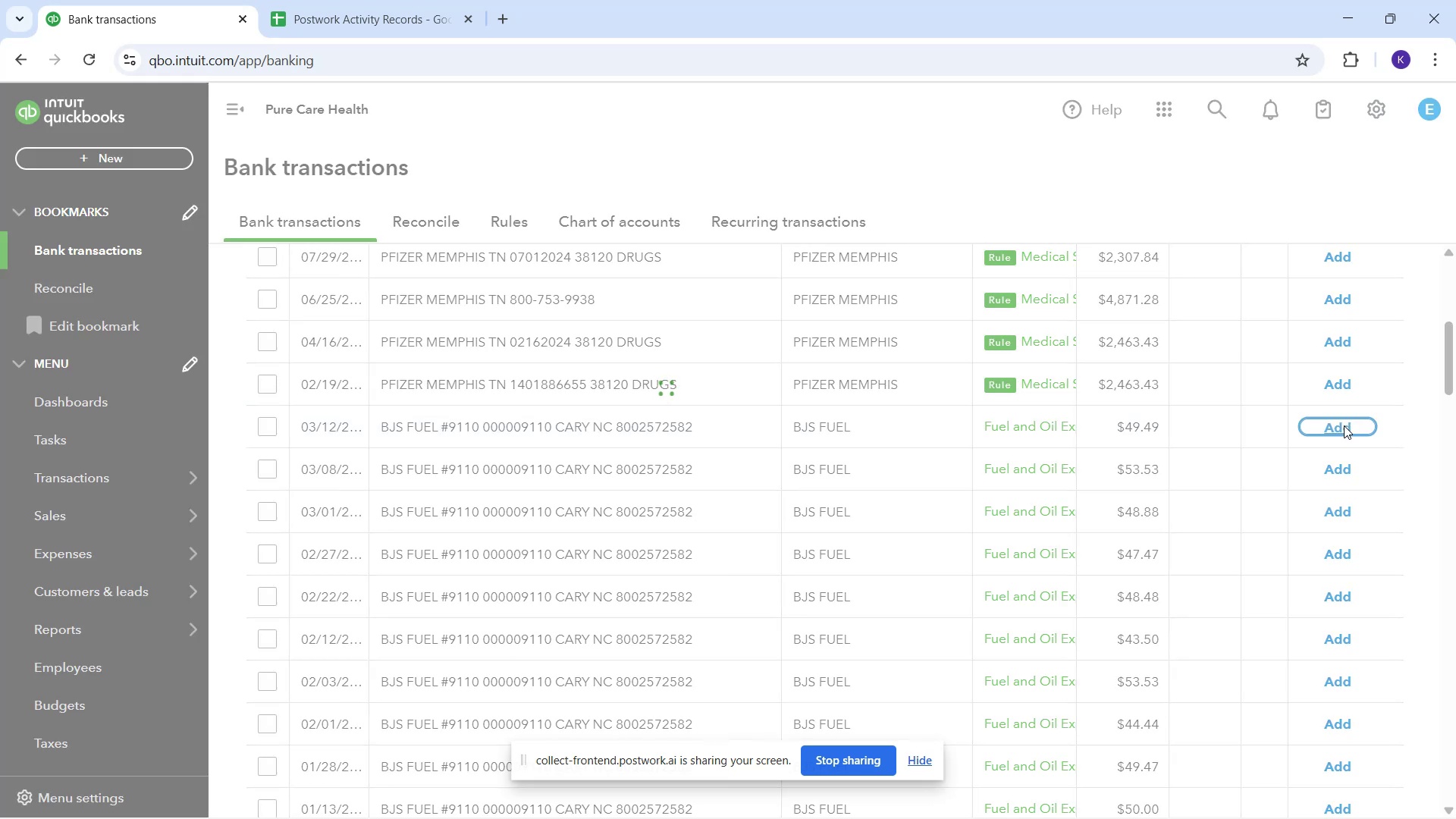 
left_click_drag(start_coordinate=[1335, 430], to_coordinate=[1339, 431])
 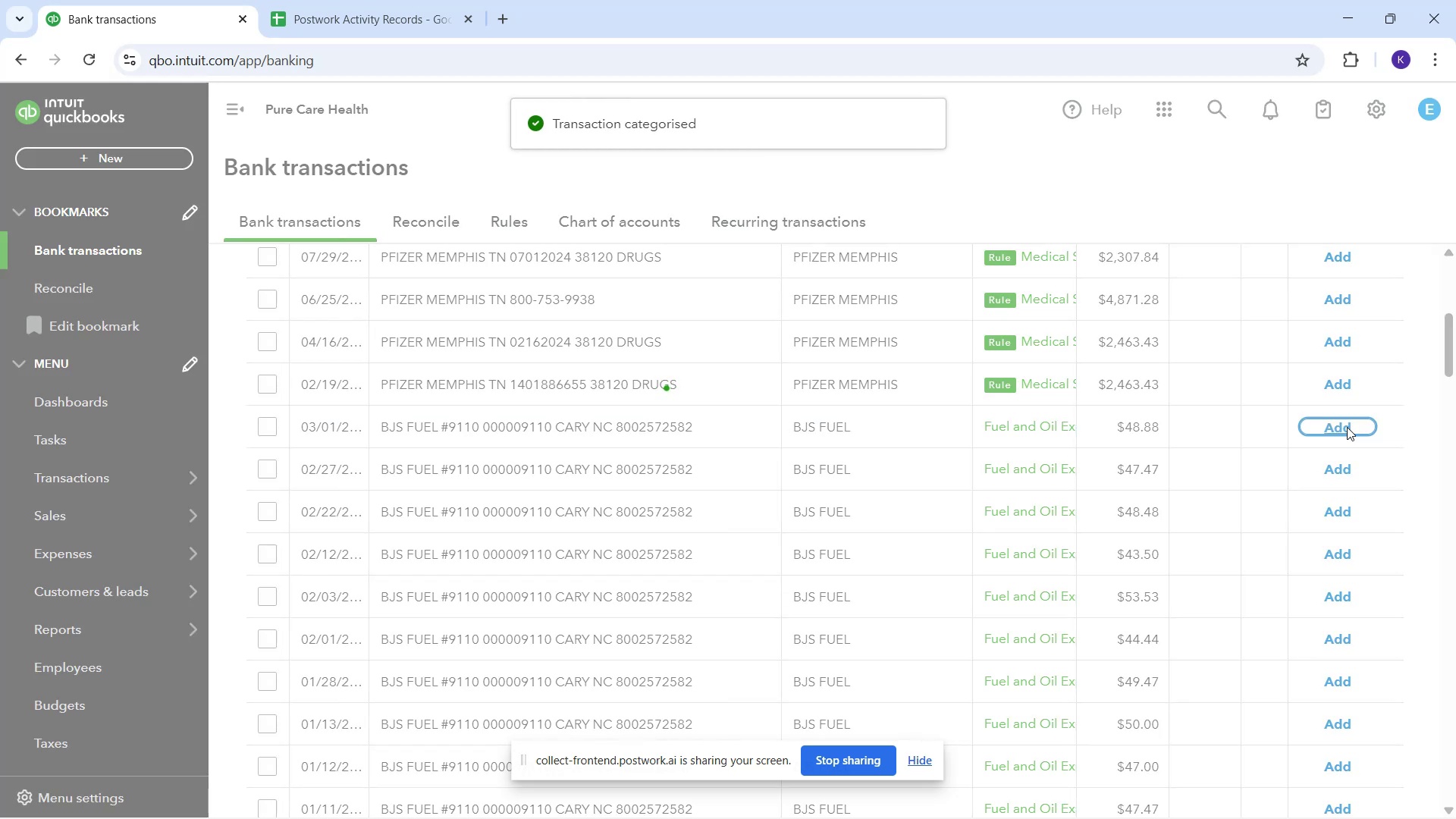 
wait(5.46)
 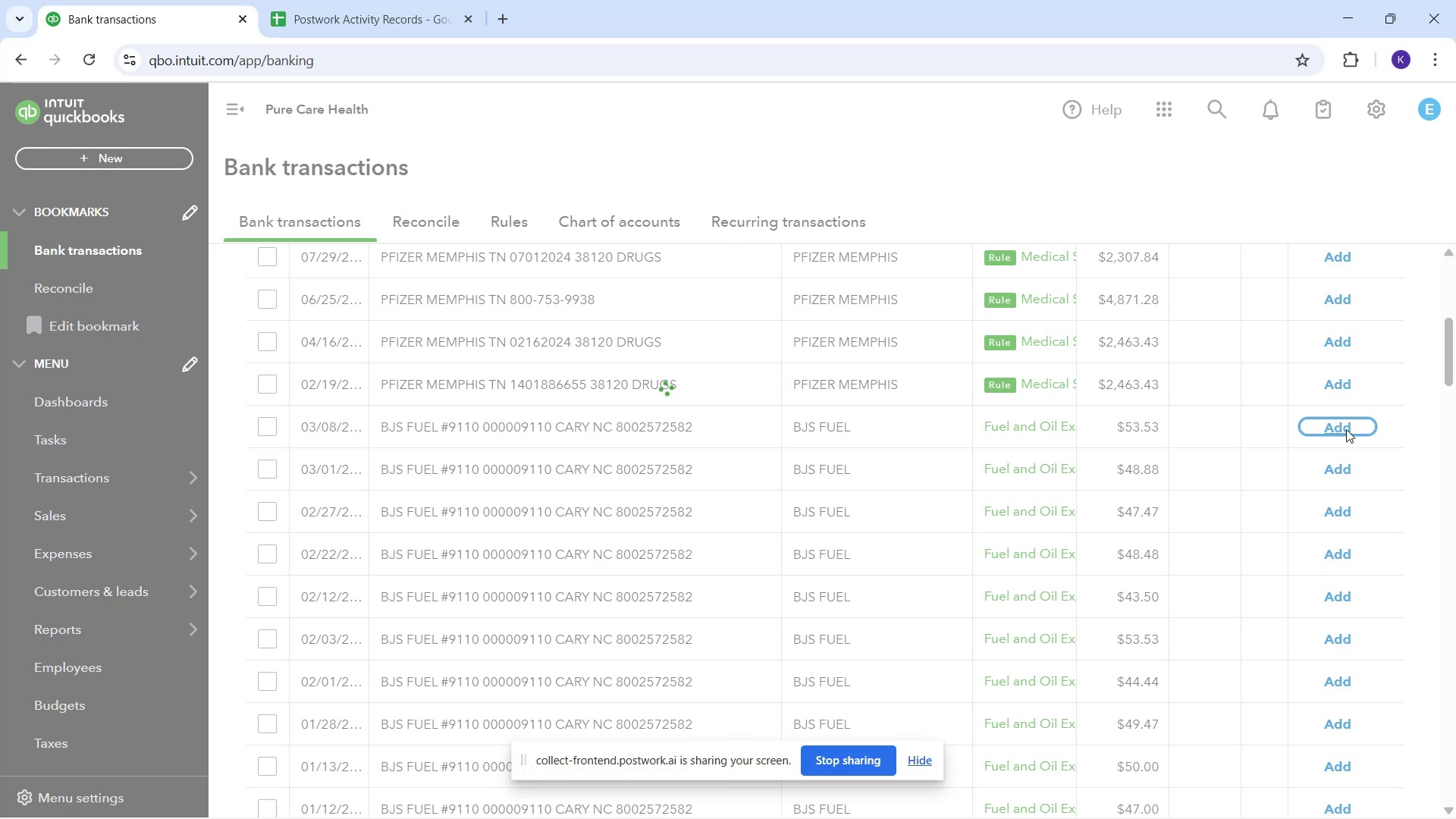 
left_click_drag(start_coordinate=[1347, 426], to_coordinate=[1335, 443])
 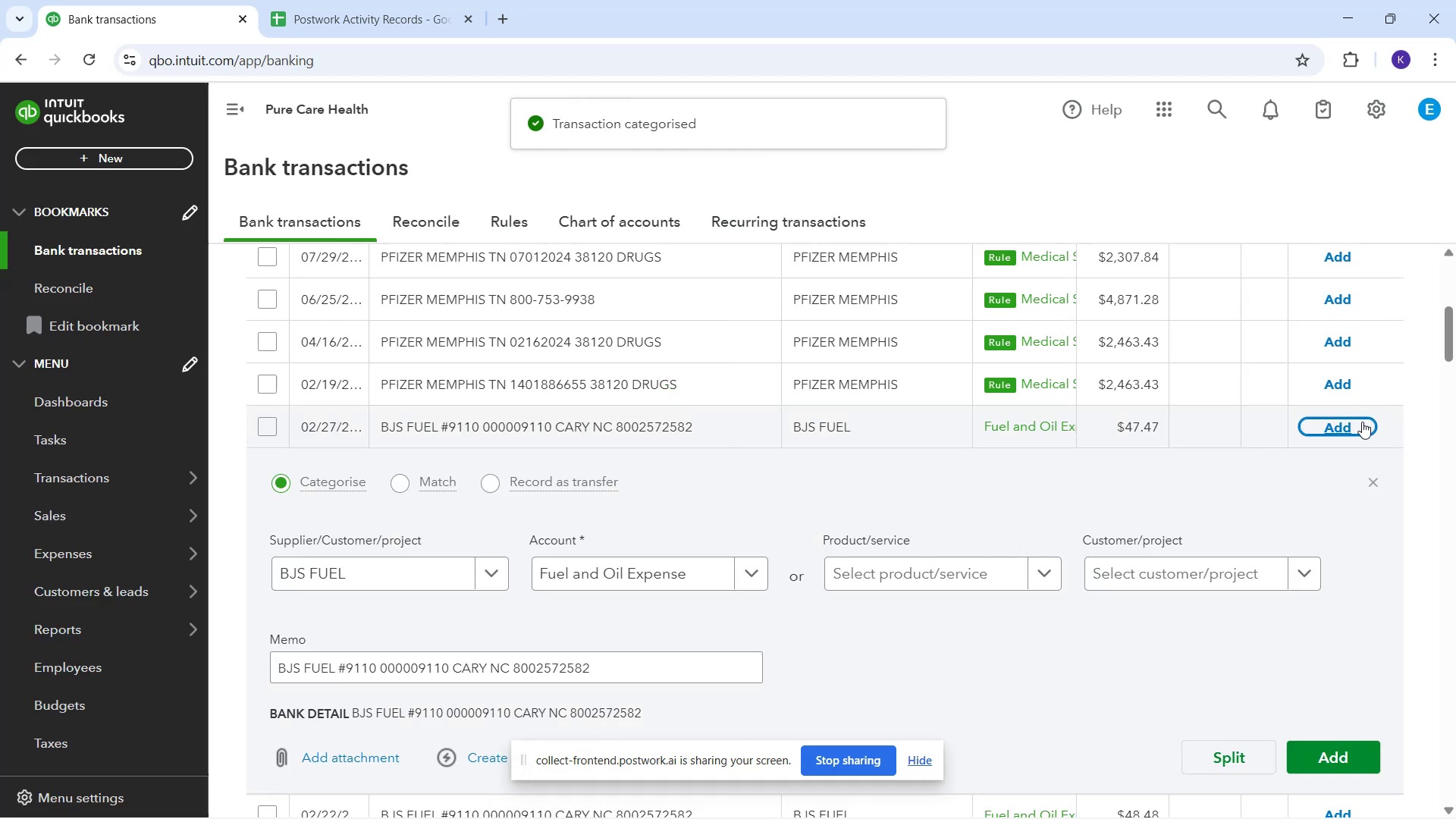 
left_click_drag(start_coordinate=[1361, 423], to_coordinate=[1348, 426])
 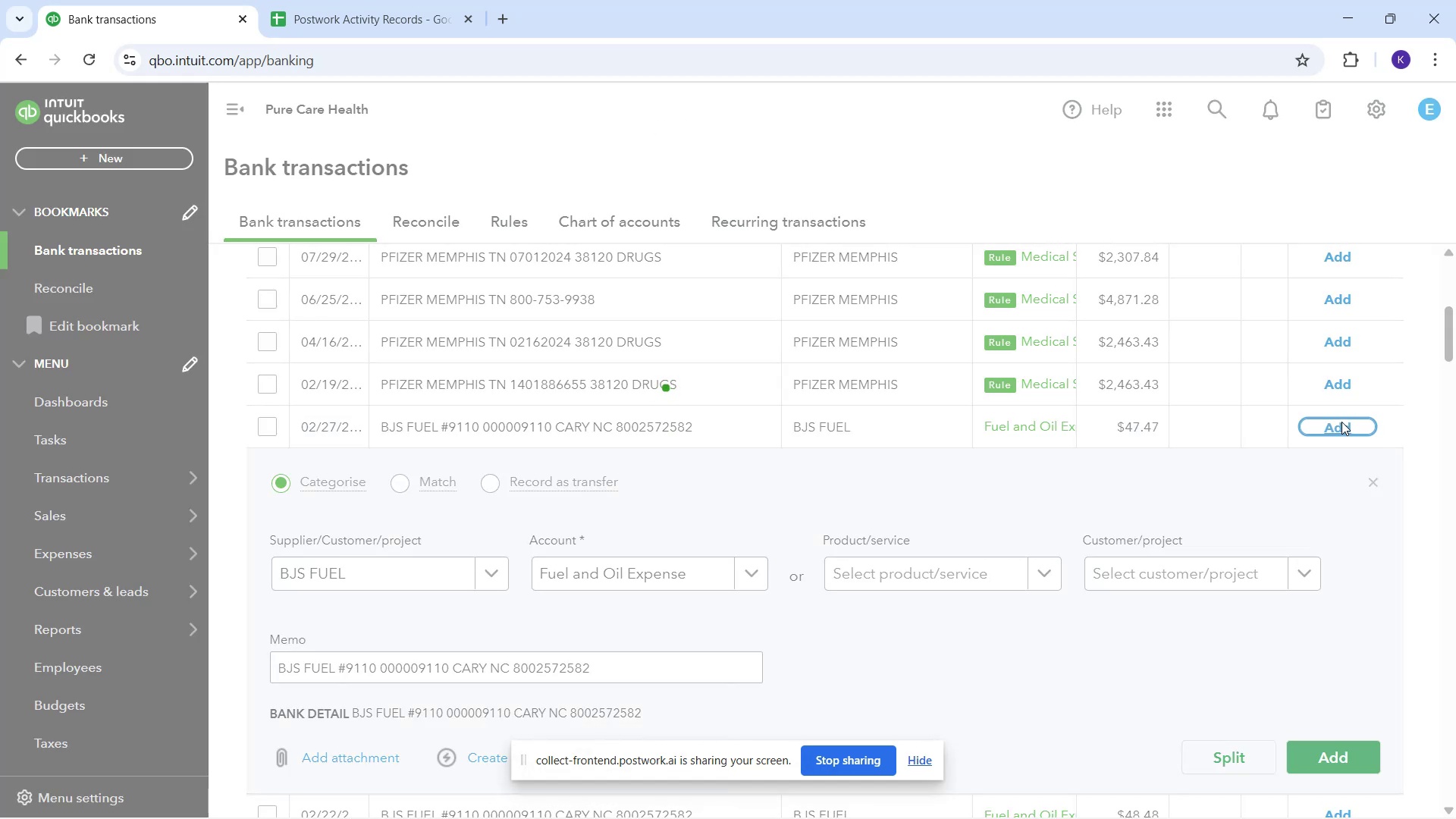 
left_click_drag(start_coordinate=[1341, 424], to_coordinate=[1337, 424])
 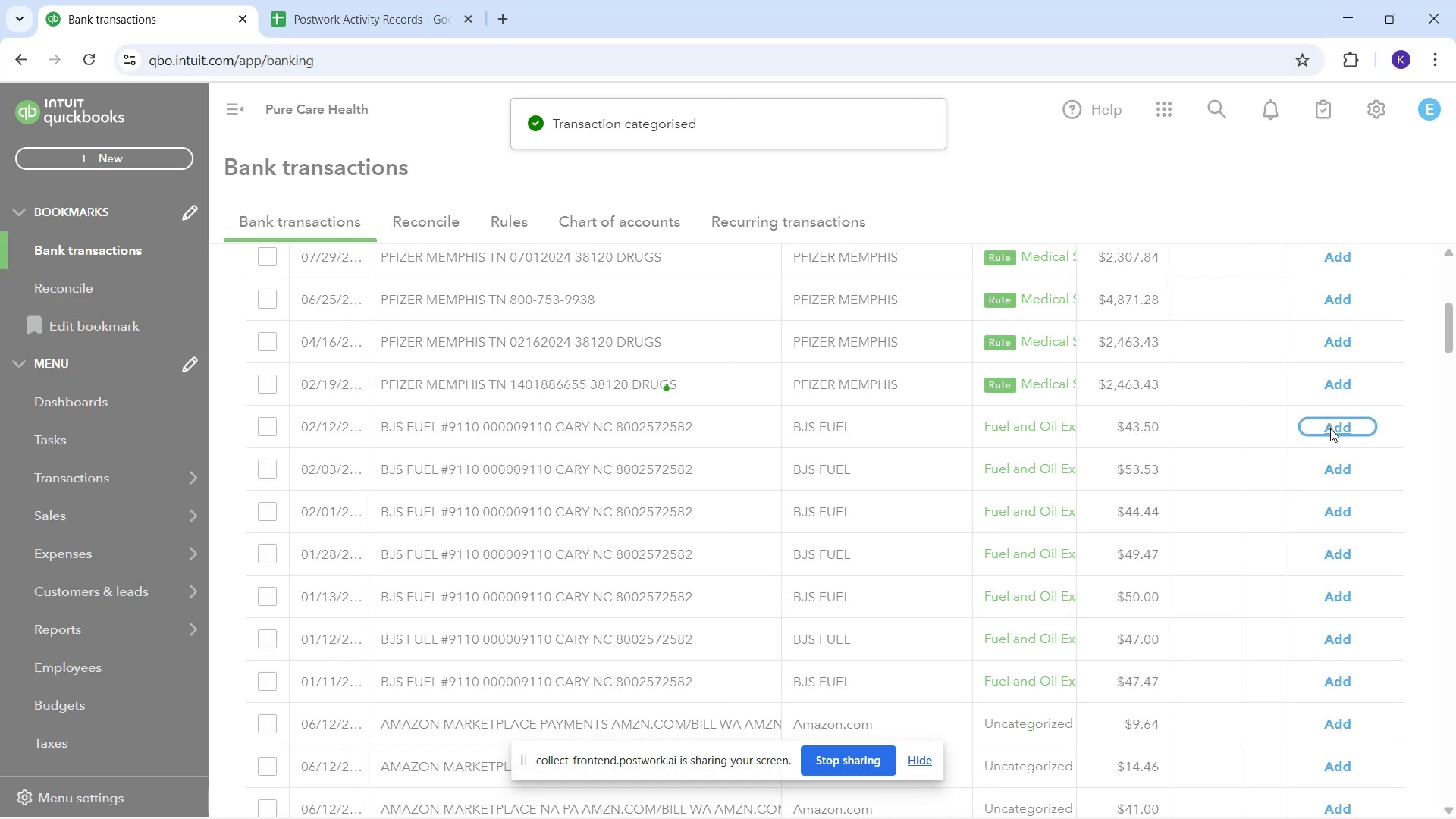 
wait(5.01)
 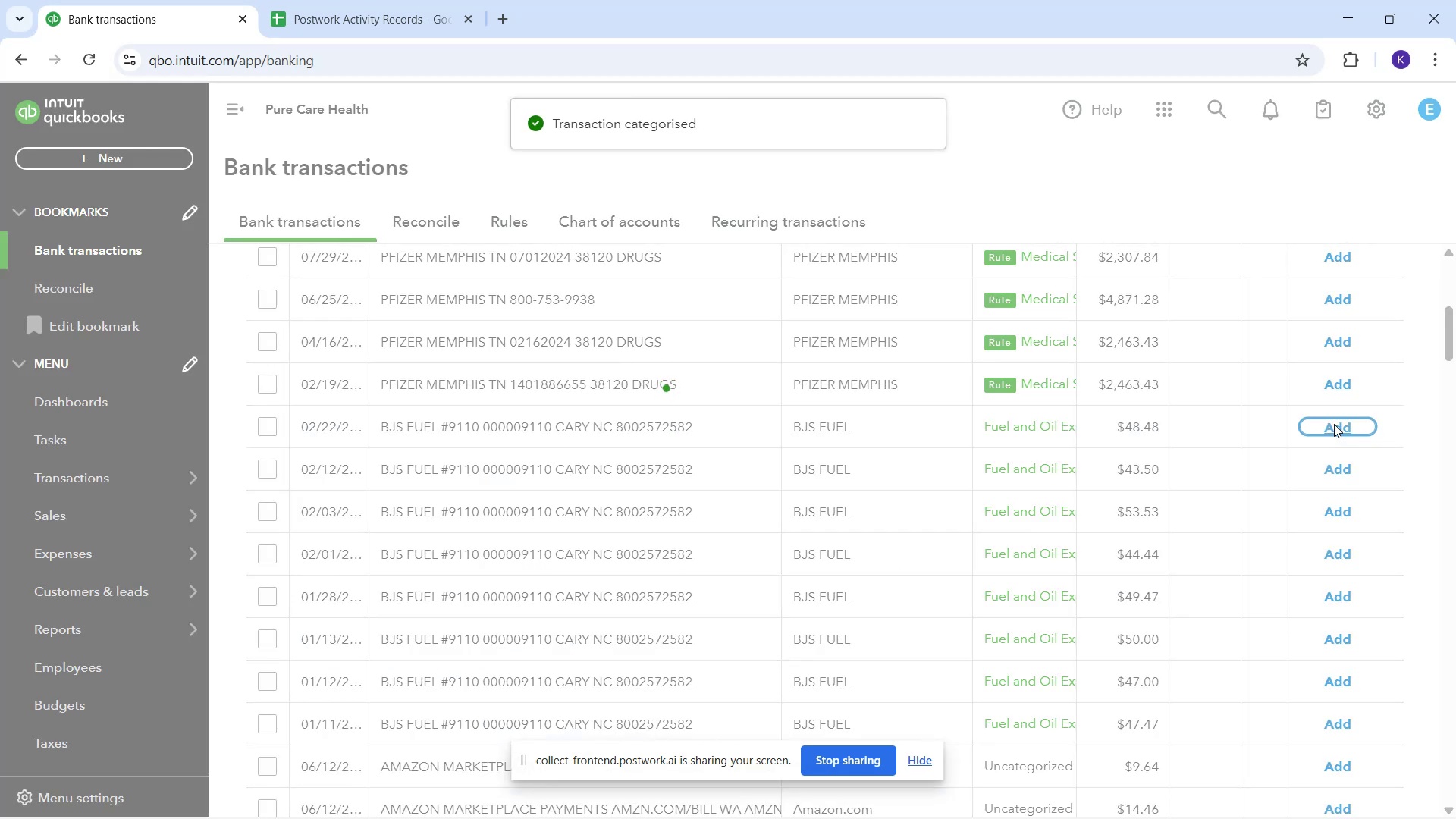 
left_click_drag(start_coordinate=[1330, 428], to_coordinate=[1324, 429])
 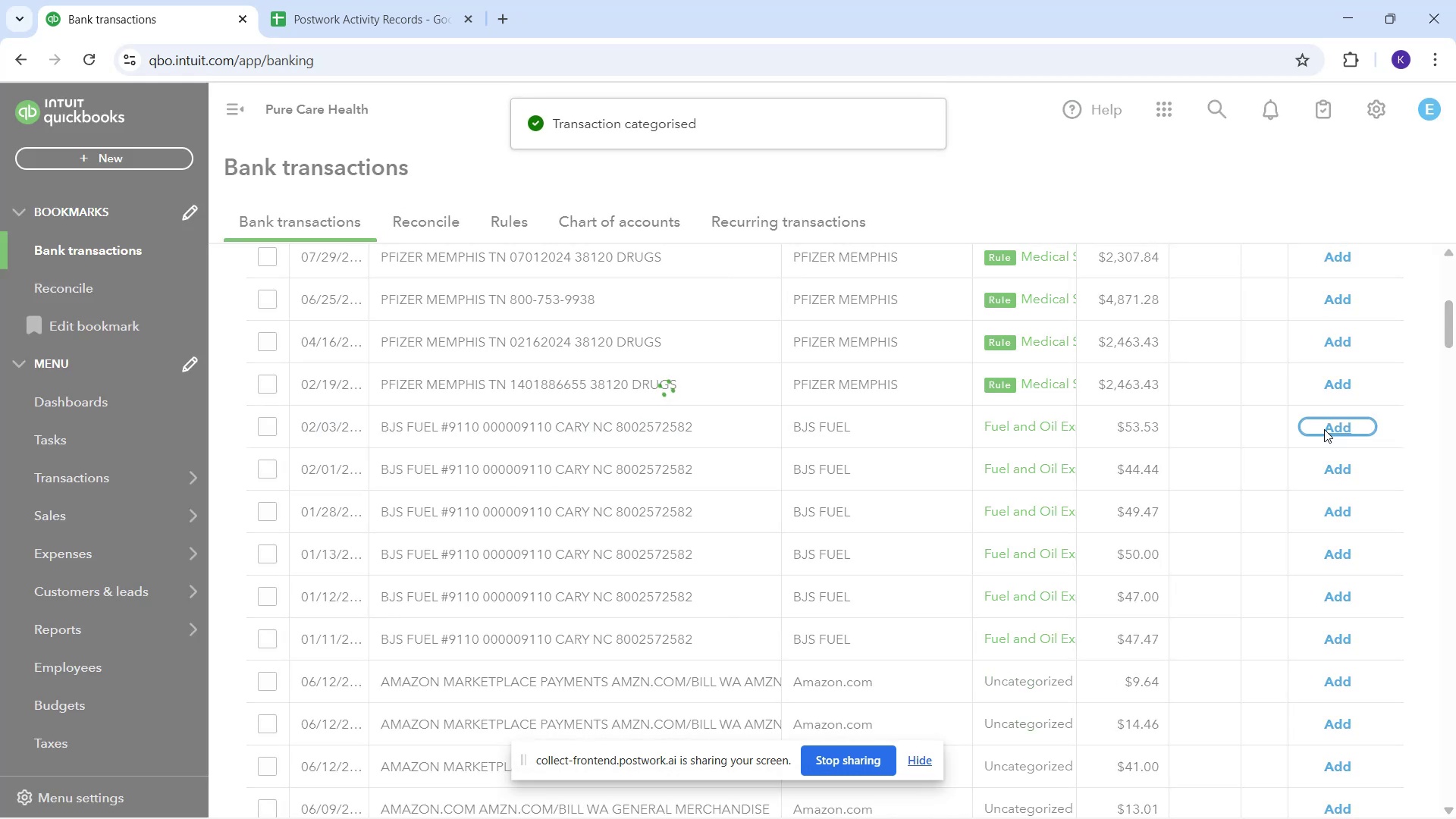 
left_click([1324, 429])
 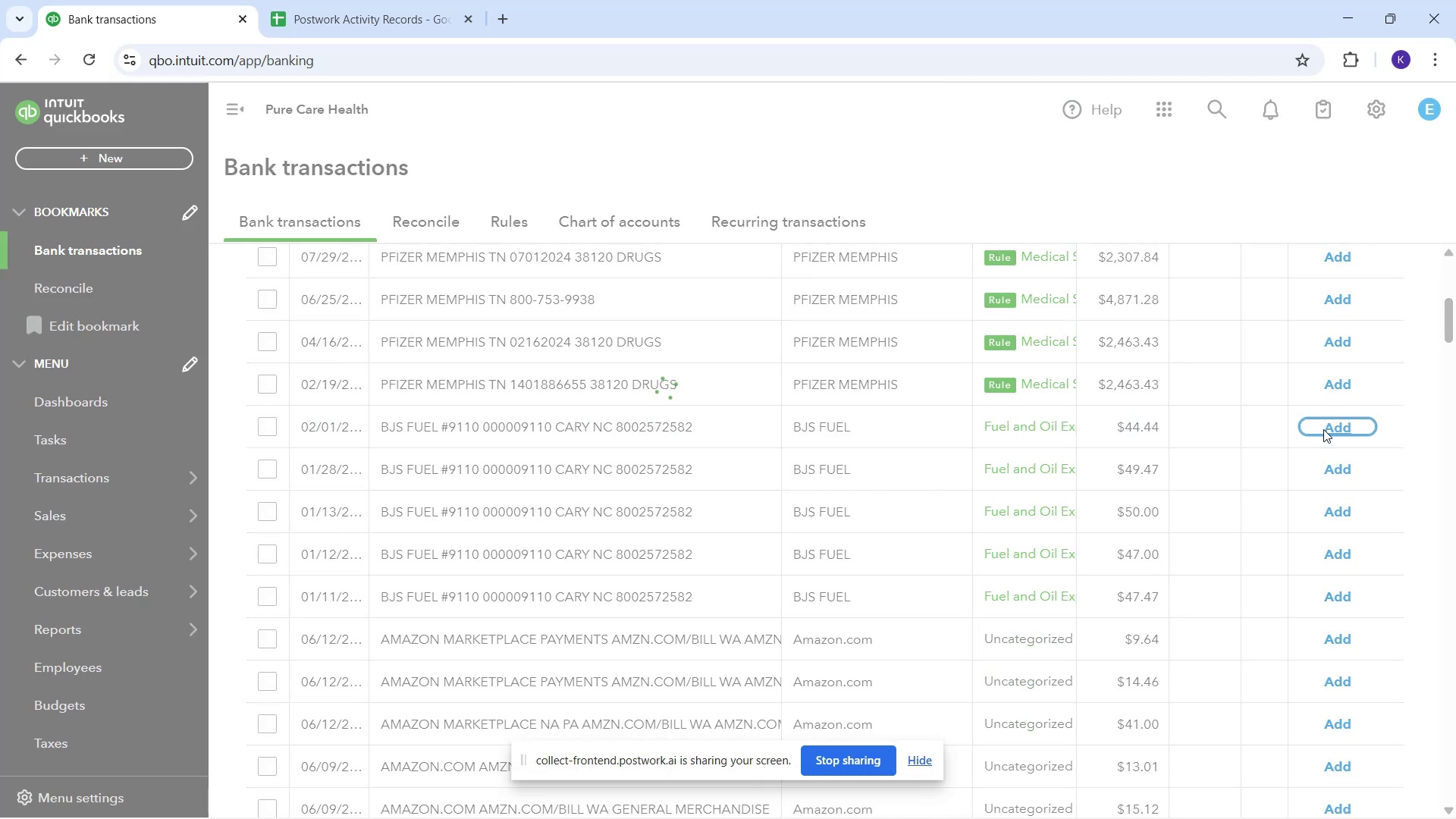 
left_click([1323, 429])
 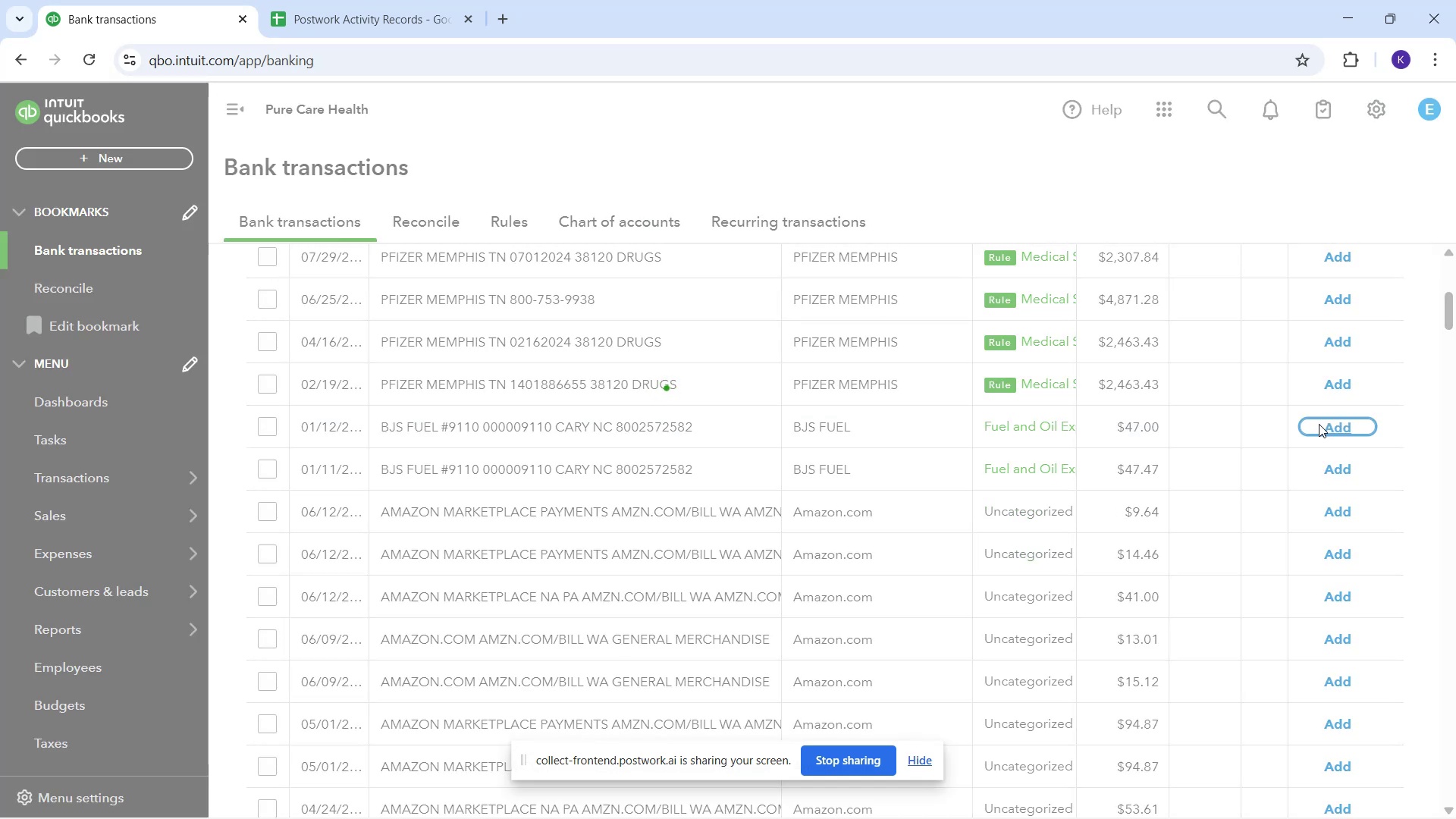 
wait(7.68)
 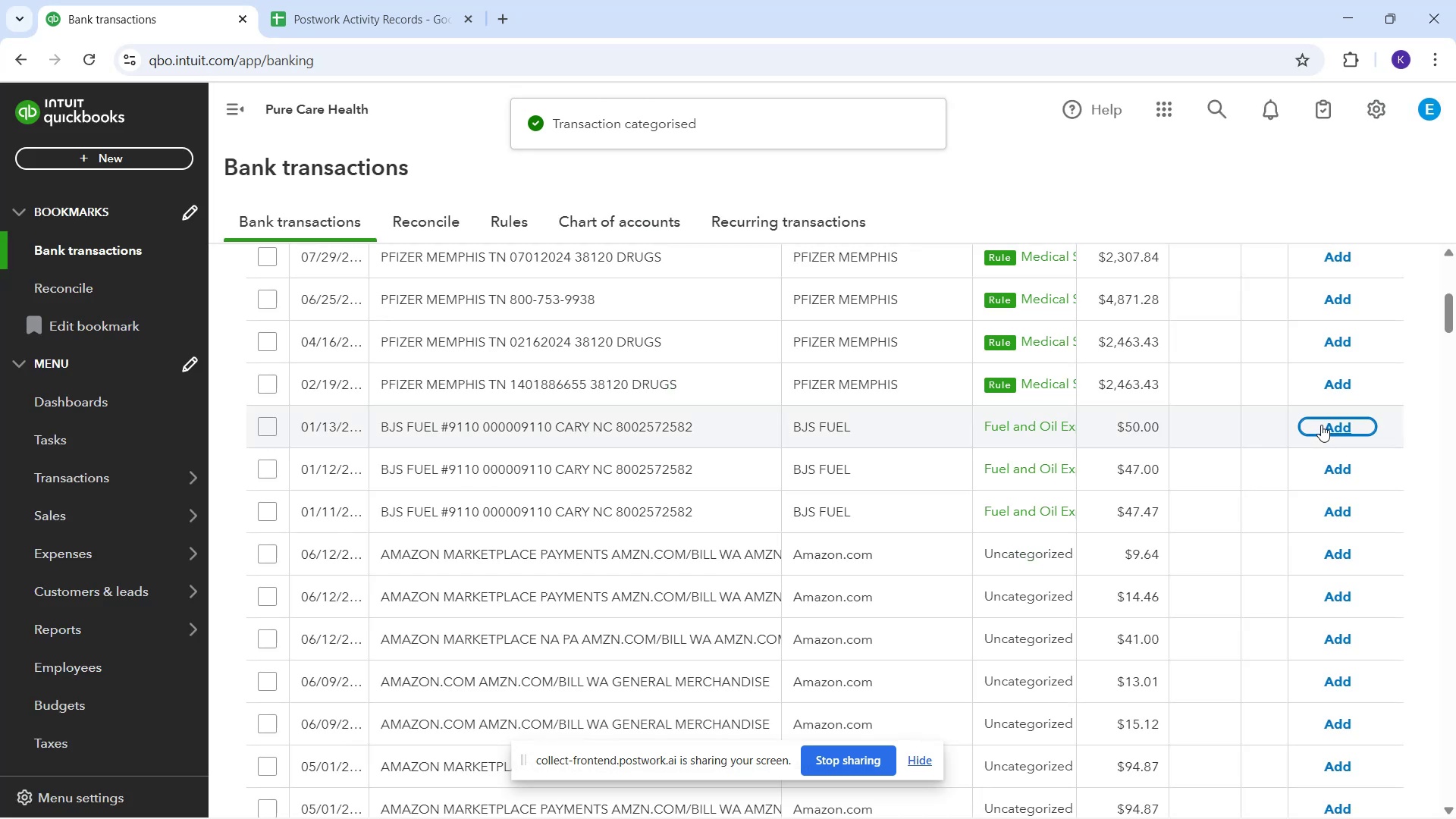 
left_click([1319, 424])
 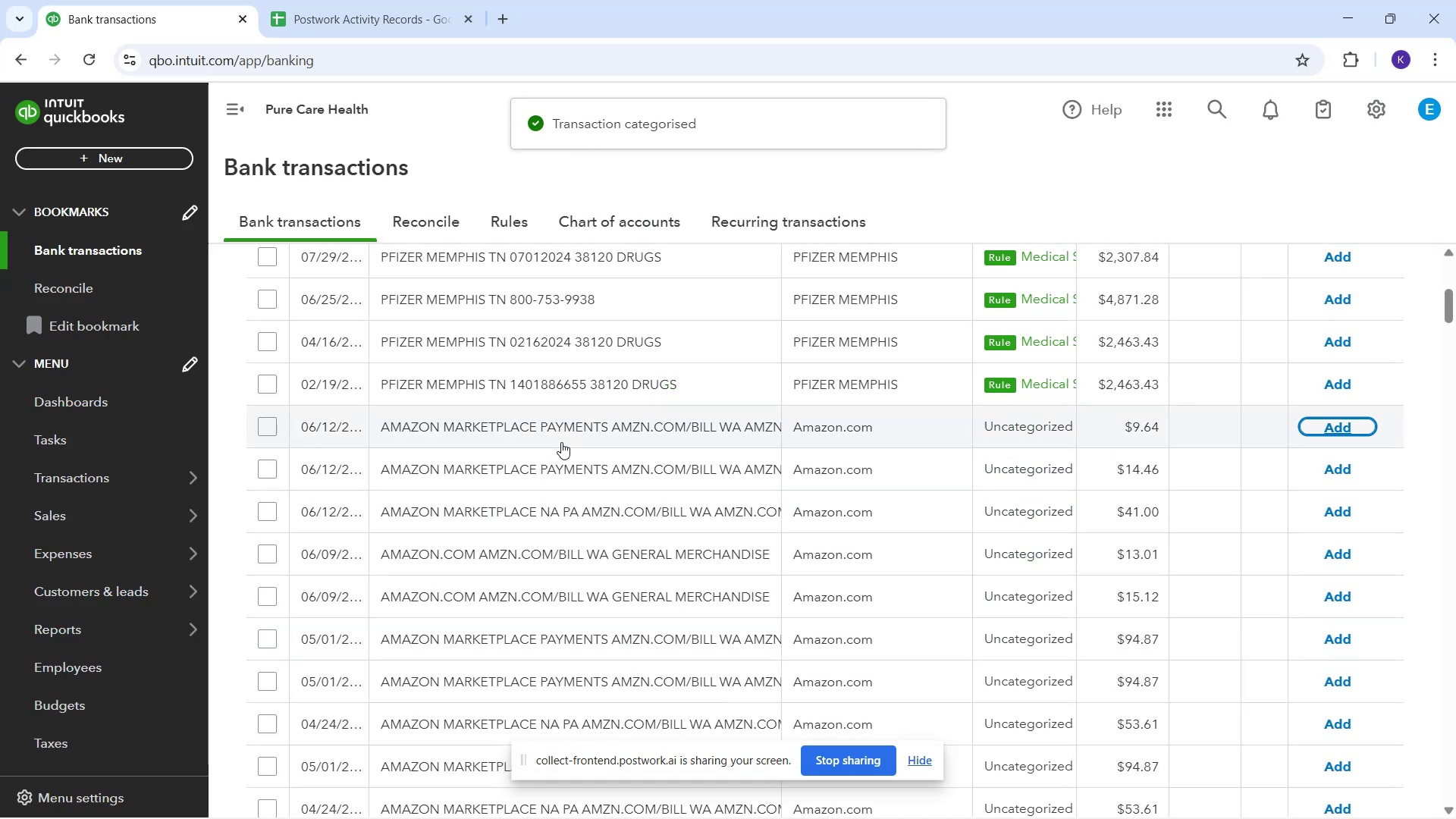 
left_click([572, 429])
 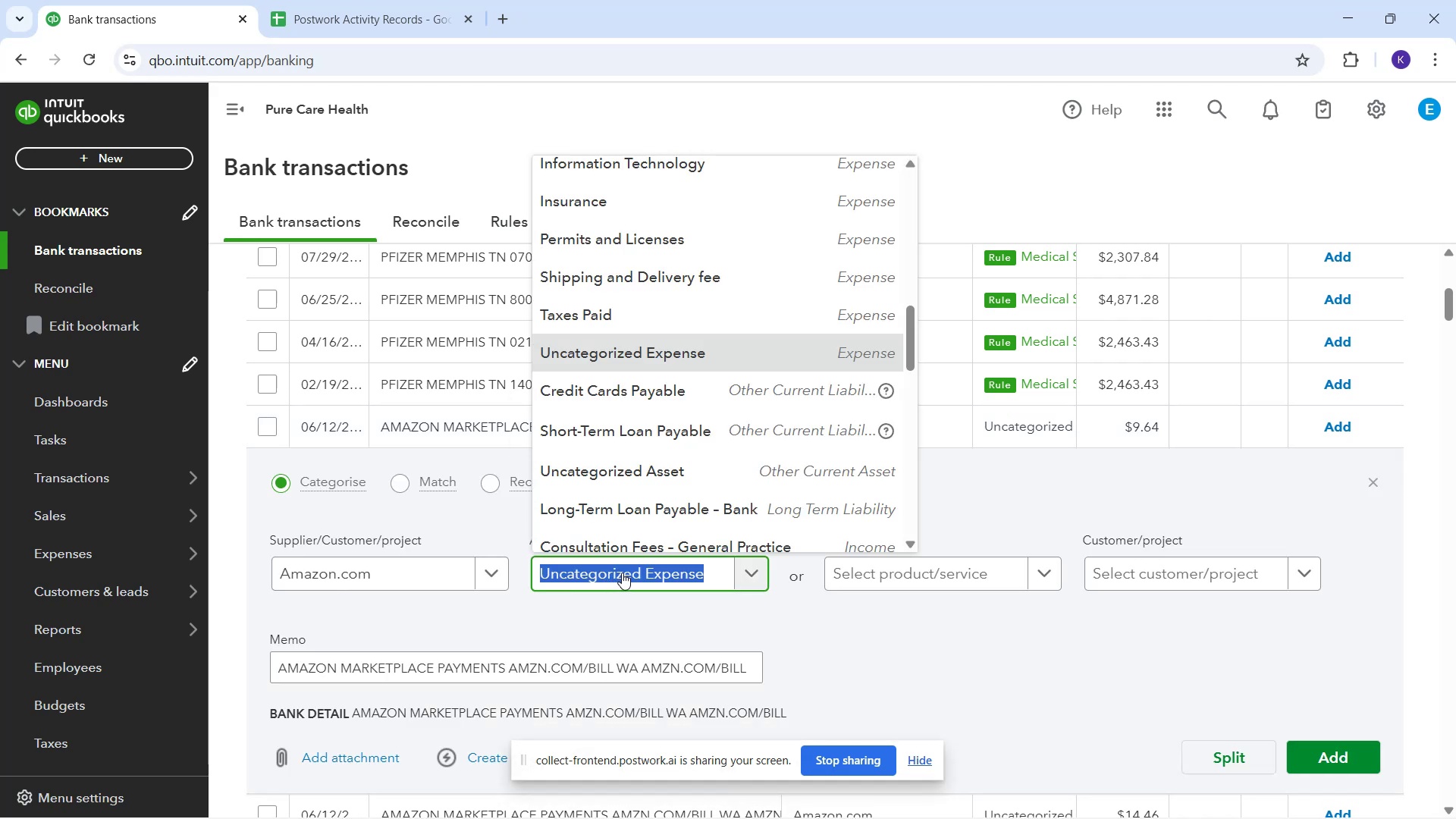 
type(off)
 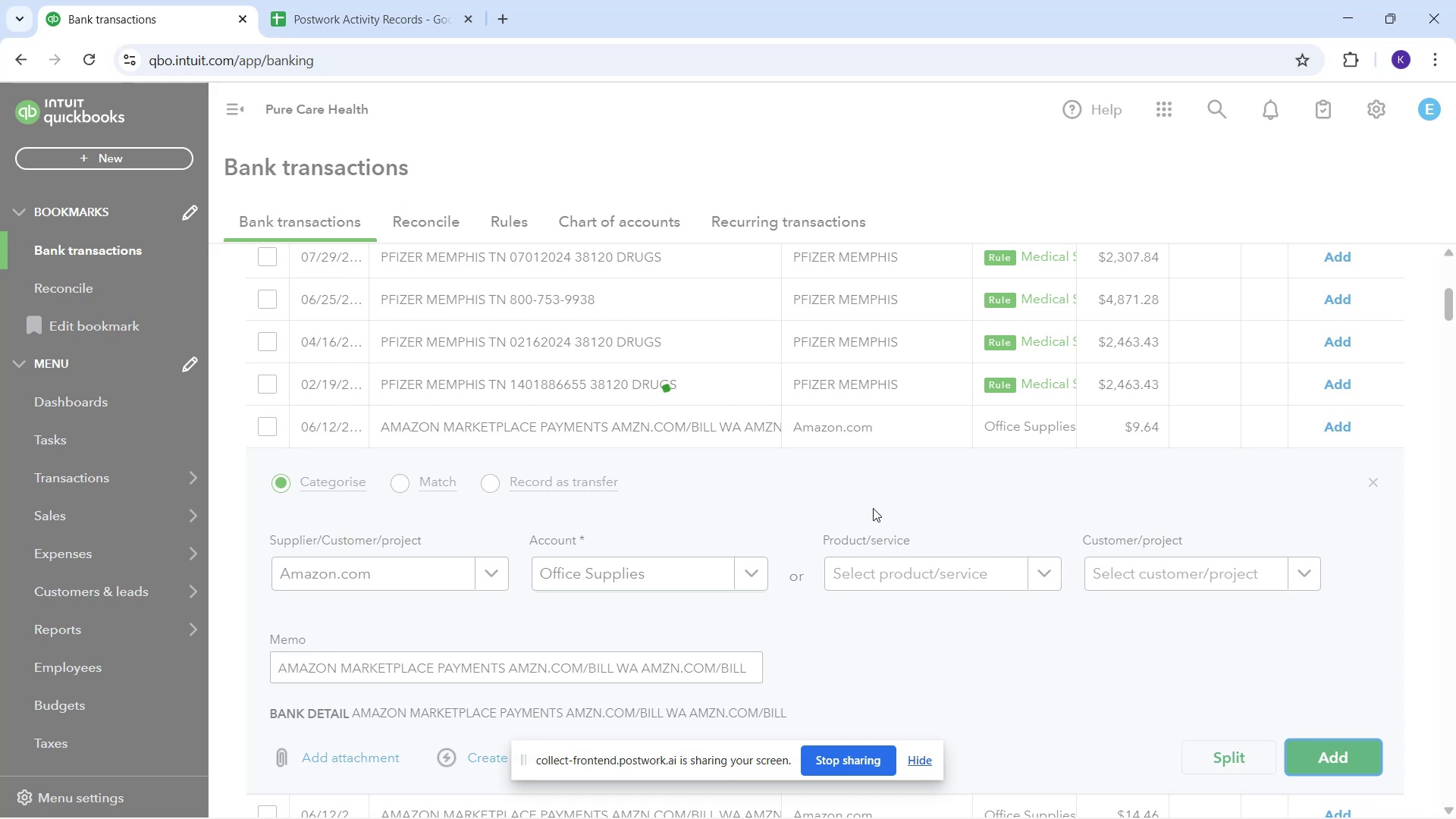 
wait(10.72)
 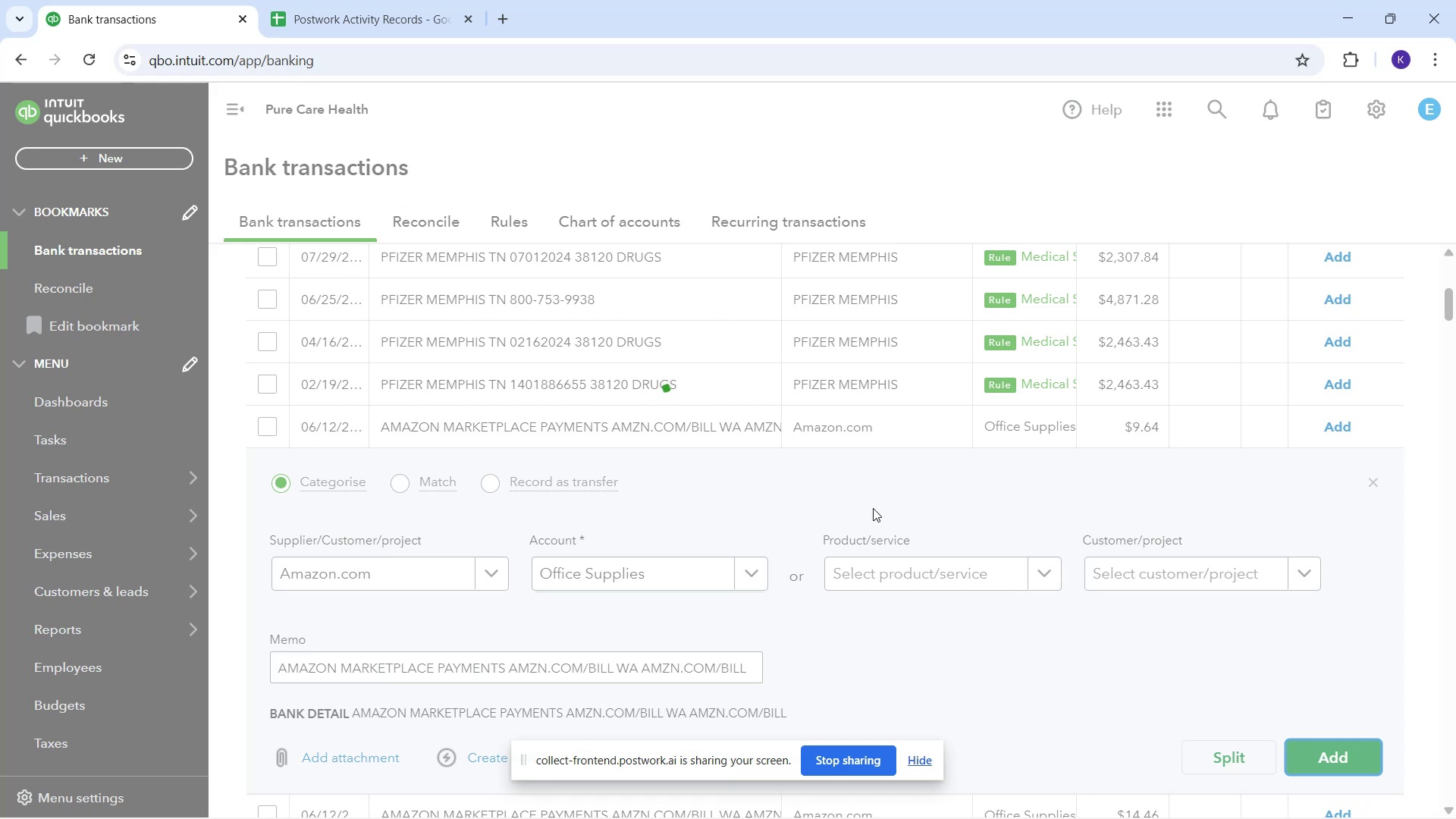 
scroll: coordinate [990, 532], scroll_direction: down, amount: 5.0
 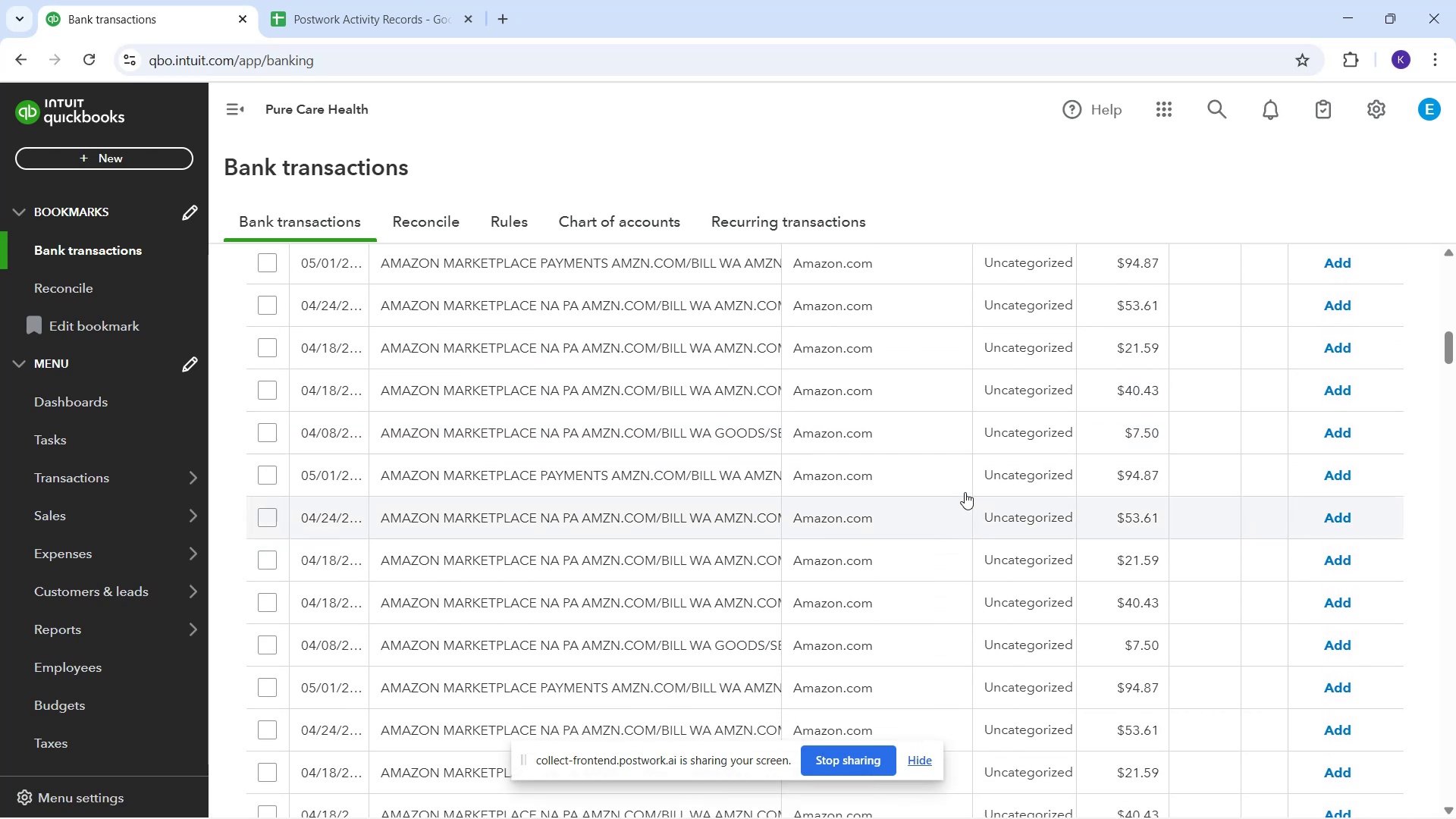 
wait(5.93)
 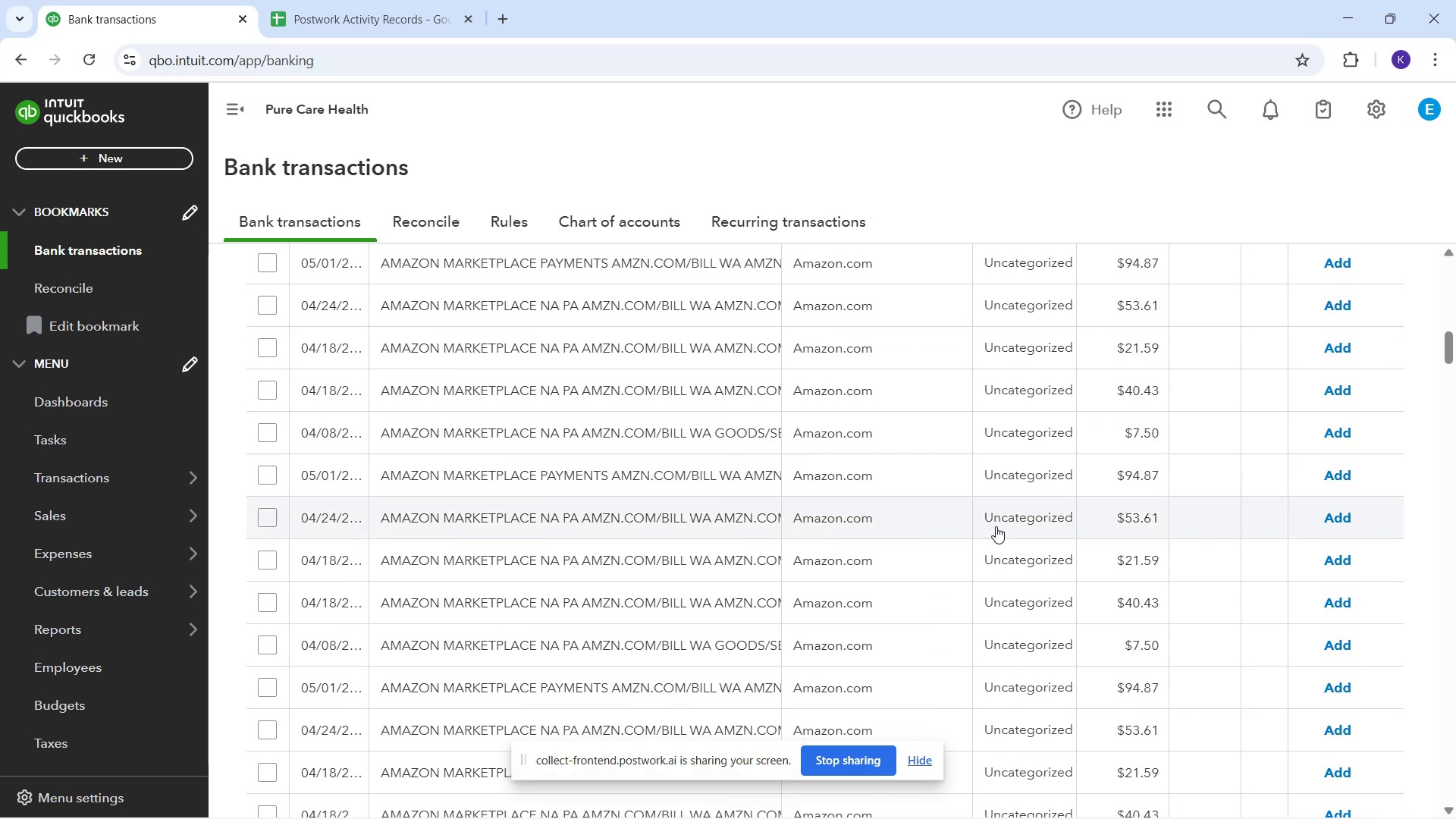 
scroll: coordinate [776, 586], scroll_direction: up, amount: 8.0
 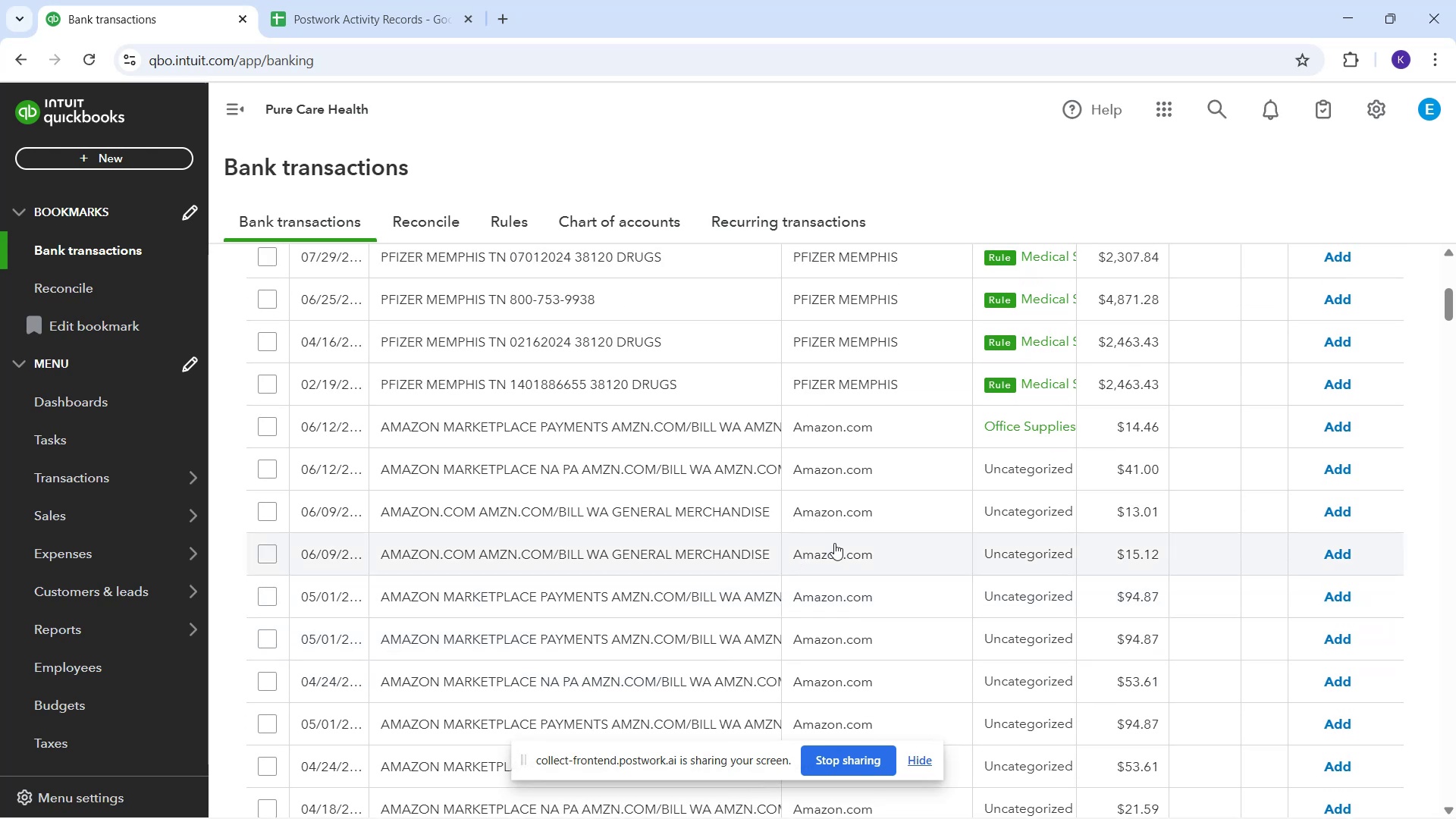 
mouse_move([1332, 422])
 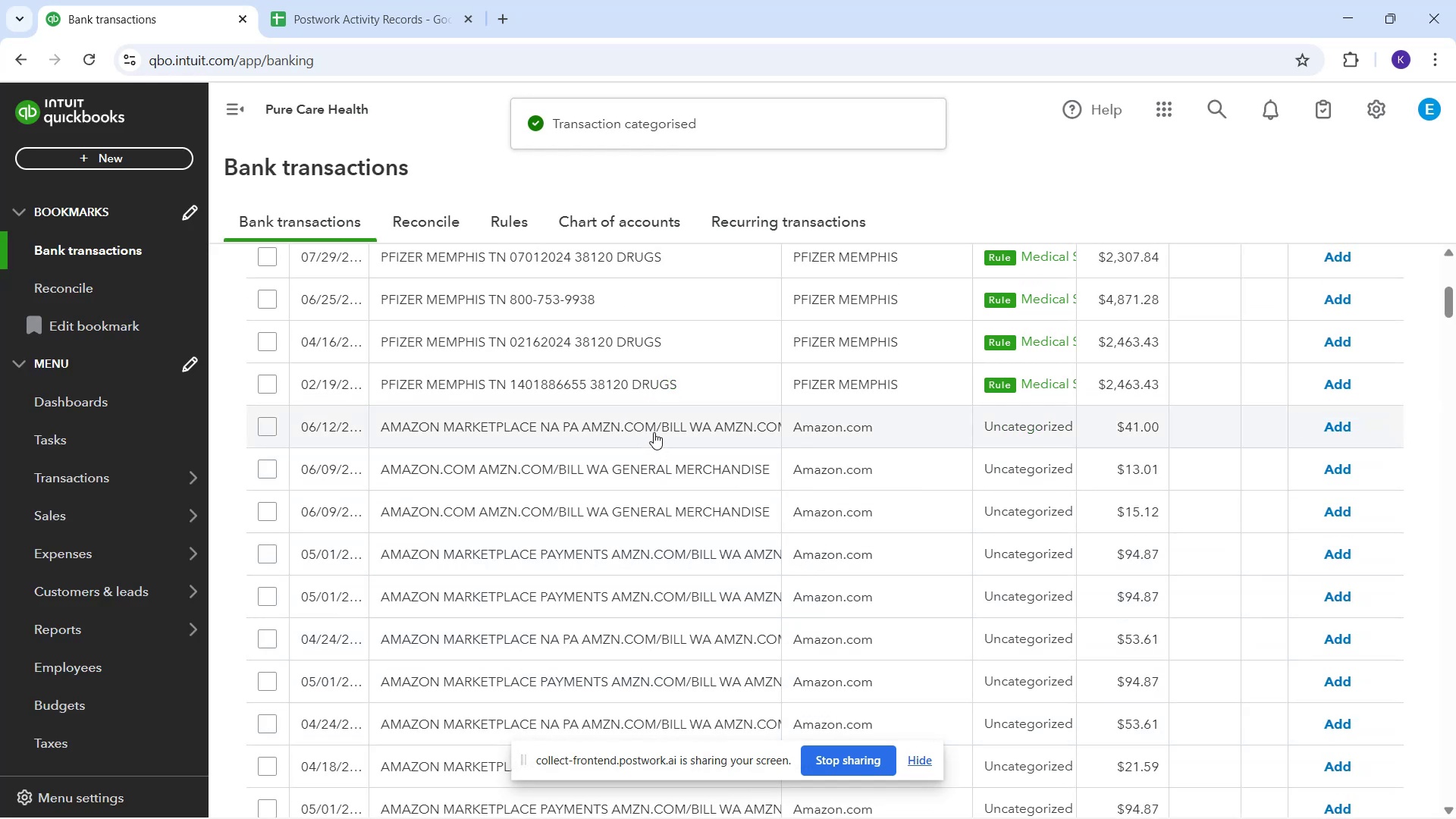 
wait(5.5)
 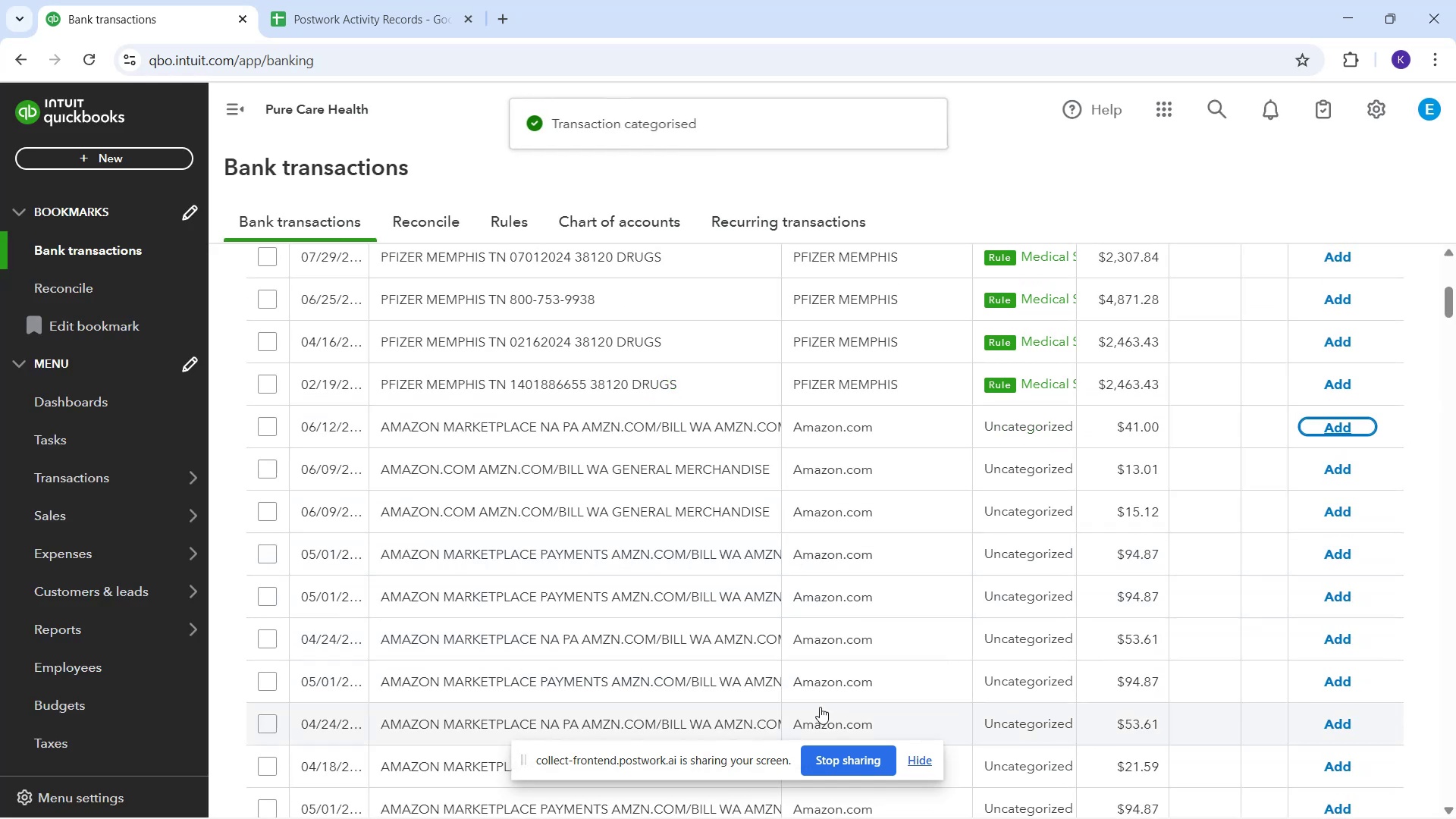 
mouse_move([600, 566])
 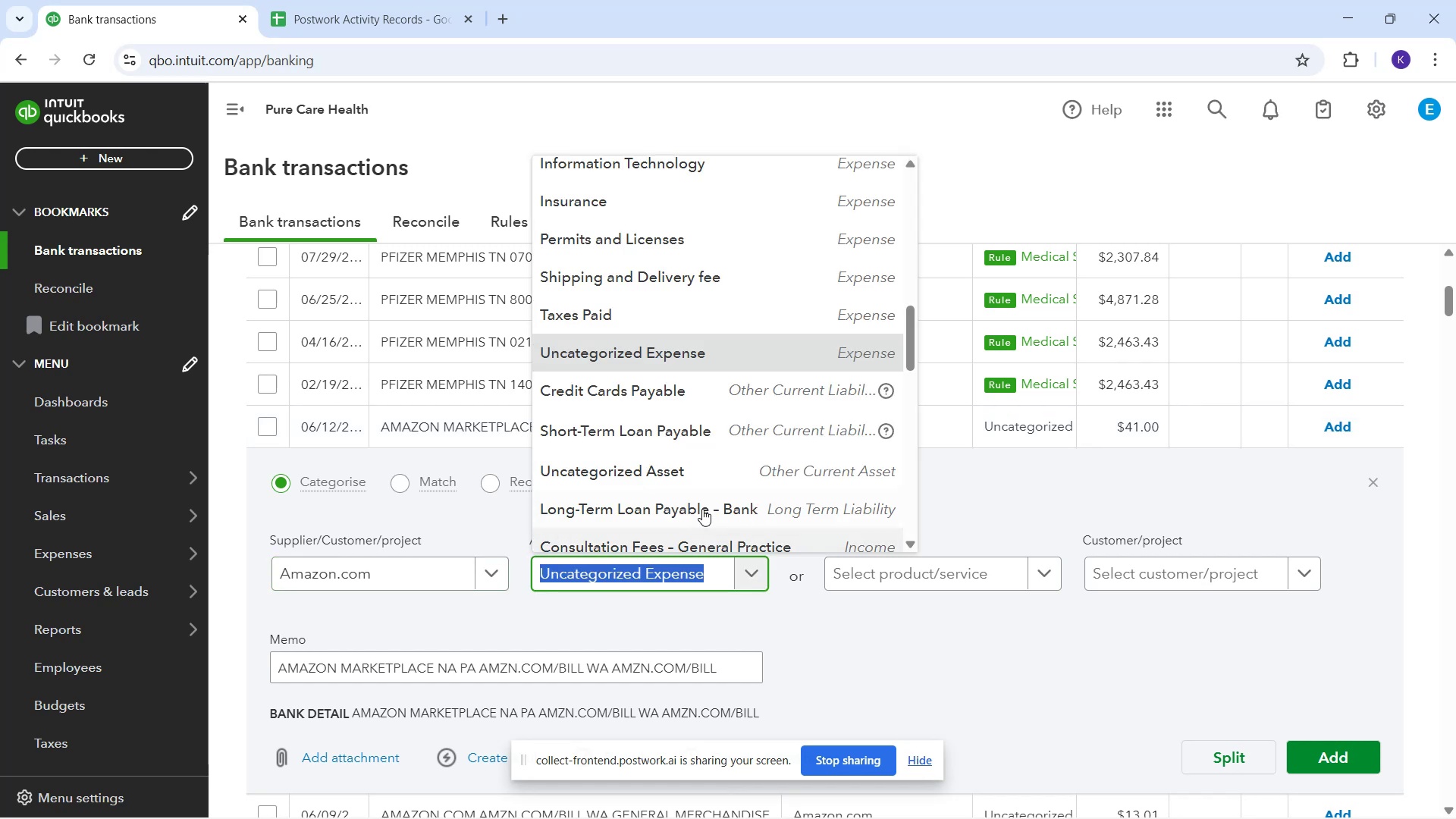 
scroll: coordinate [669, 485], scroll_direction: down, amount: 10.0
 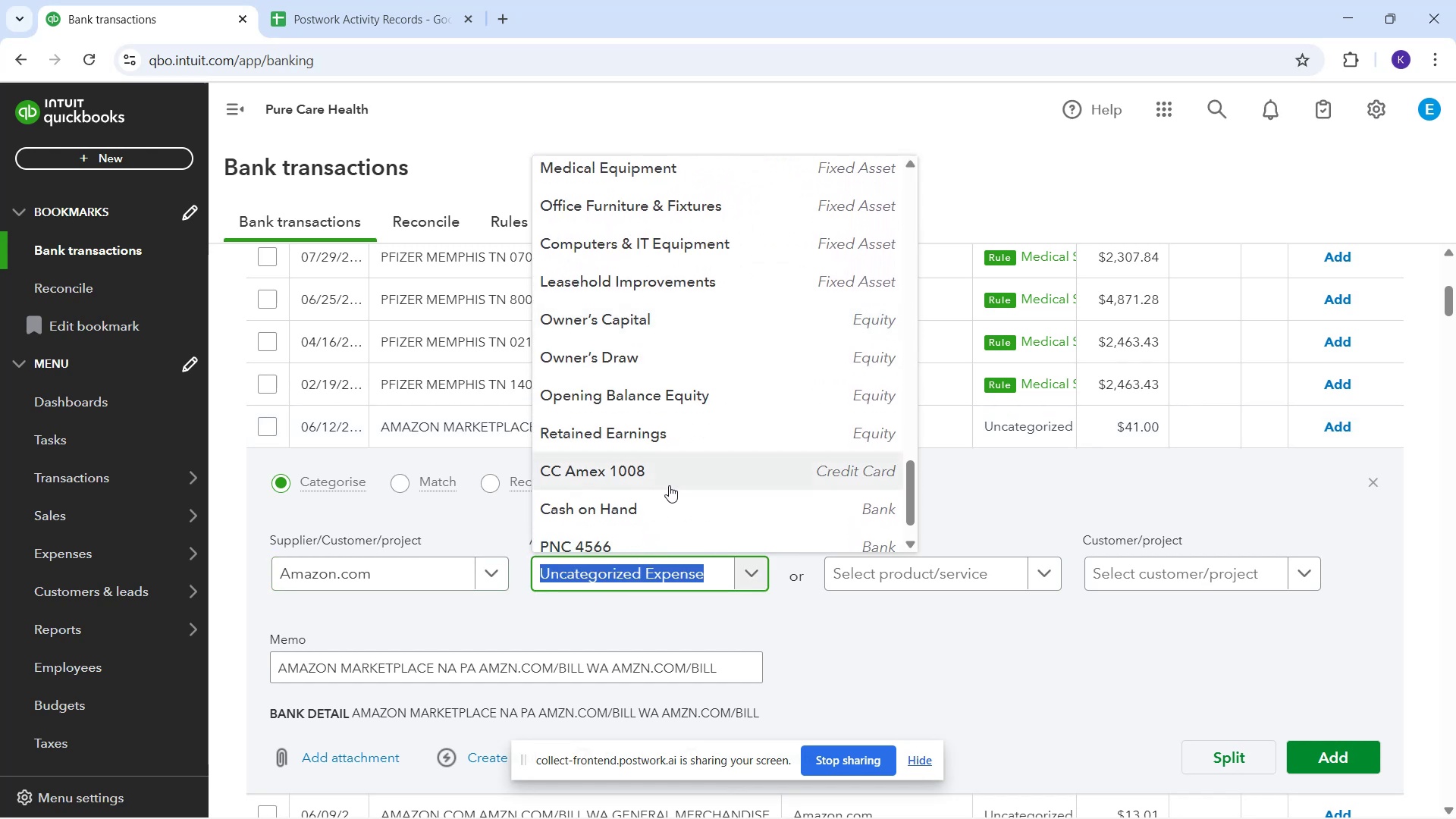 
scroll: coordinate [669, 485], scroll_direction: up, amount: 1.0
 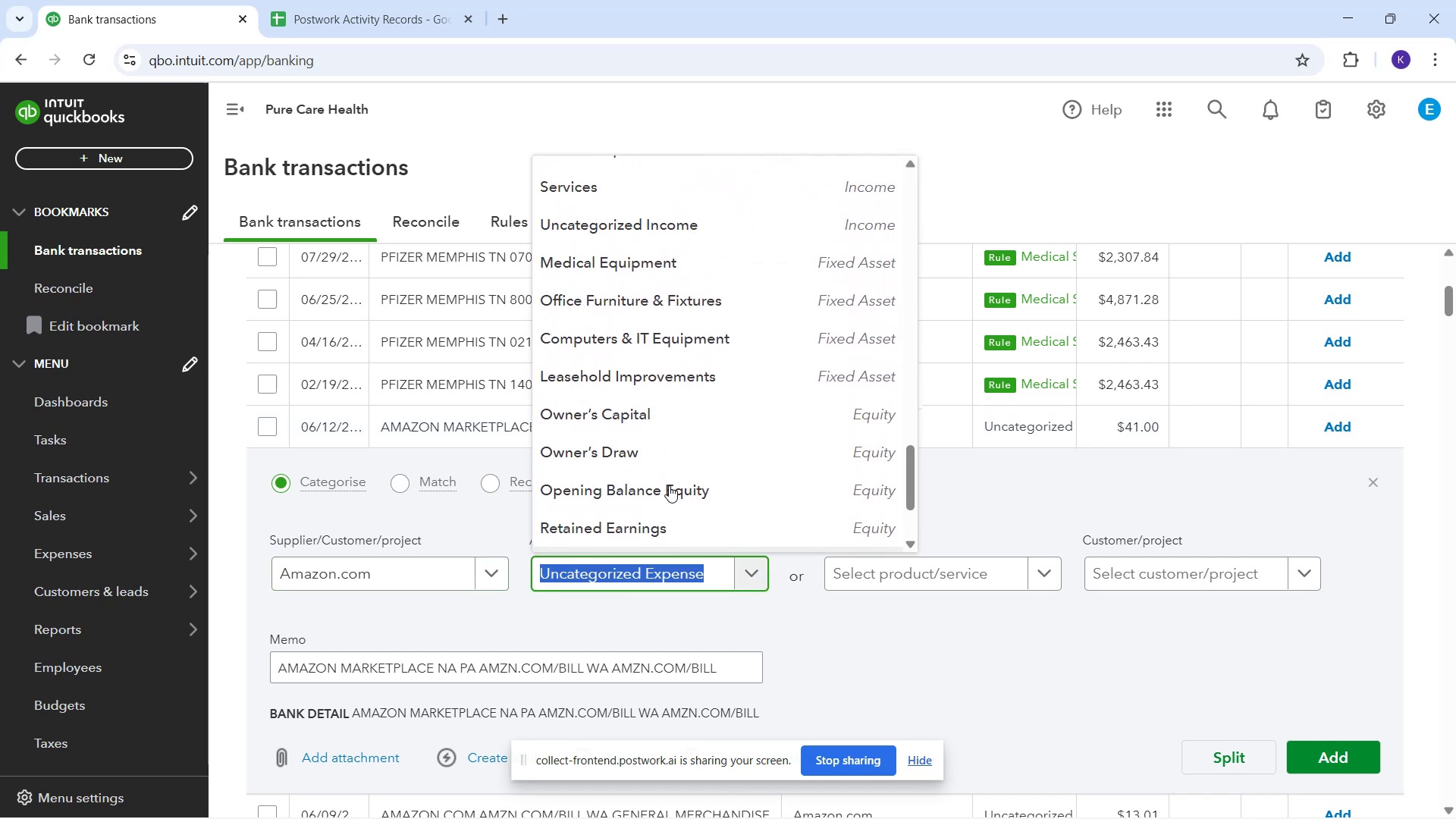 
scroll: coordinate [655, 508], scroll_direction: down, amount: 3.0
 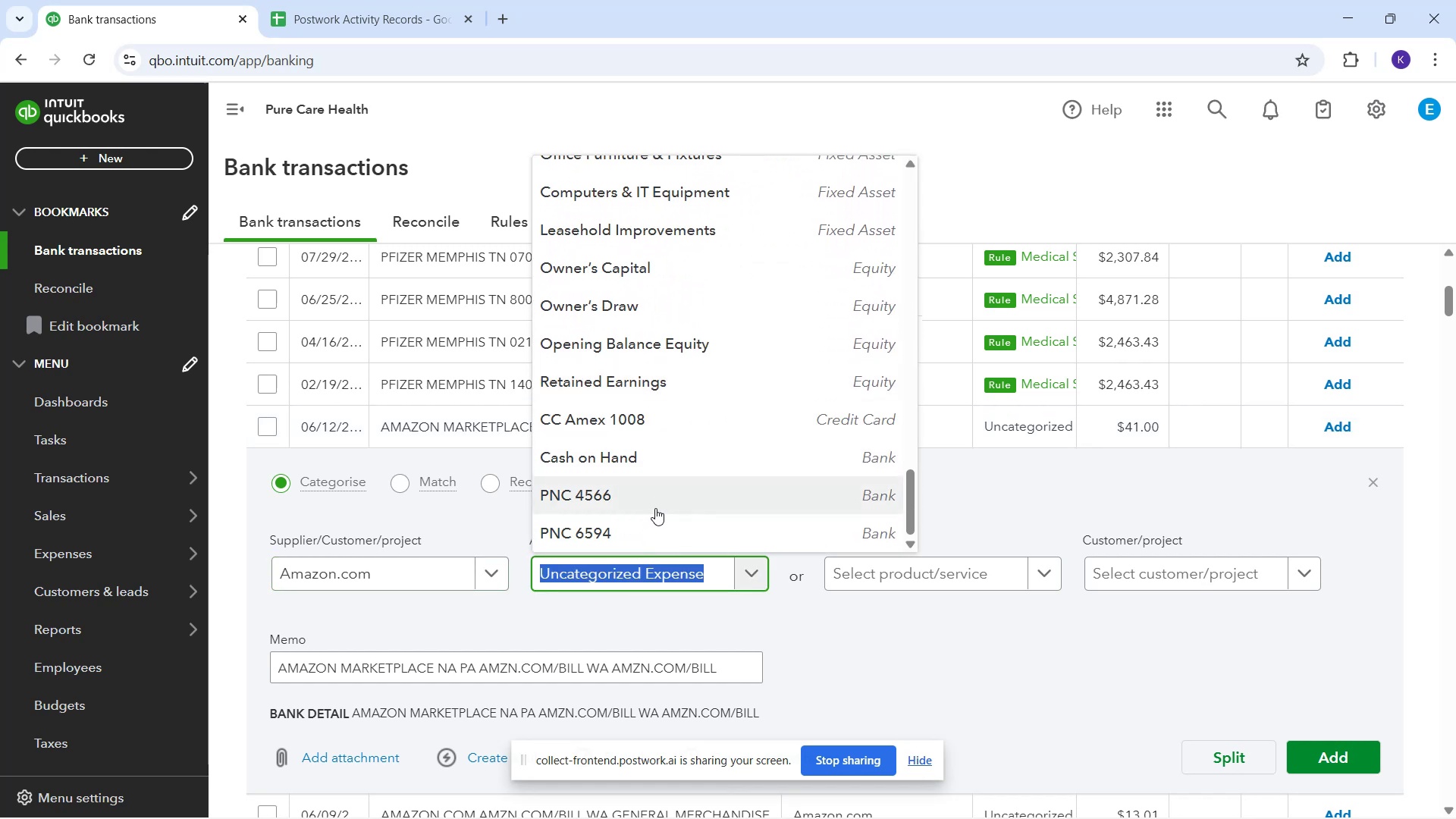 
scroll: coordinate [687, 475], scroll_direction: up, amount: 9.0
 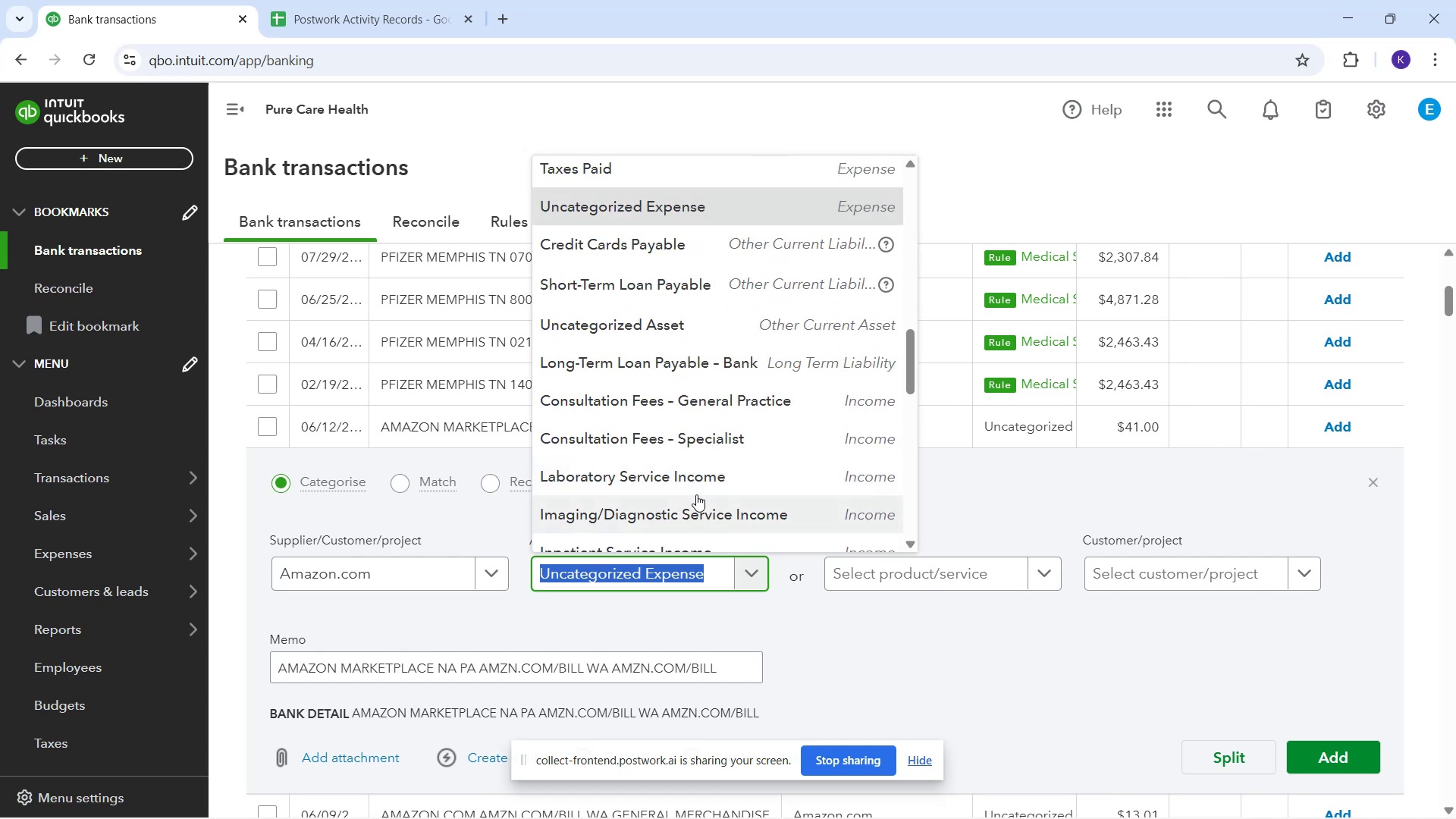 
type(oof)
key(Backspace)
key(Backspace)
type(ff)
 